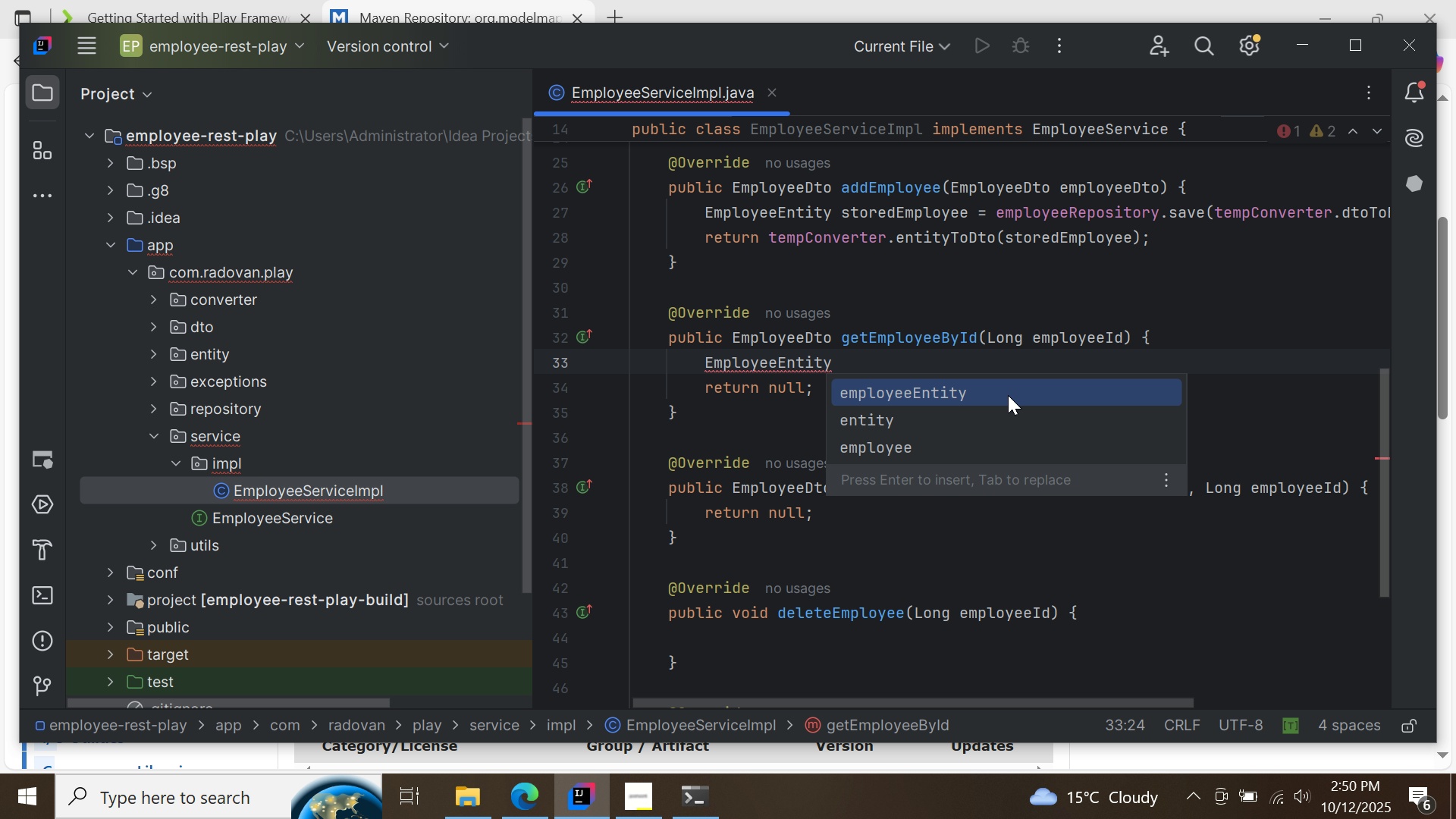 
double_click([1008, 395])
 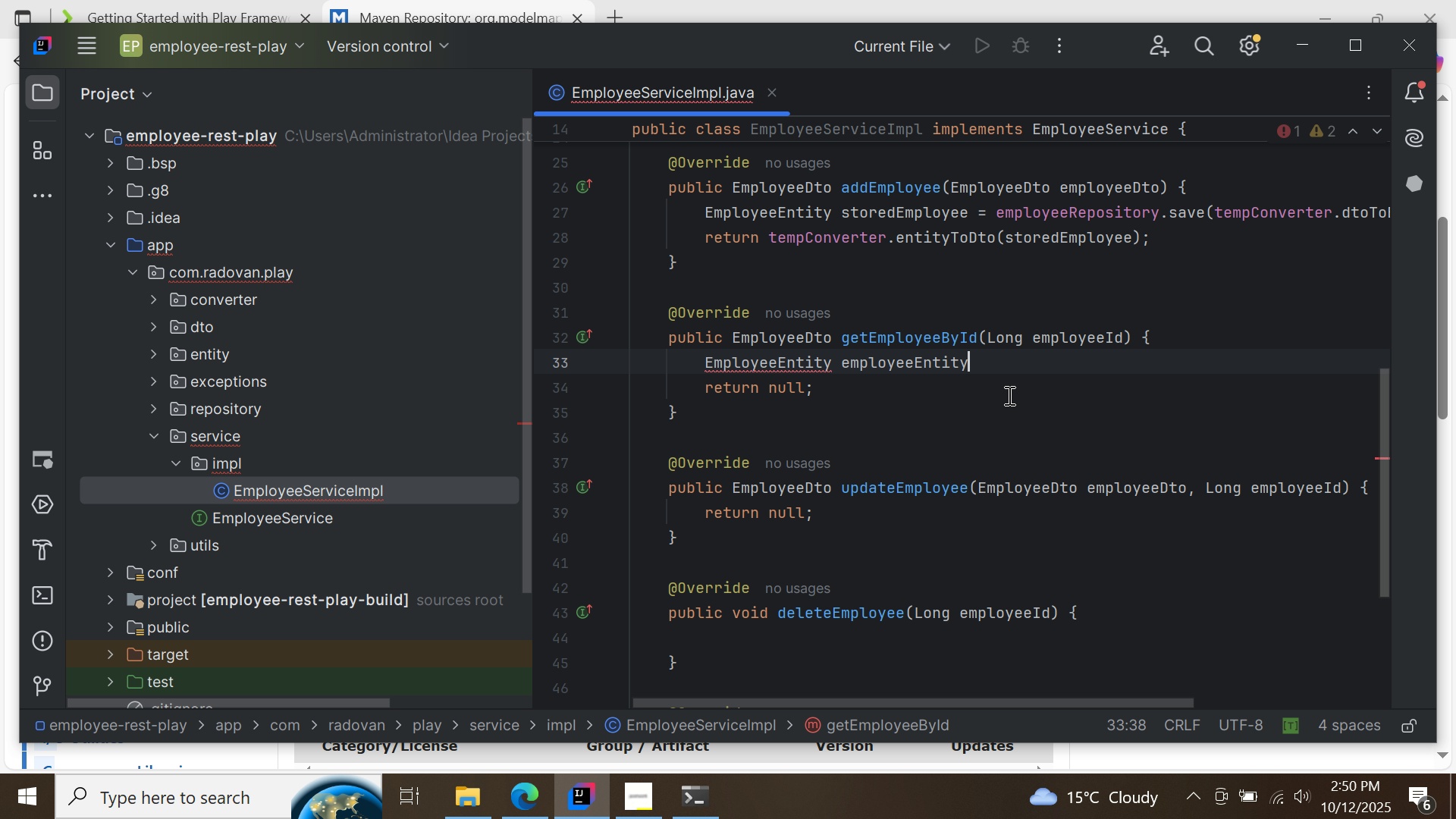 
key(Space)
 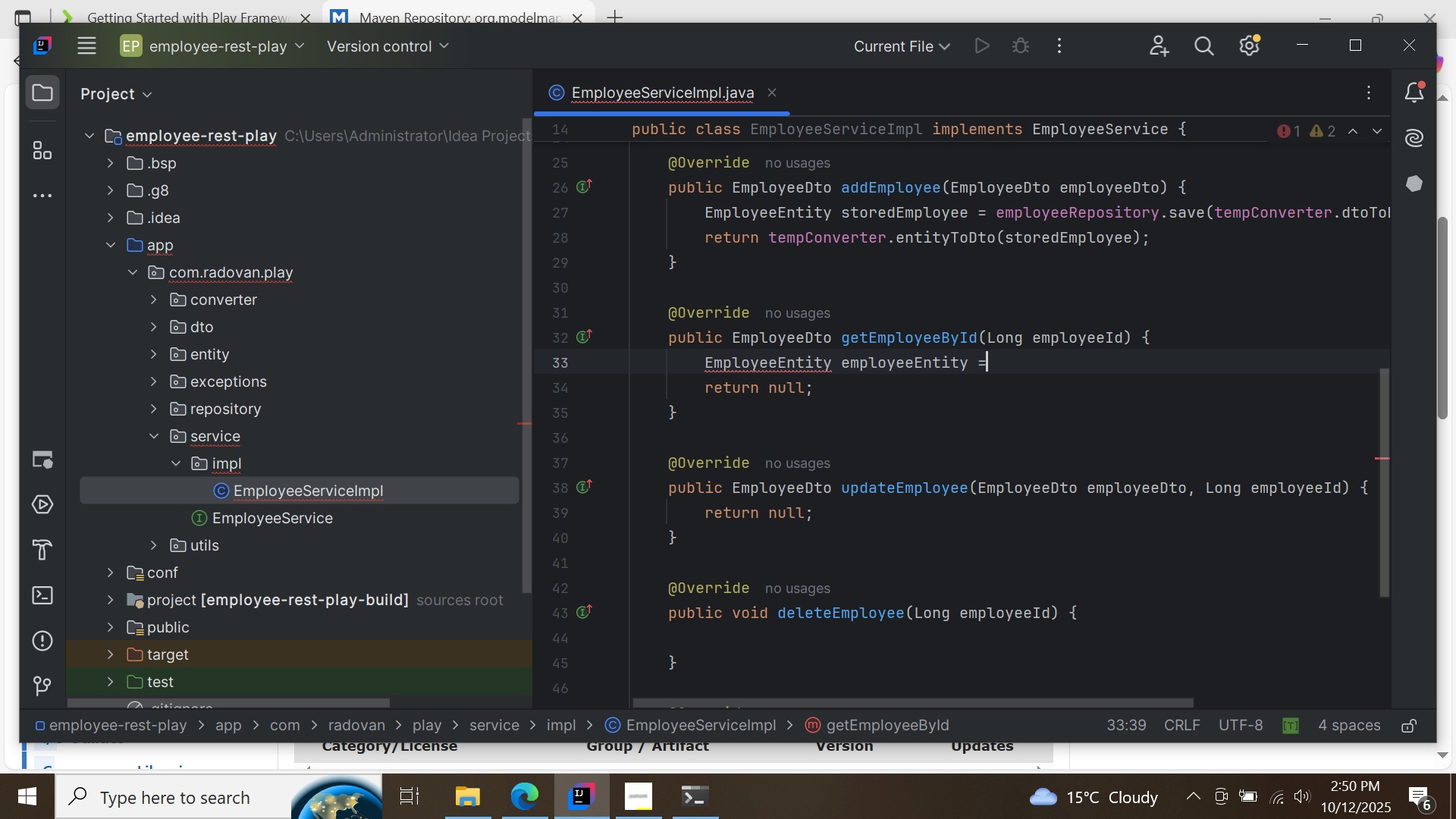 
key(Equal)
 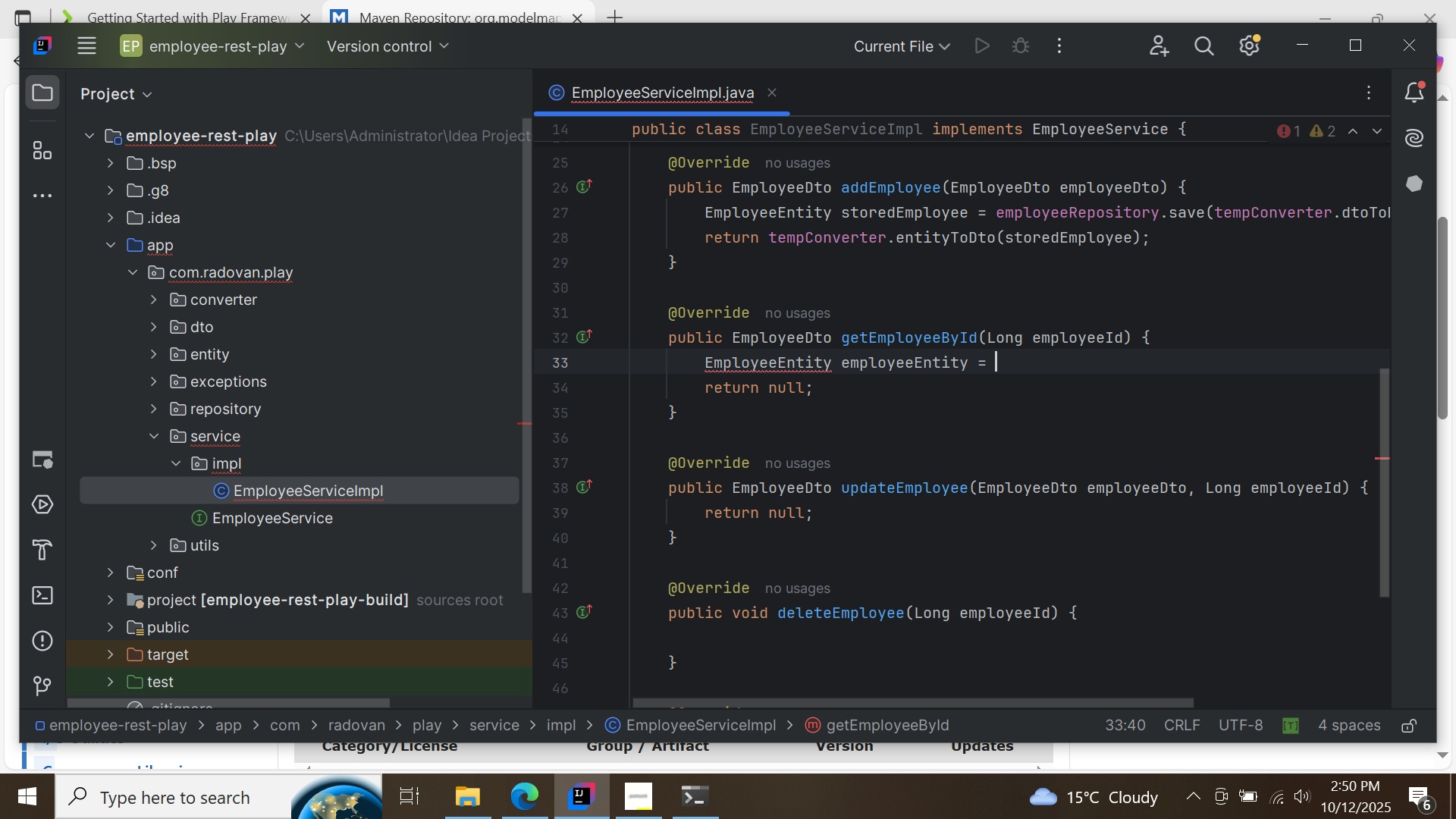 
key(Space)
 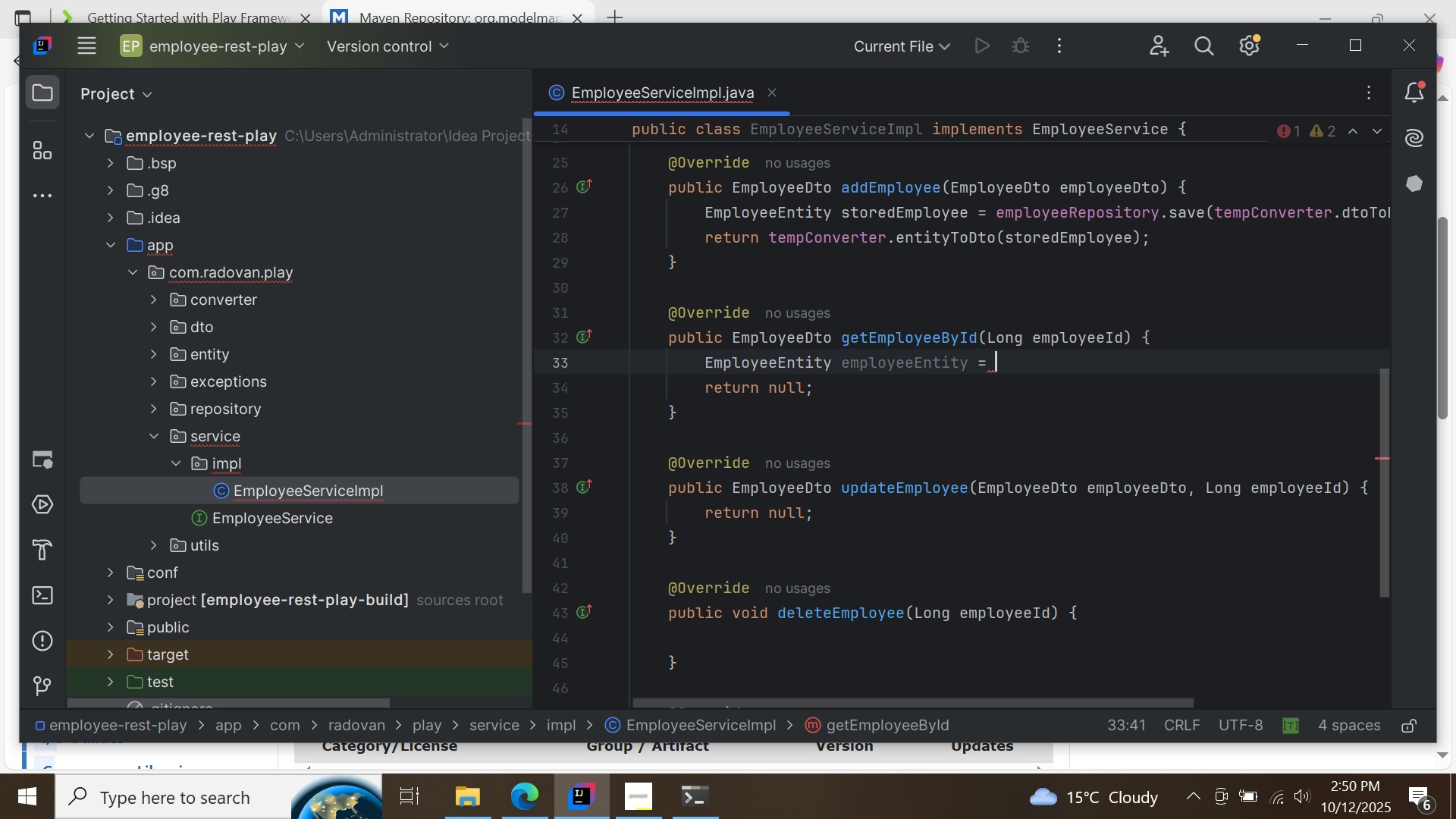 
key(E)
 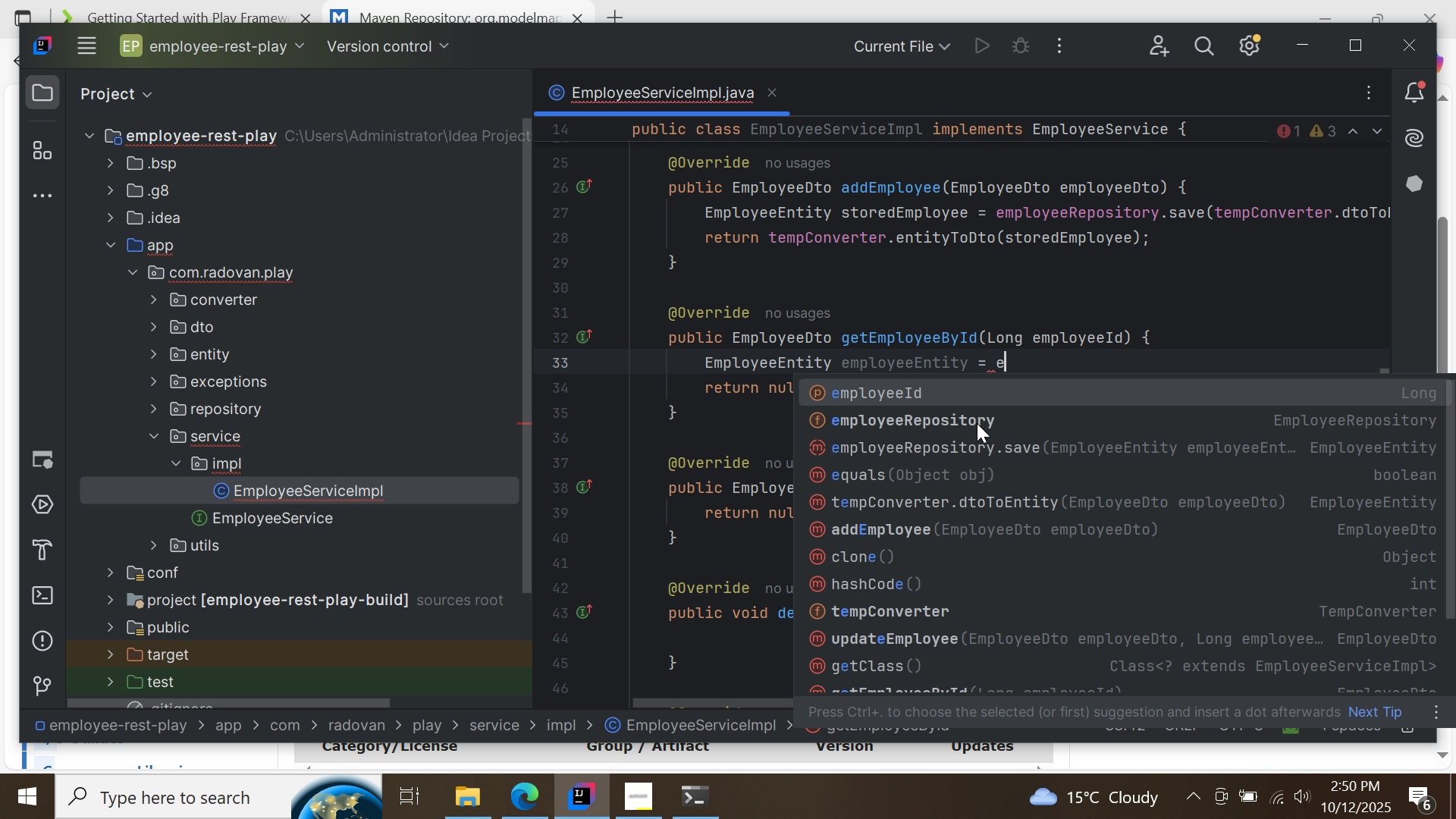 
double_click([977, 423])
 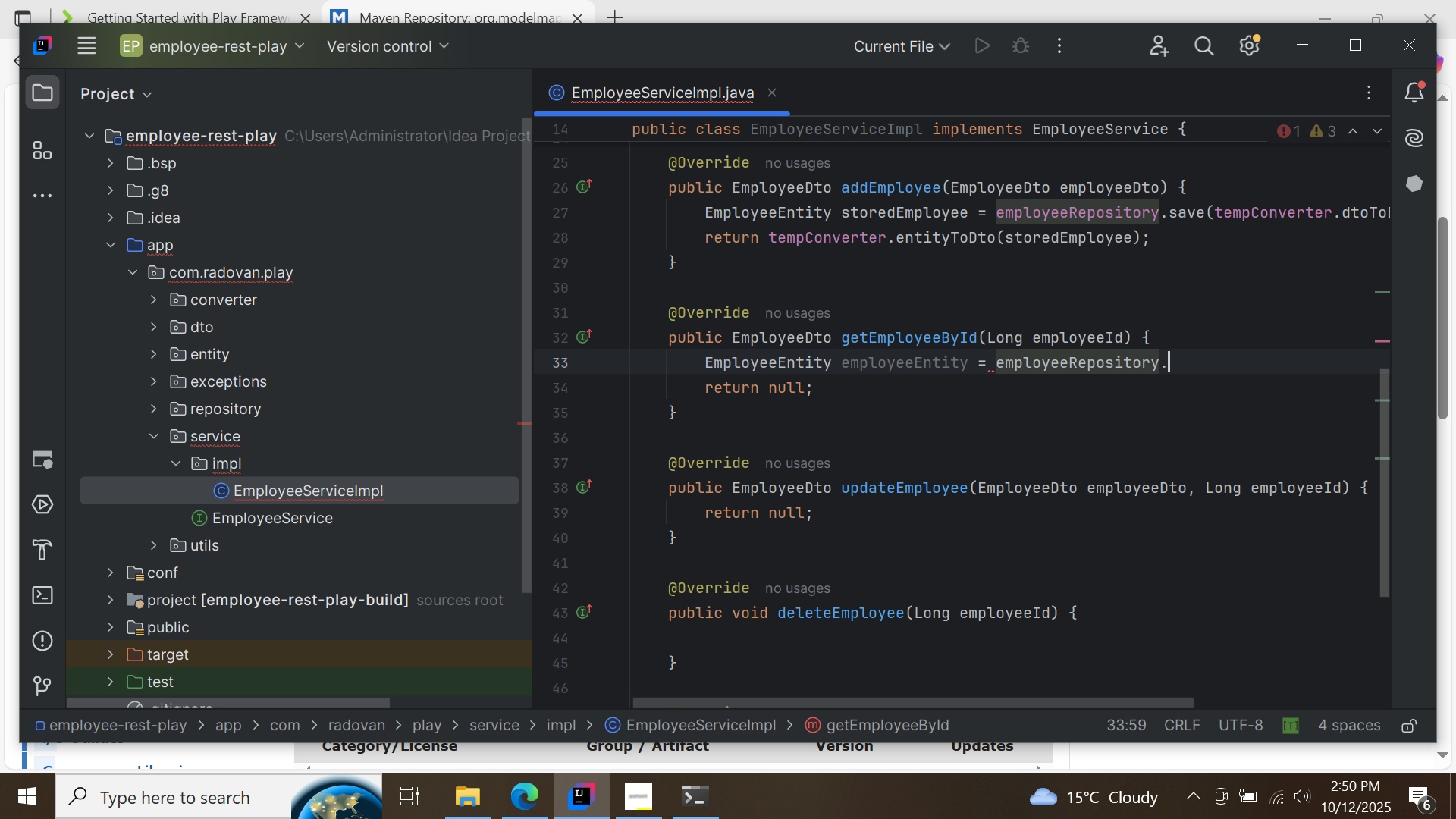 
key(Period)
 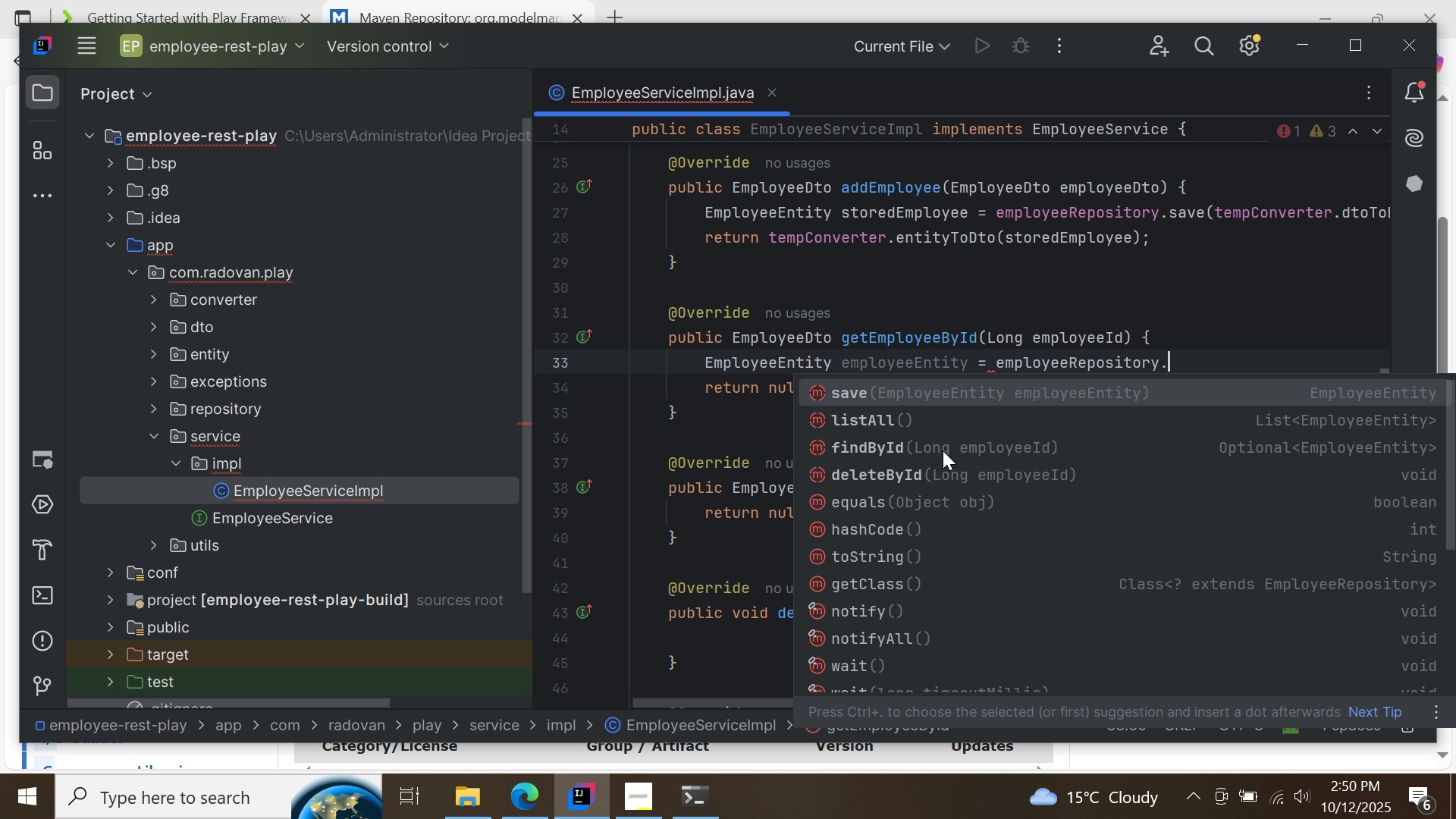 
double_click([943, 450])
 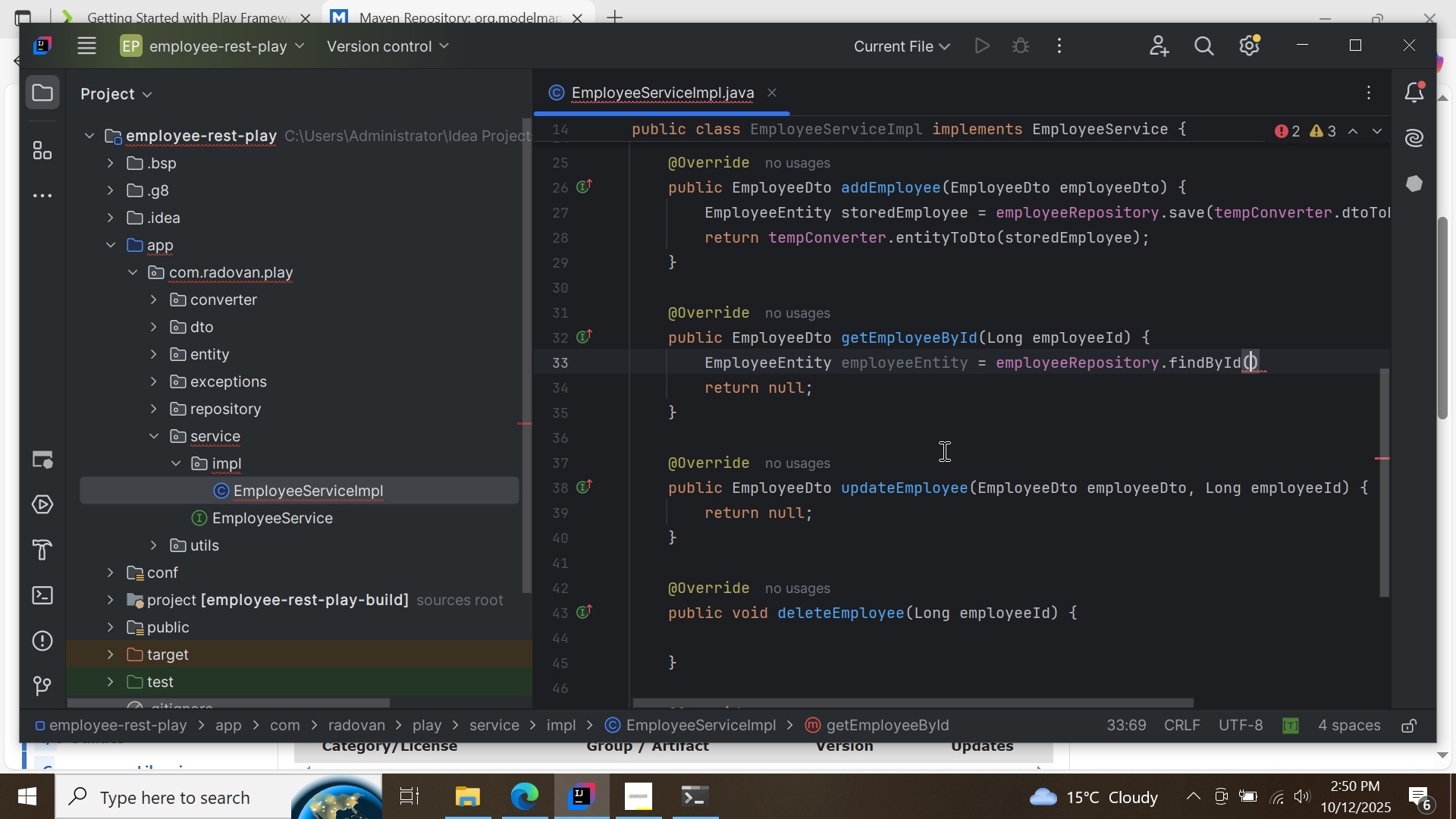 
key(E)
 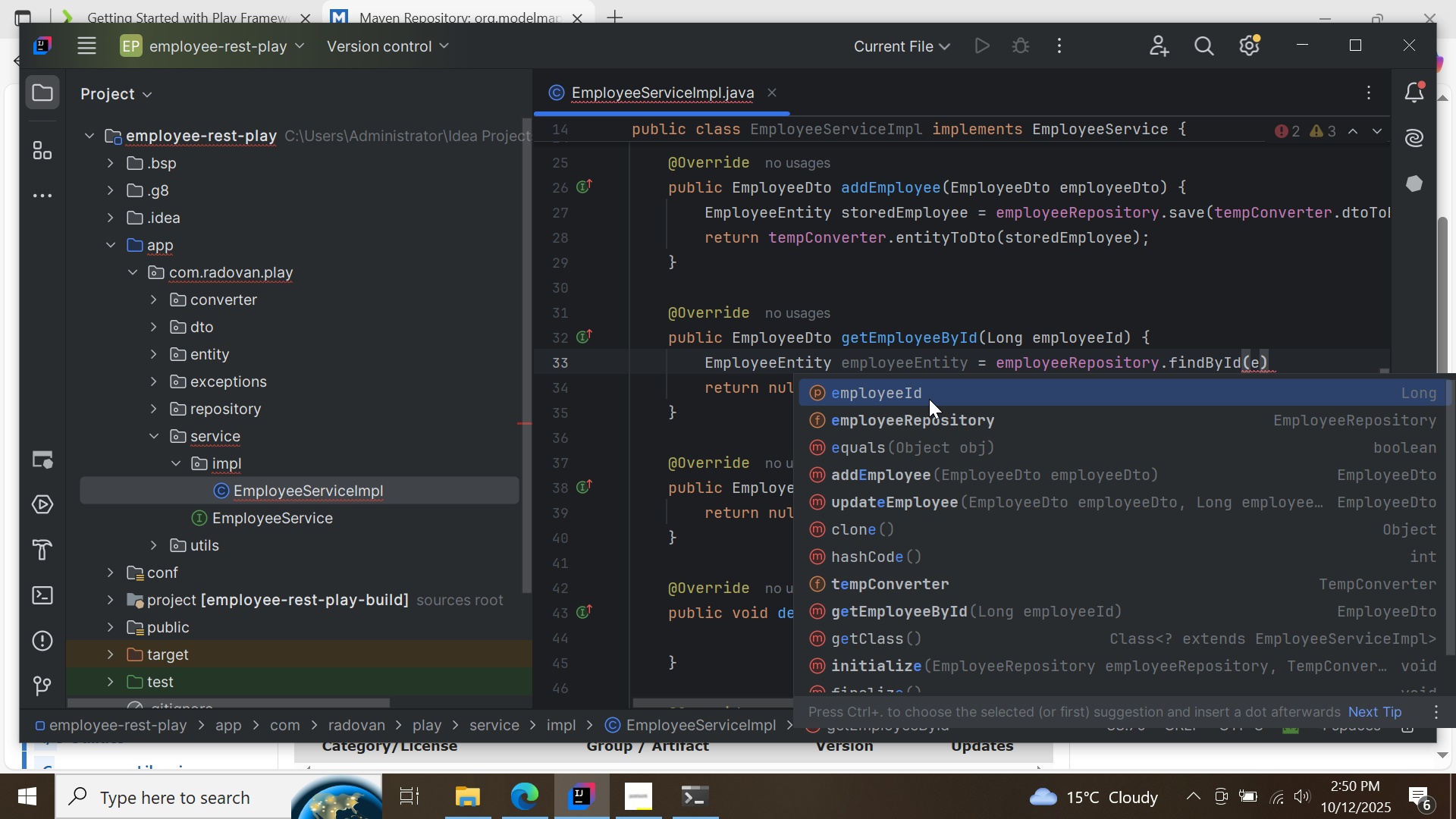 
double_click([929, 399])
 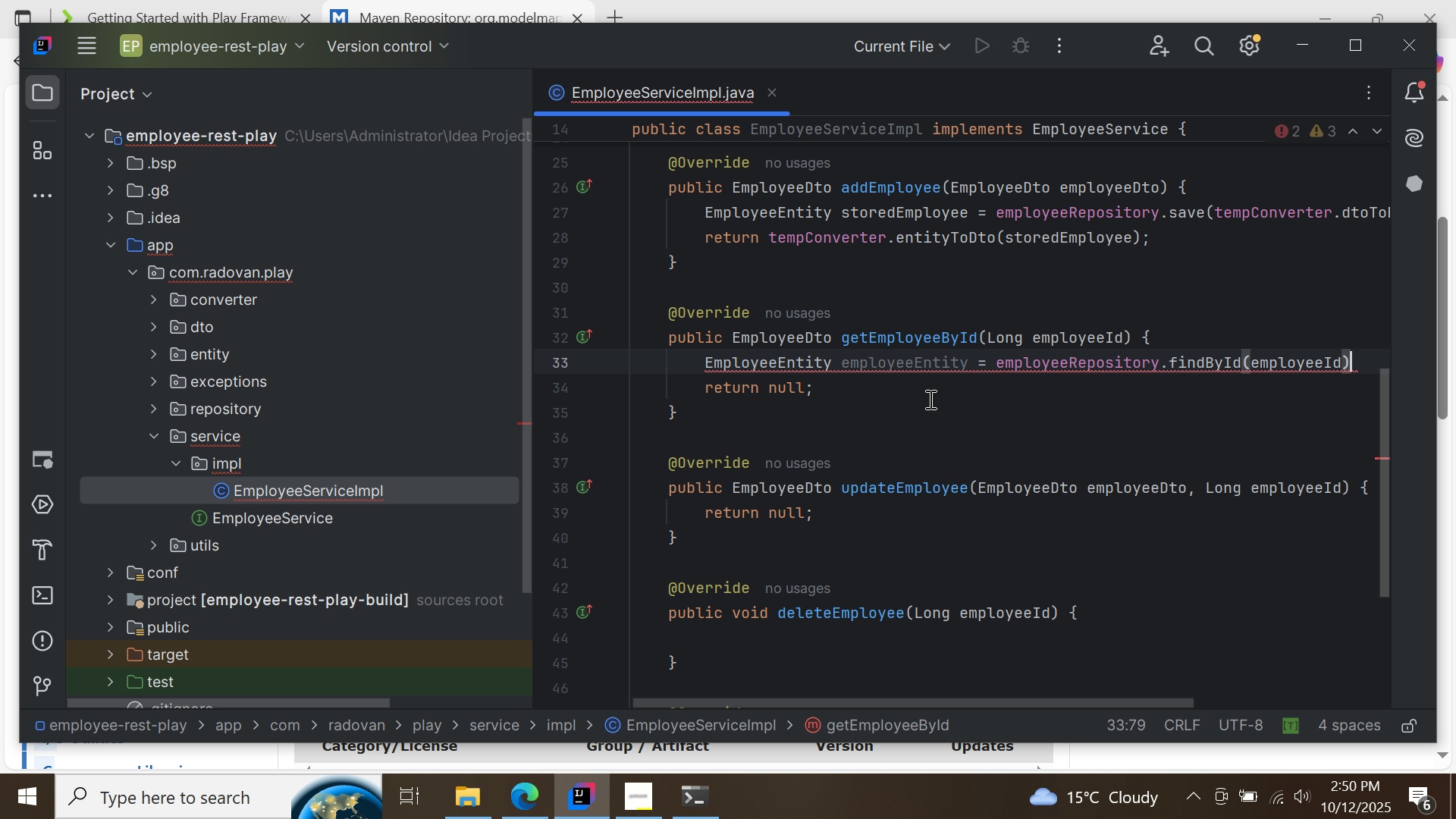 
key(ArrowRight)
 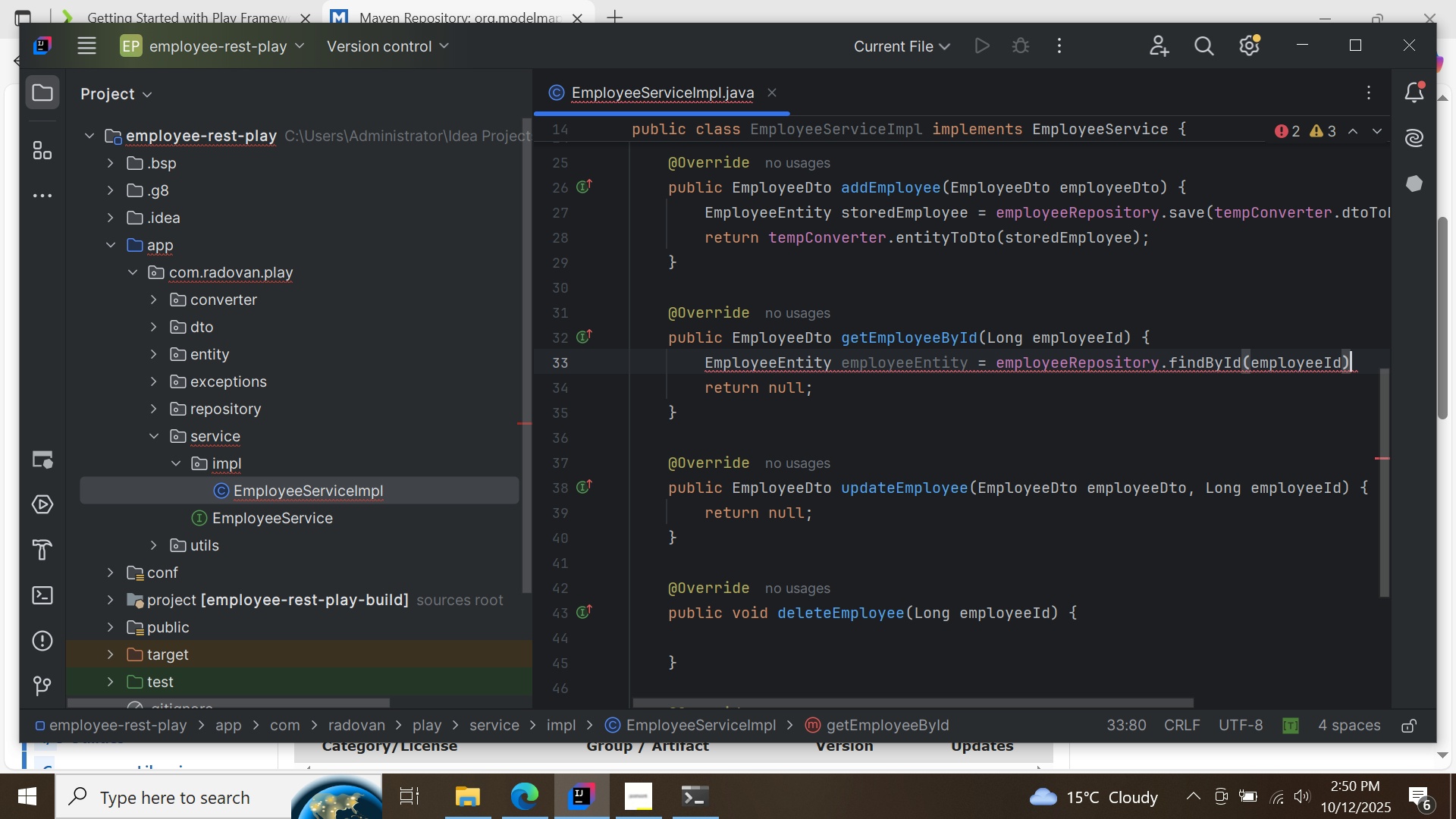 
key(Enter)
 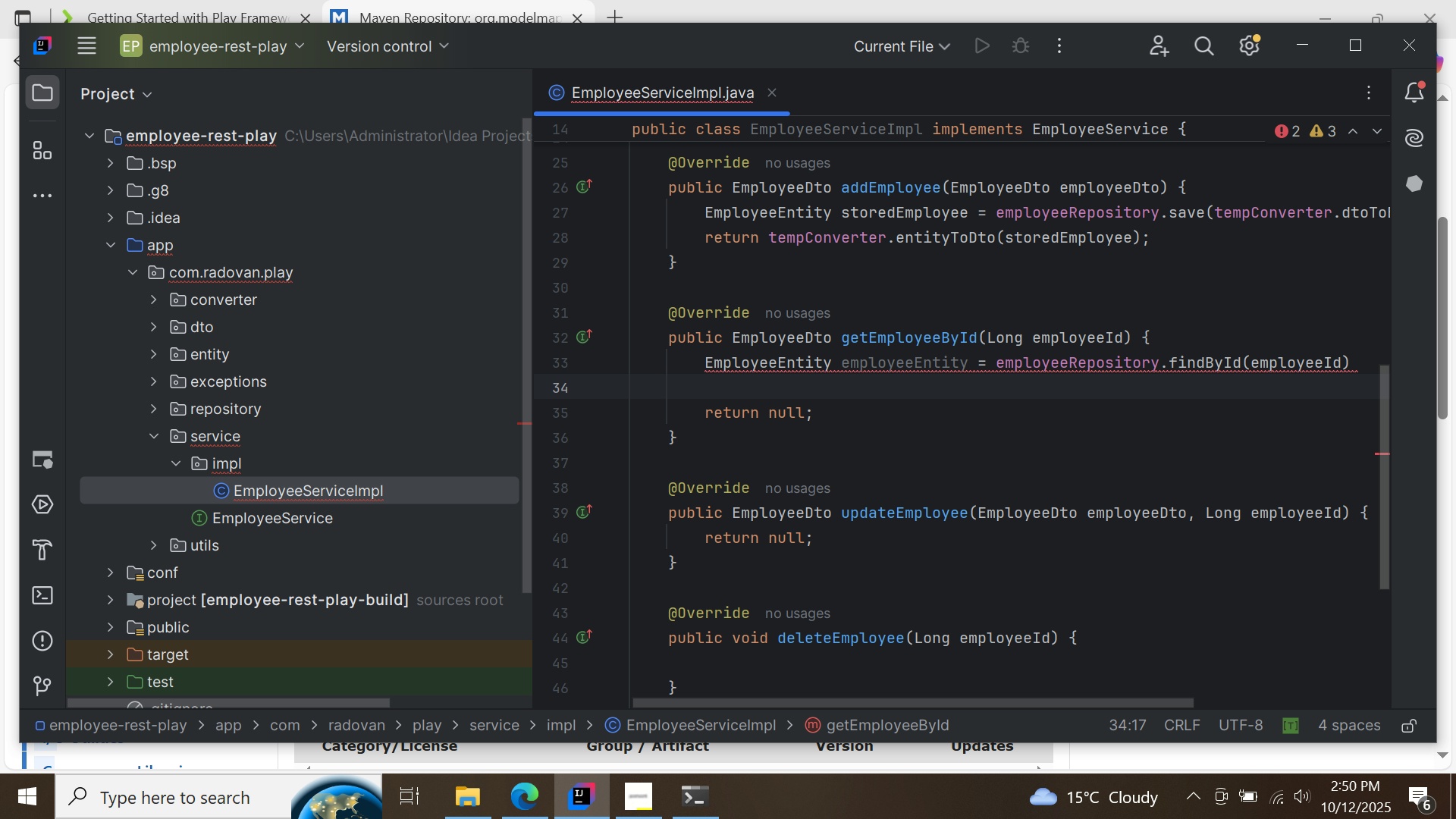 
key(Period)
 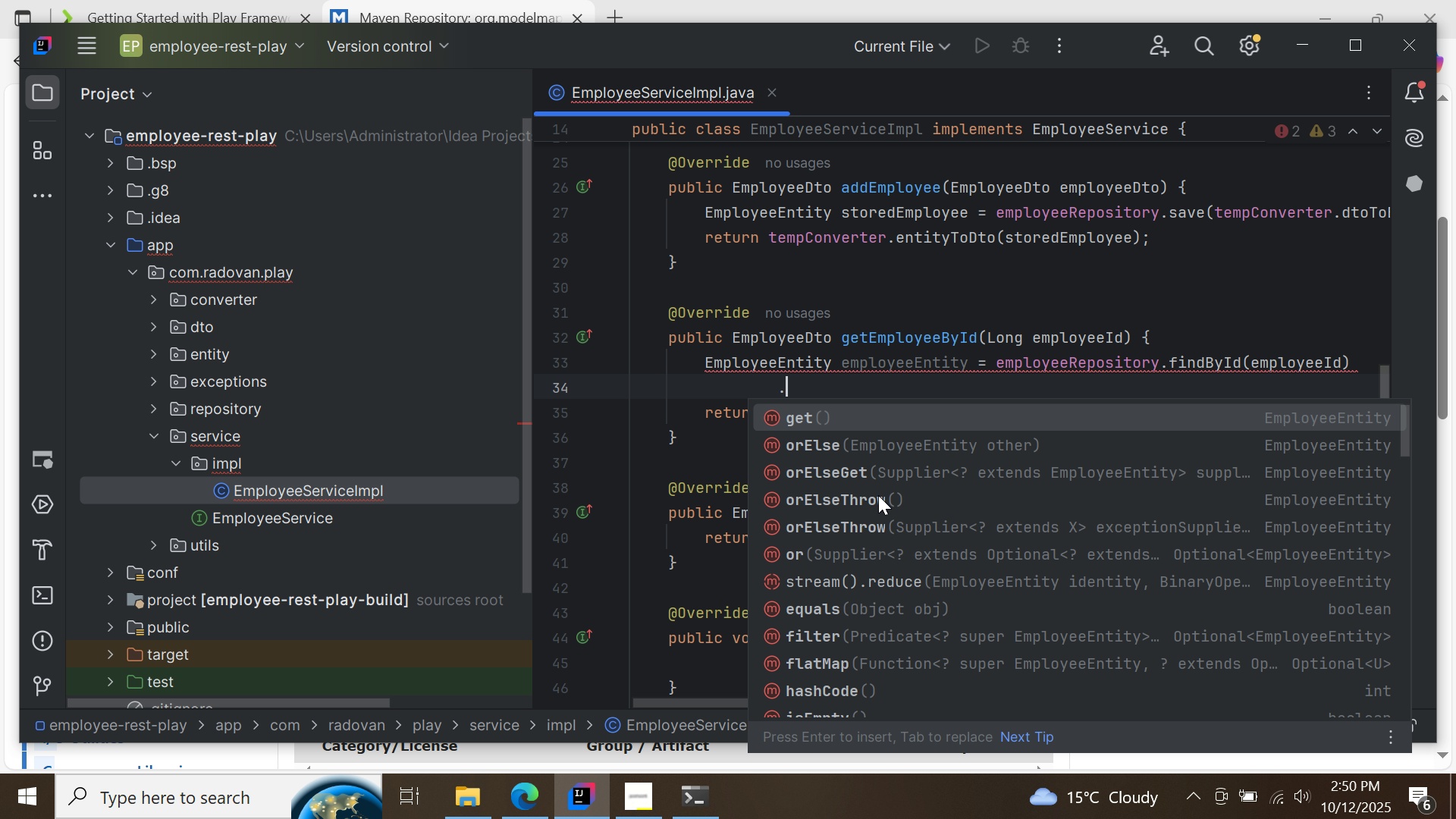 
double_click([878, 495])
 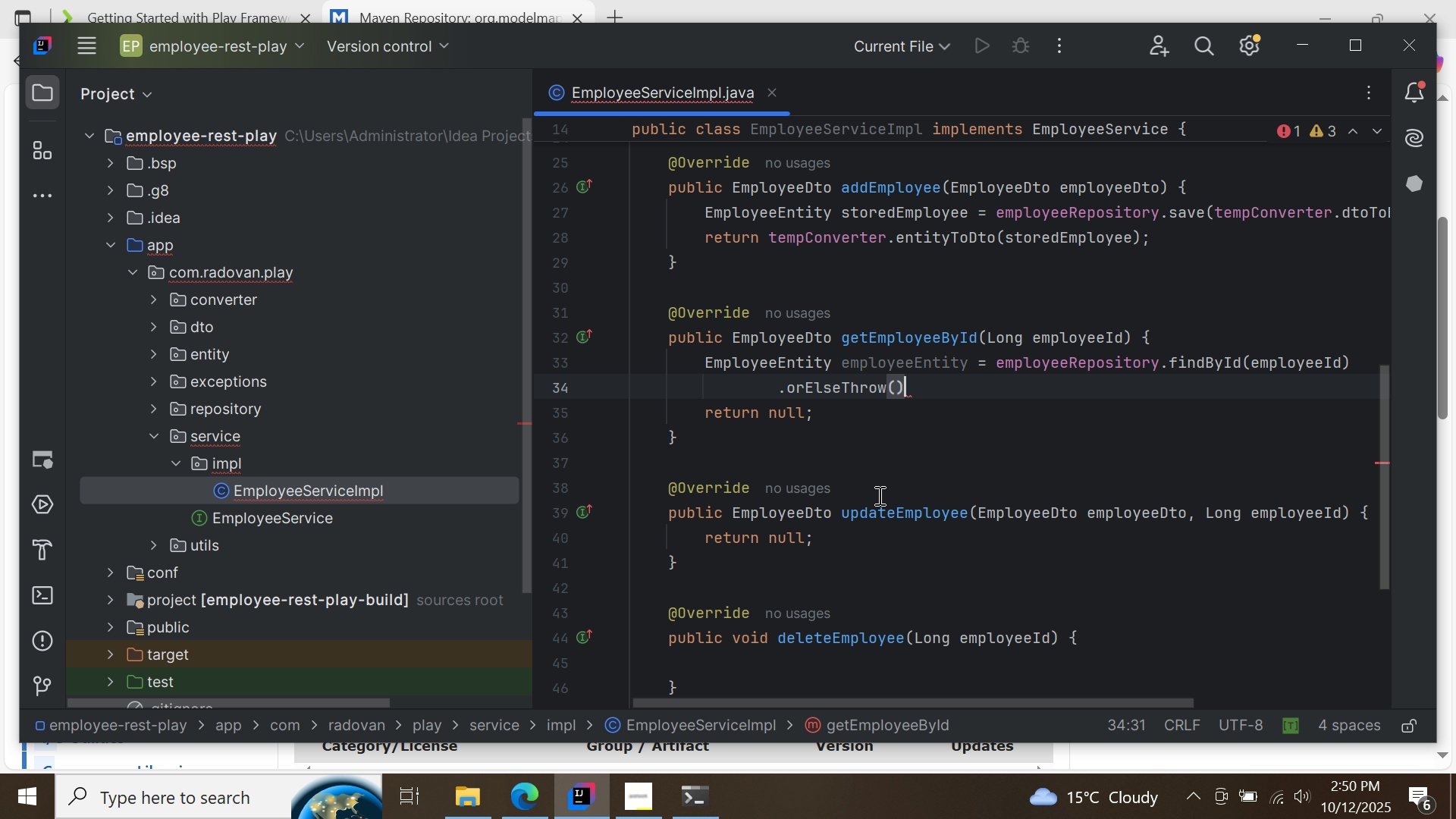 
key(ArrowLeft)
 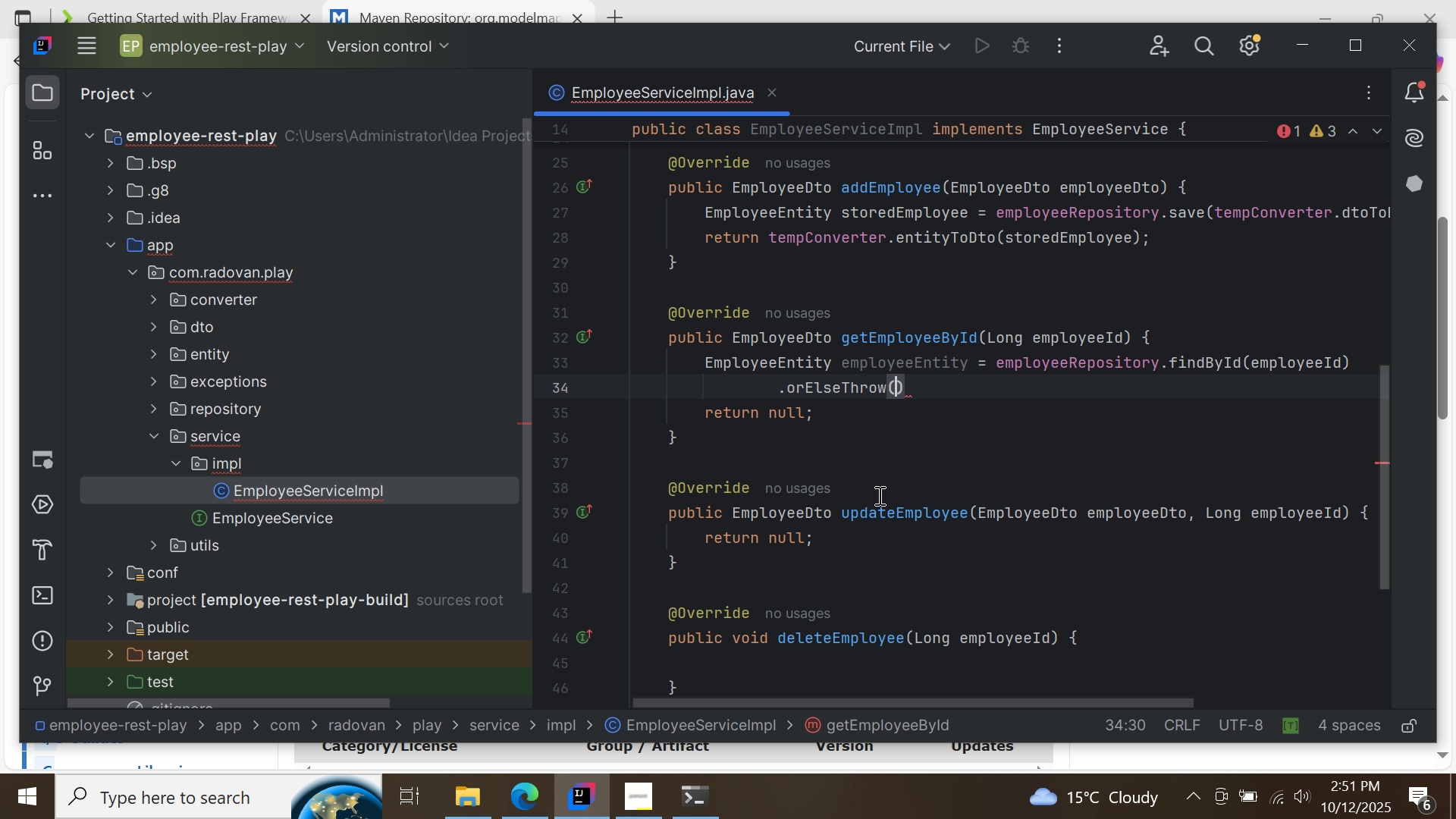 
key(Shift+9)
 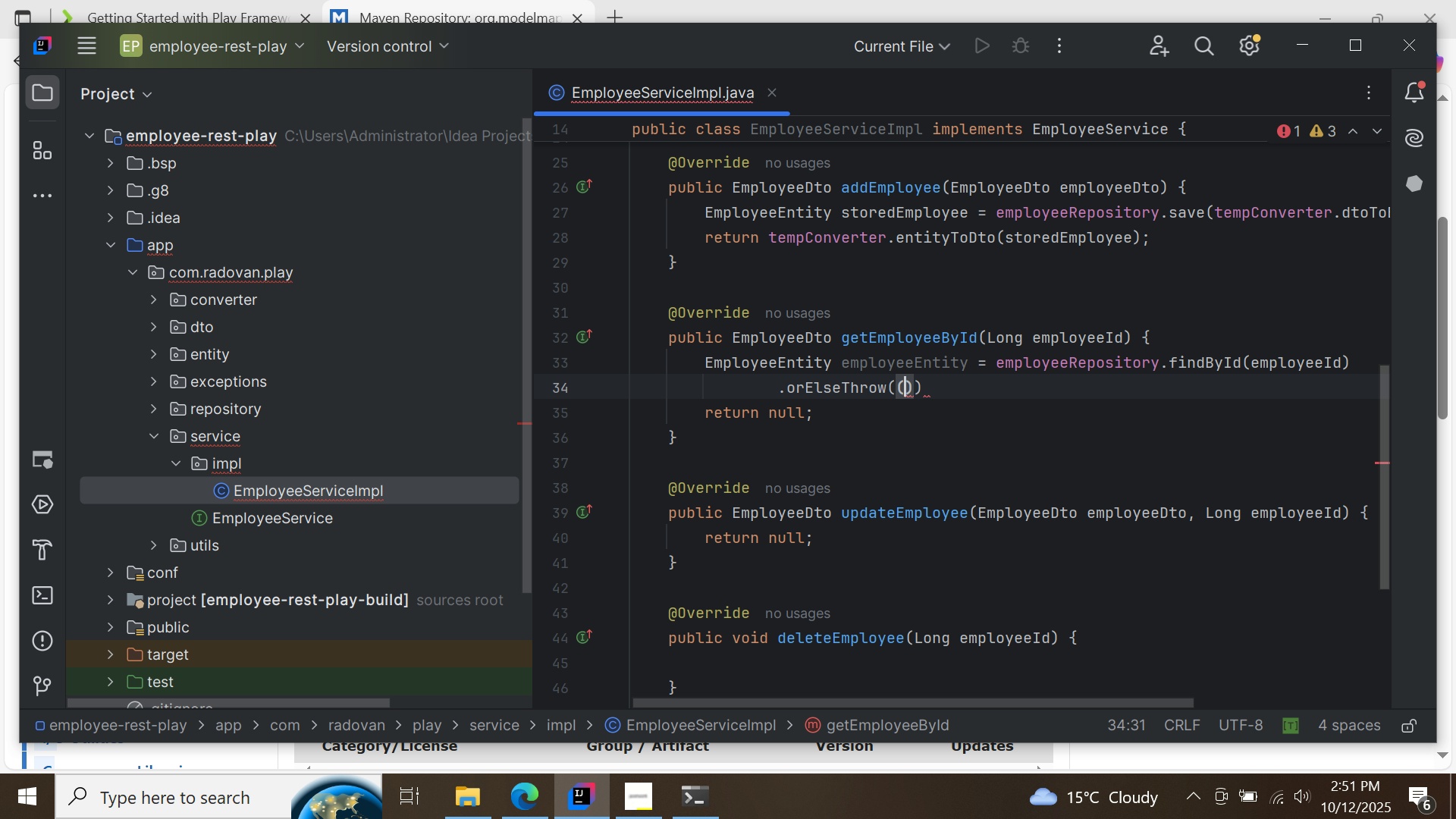 
key(ArrowRight)
 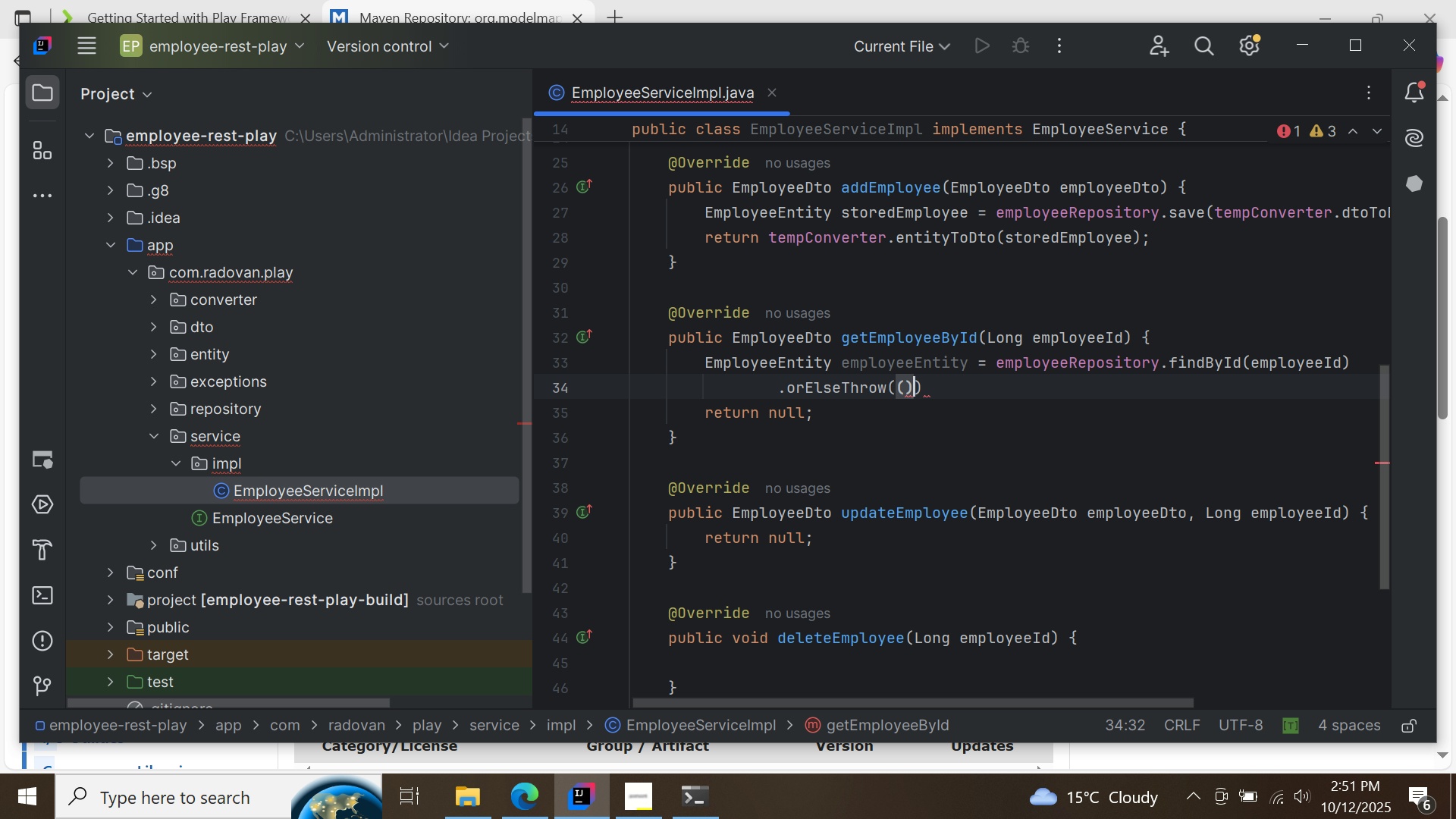 
type( =)
key(Backspace)
type(-?)
key(Backspace)
type(> new Ins)
 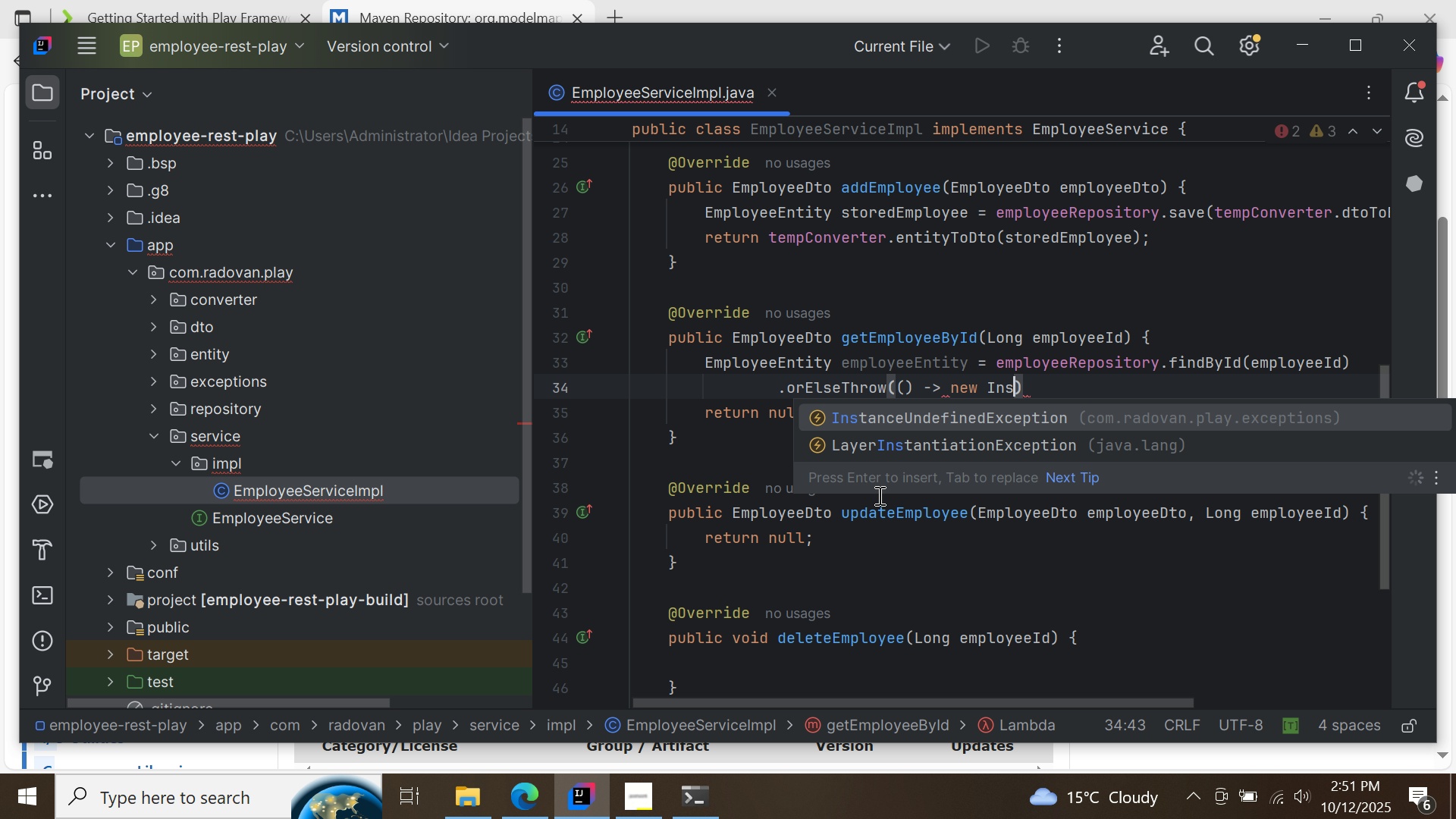 
double_click([922, 422])
 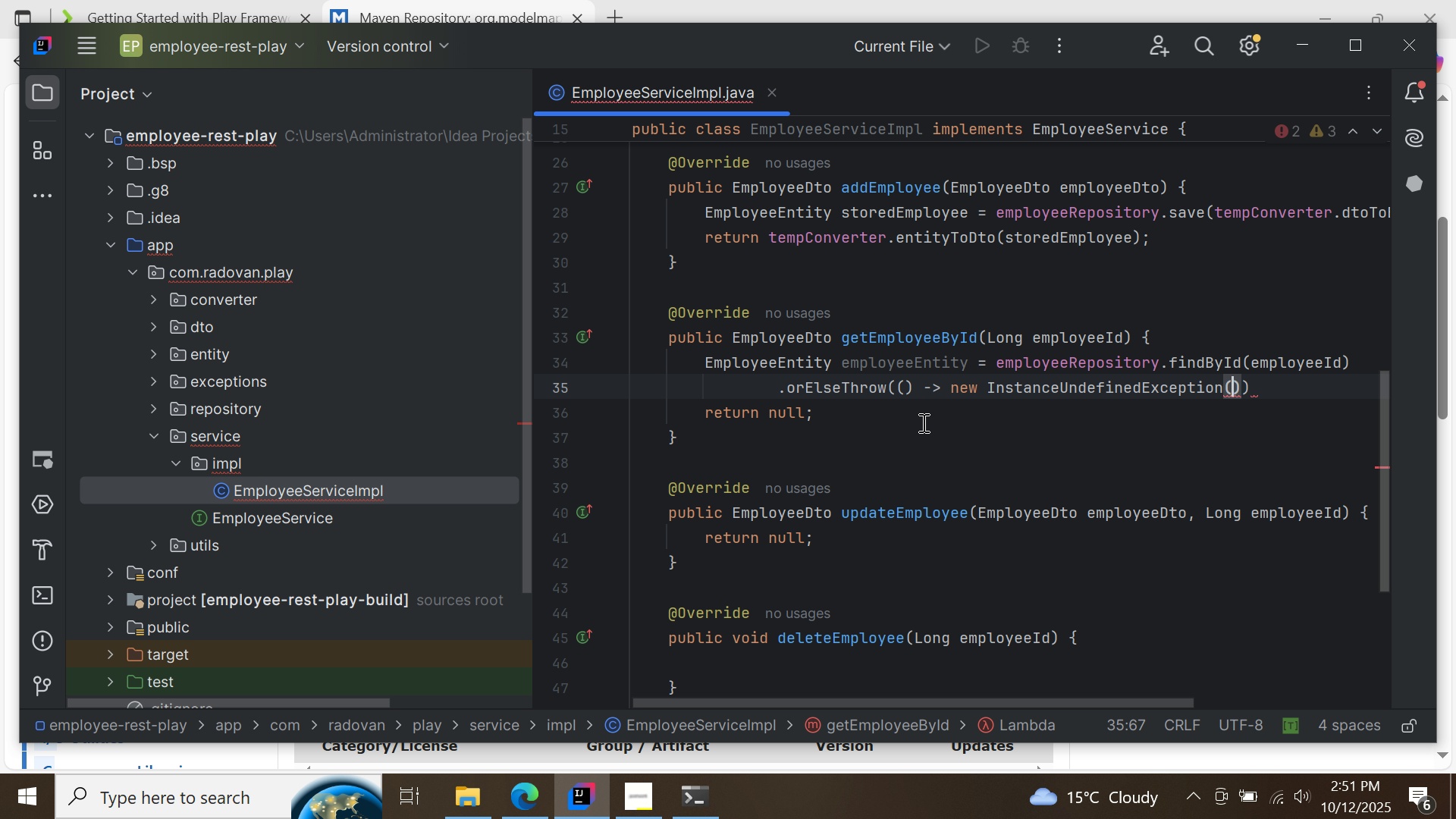 
type("Employr)
key(Backspace)
type(ee has not been found!)
 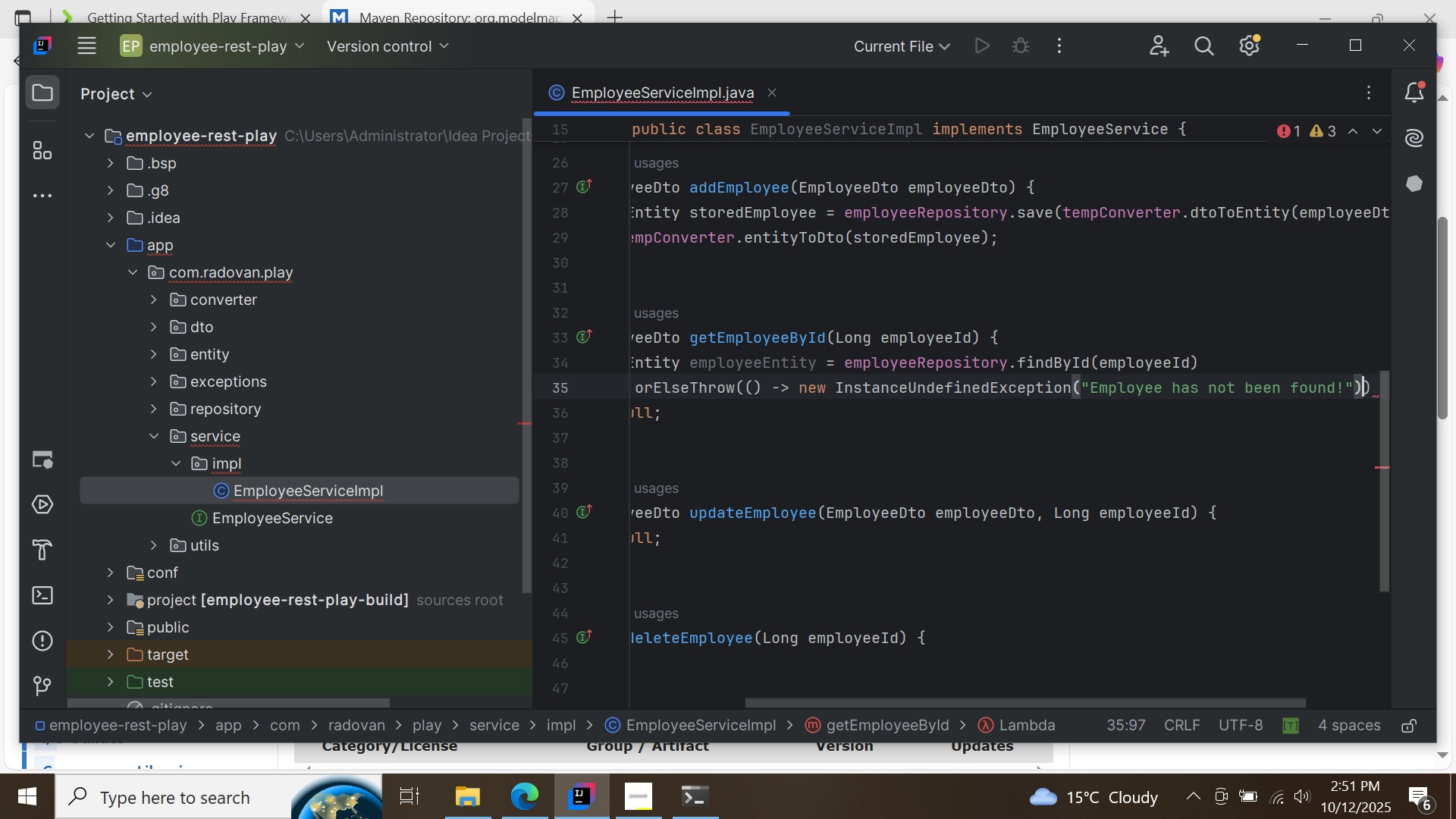 
 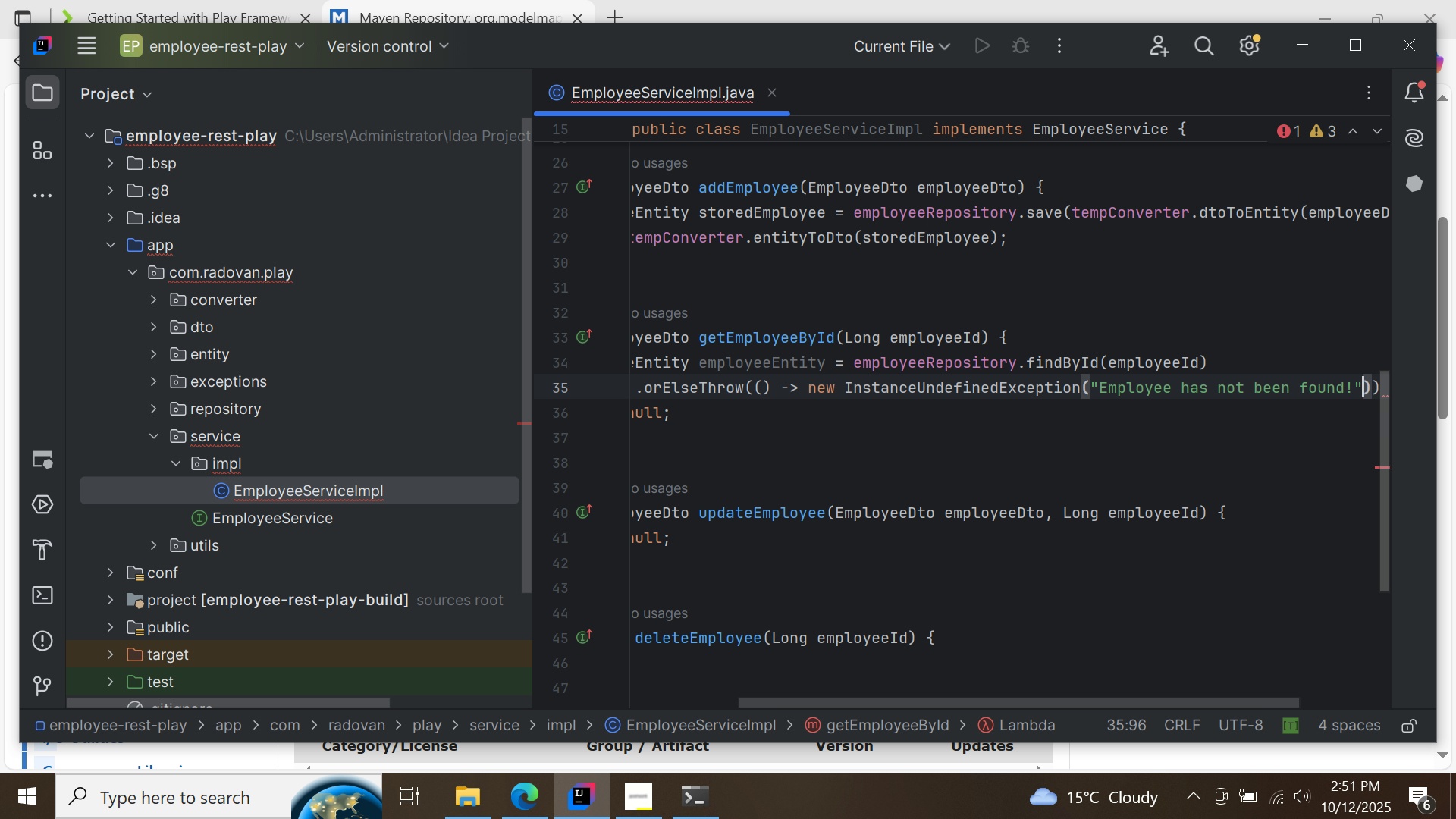 
key(ArrowRight)
 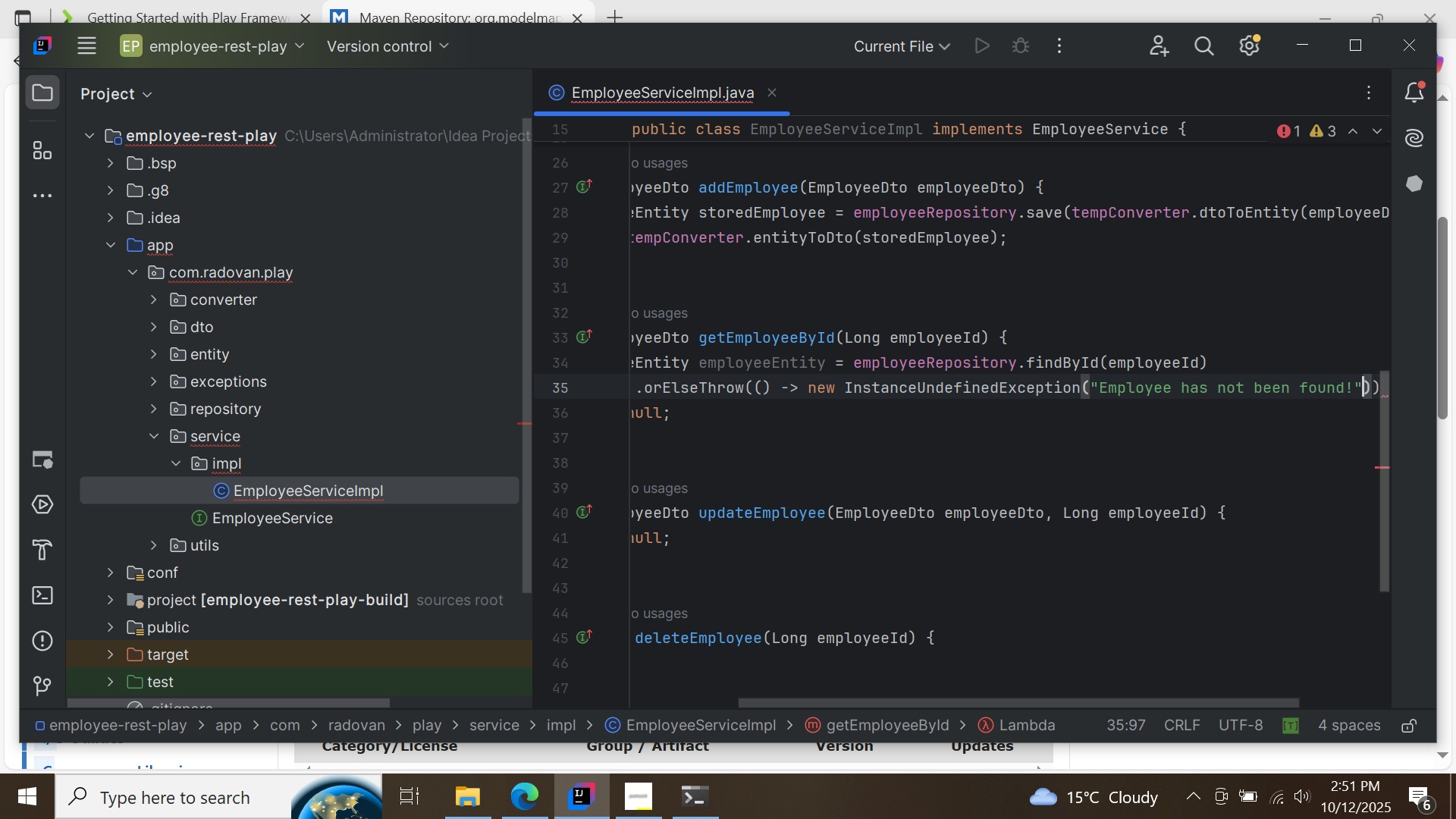 
key(ArrowRight)
 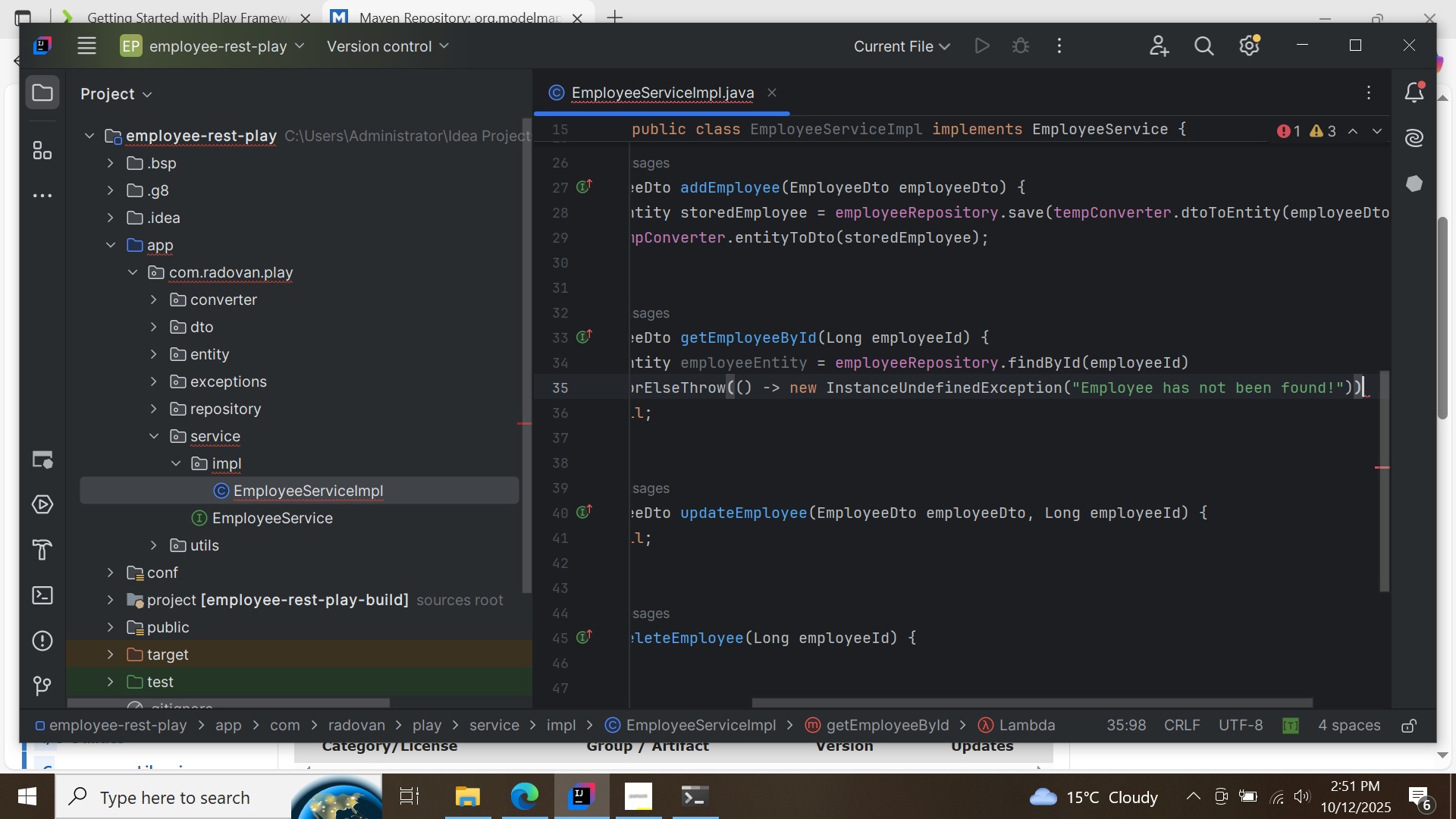 
key(ArrowRight)
 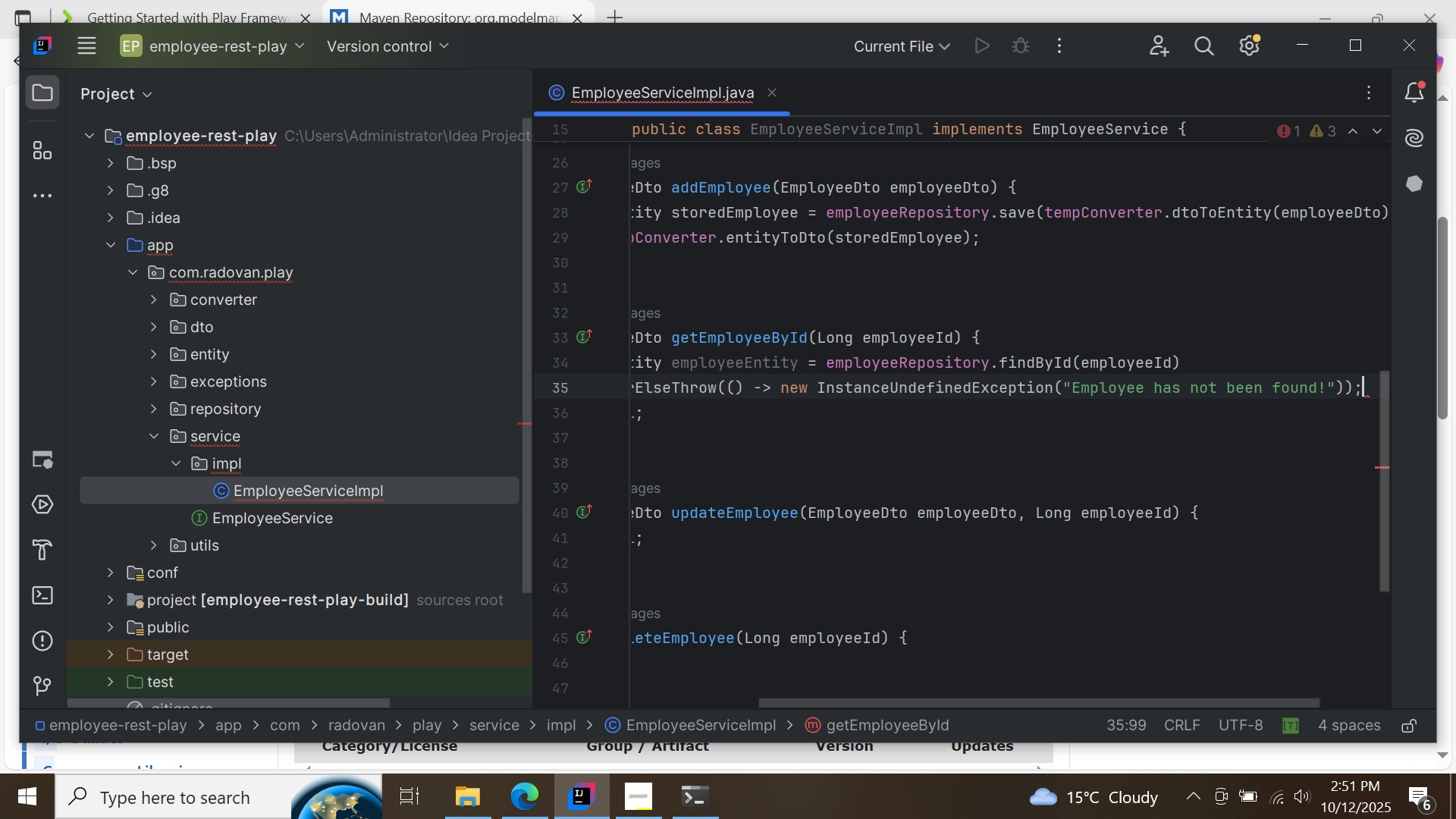 
key(Semicolon)
 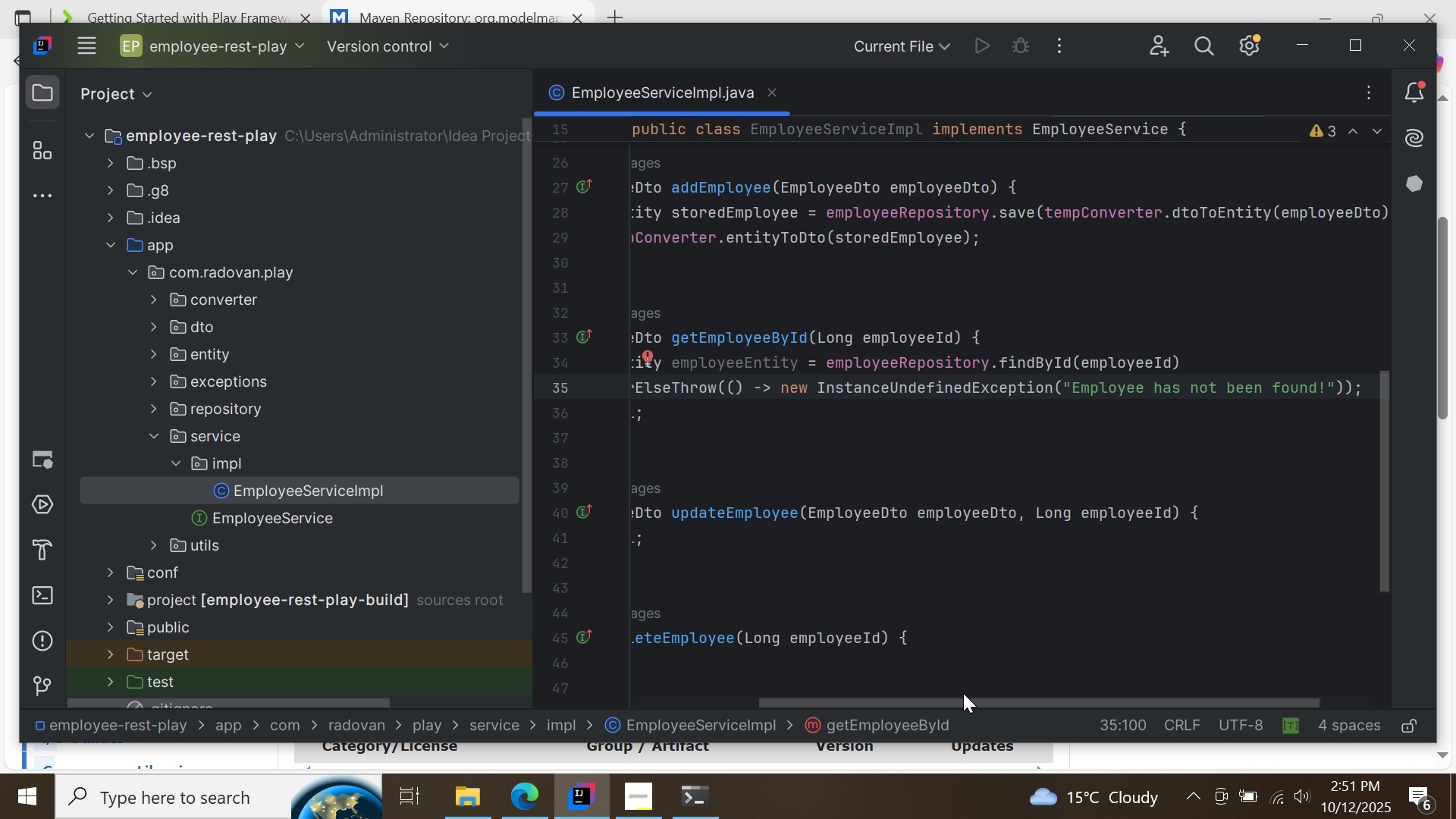 
left_click_drag(start_coordinate=[964, 695], to_coordinate=[831, 707])
 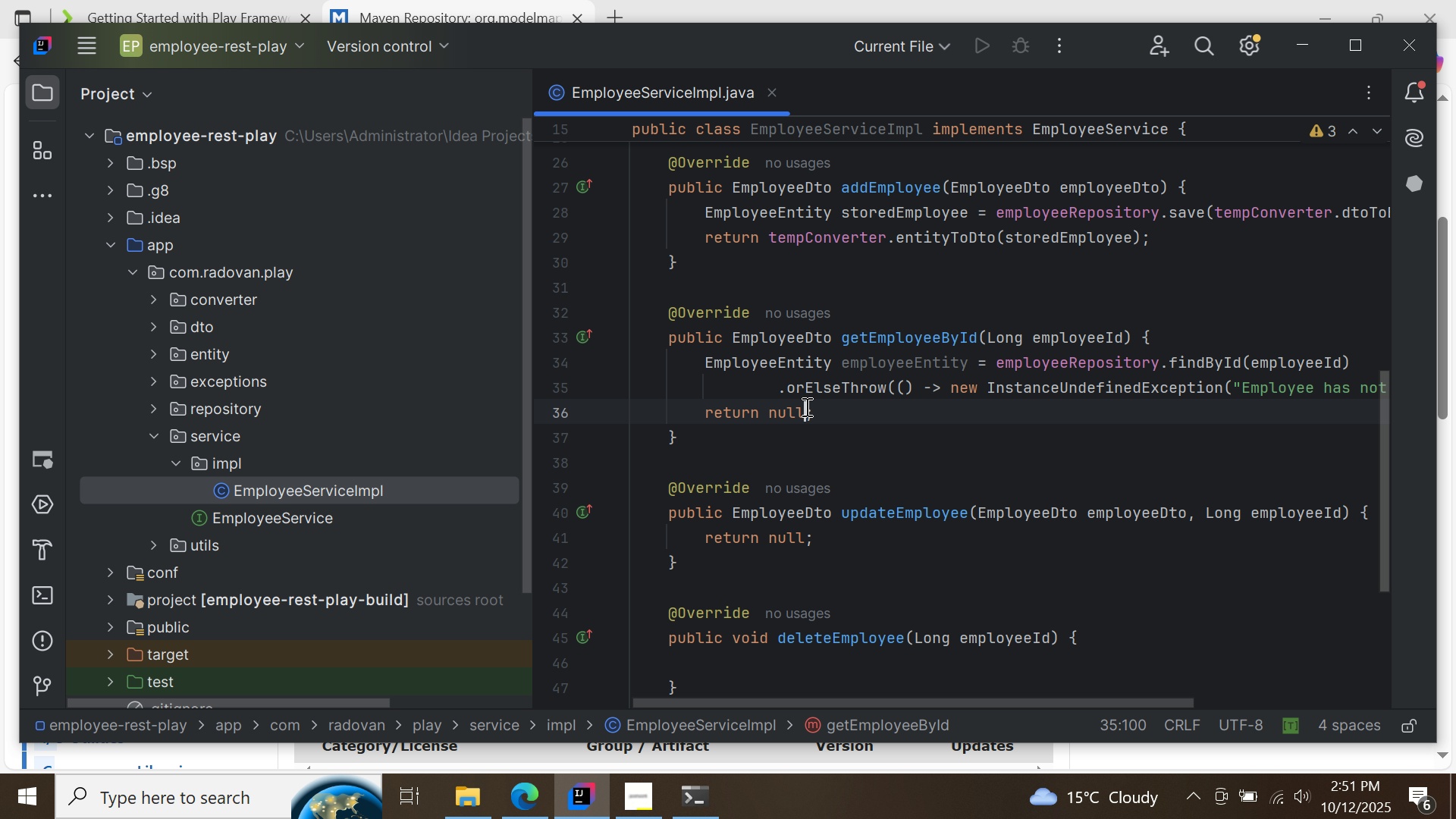 
left_click([805, 406])
 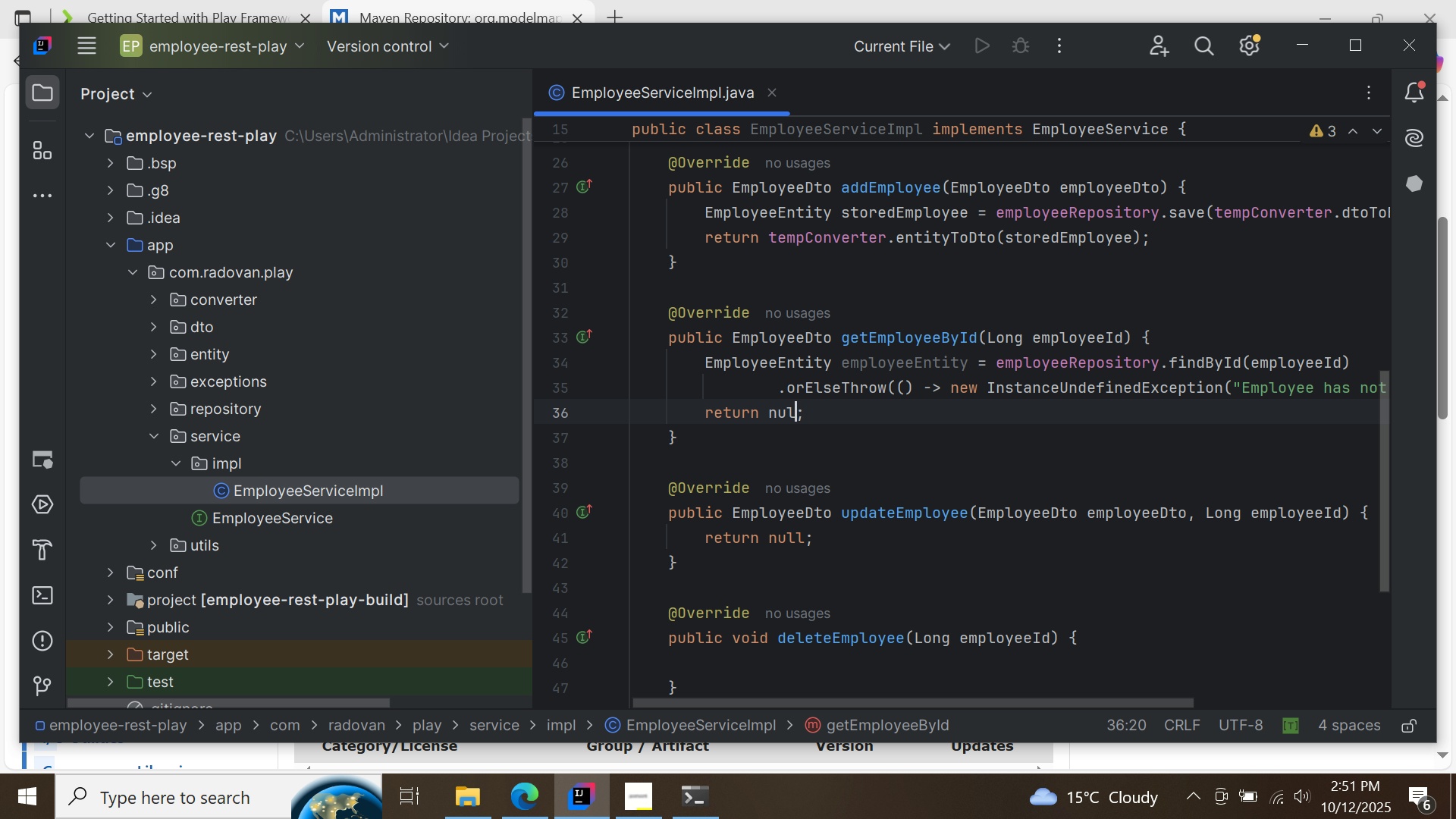 
key(Backspace)
 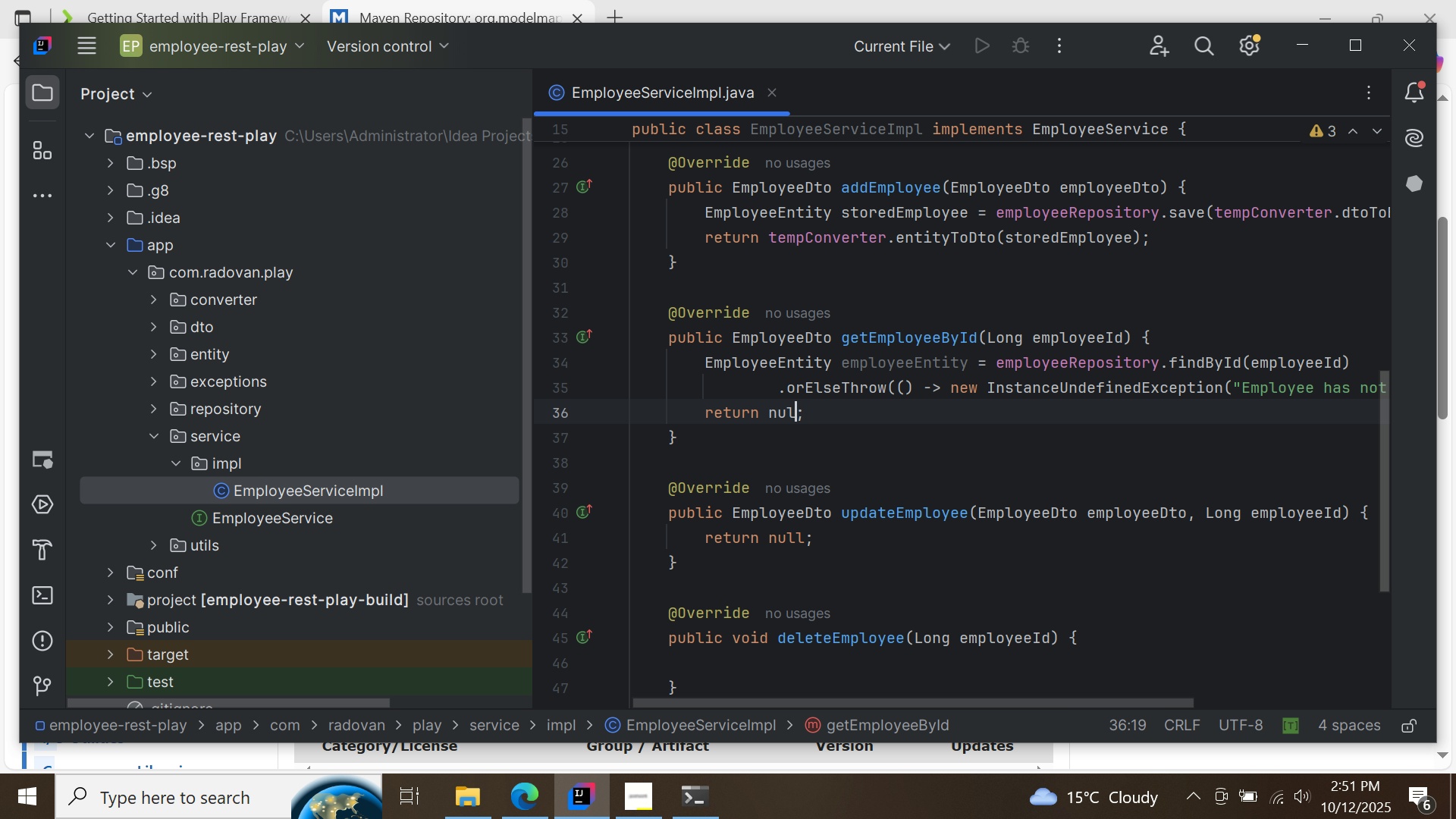 
key(Backspace)
 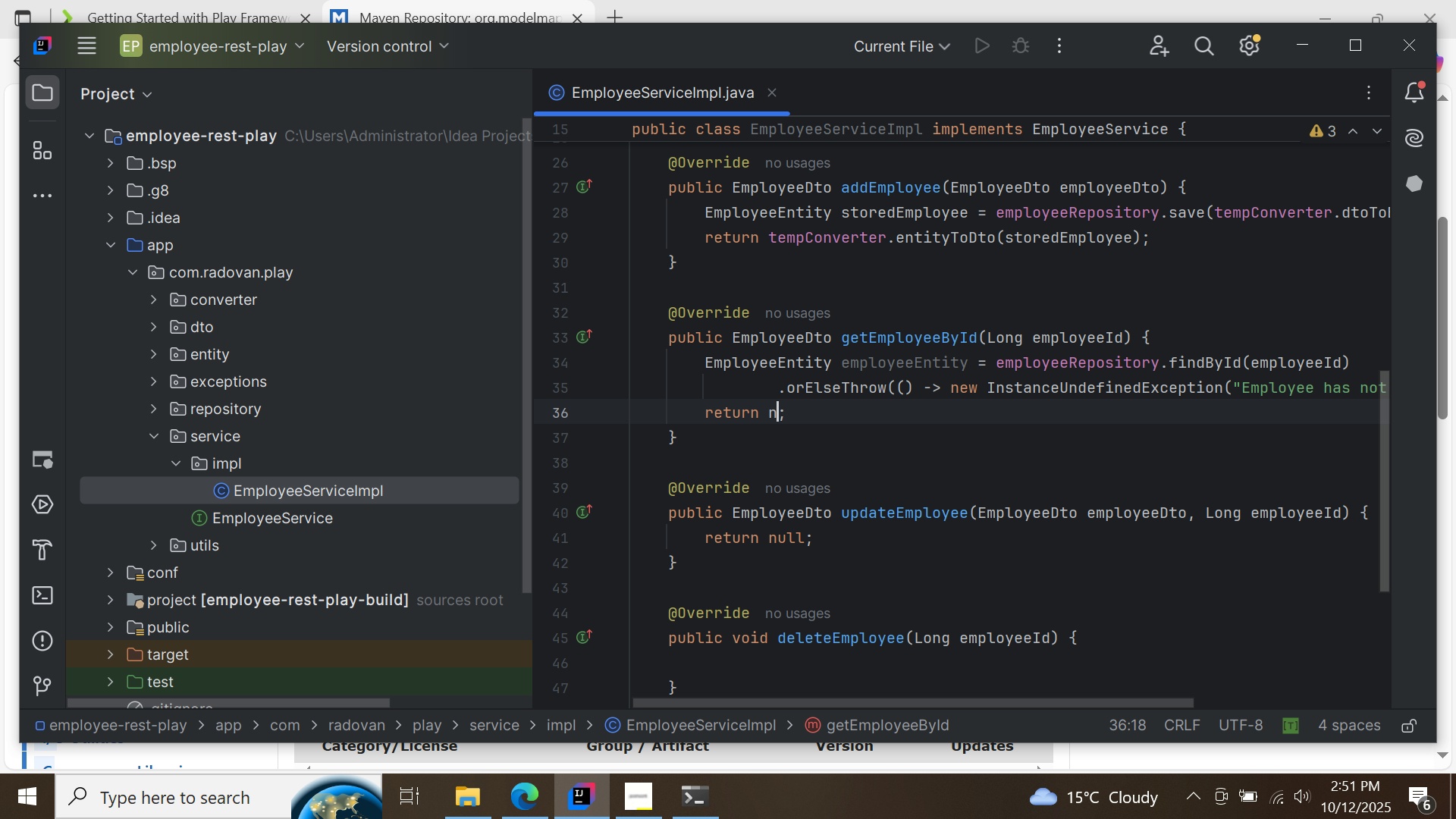 
key(Backspace)
 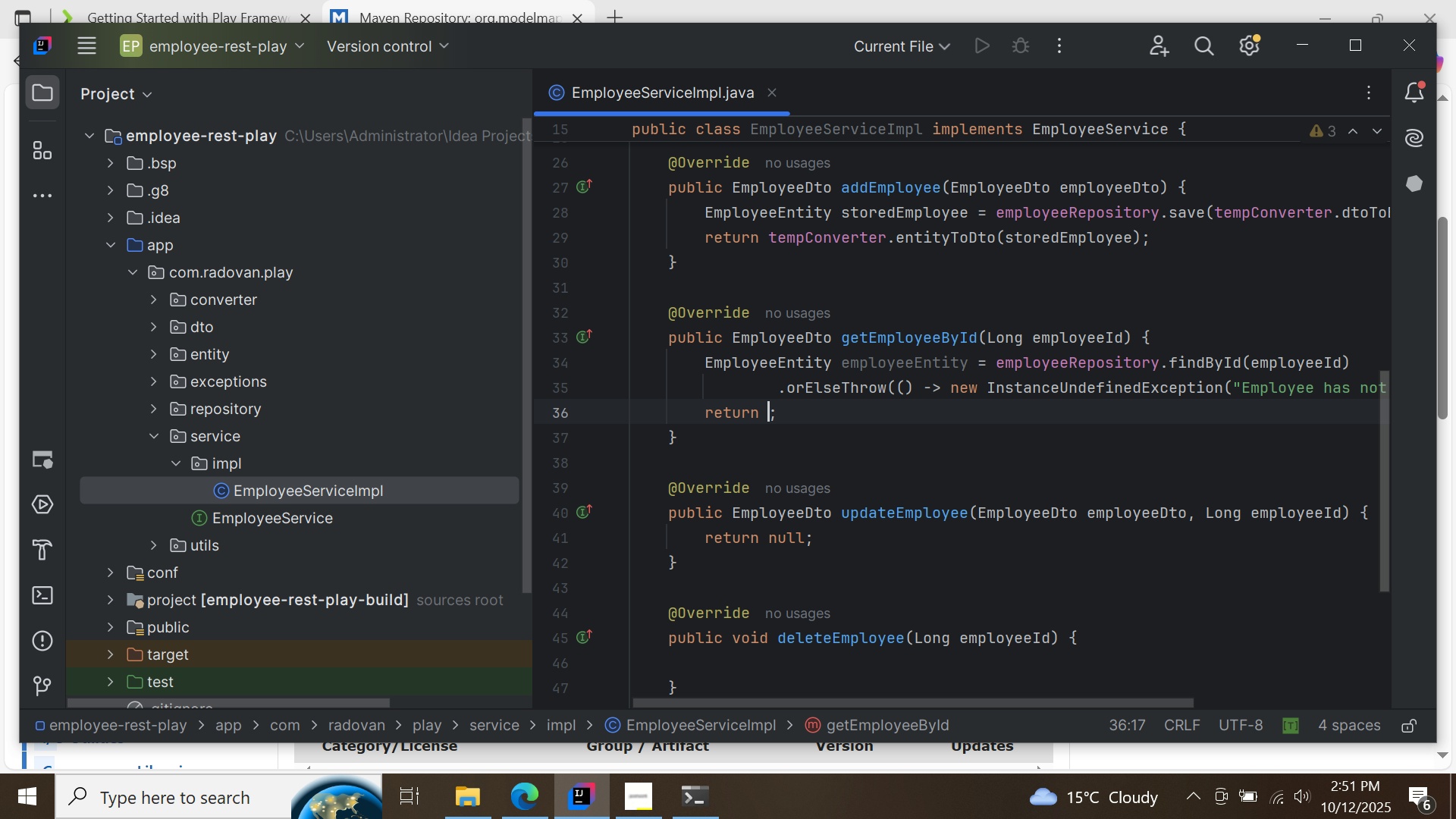 
key(Backspace)
 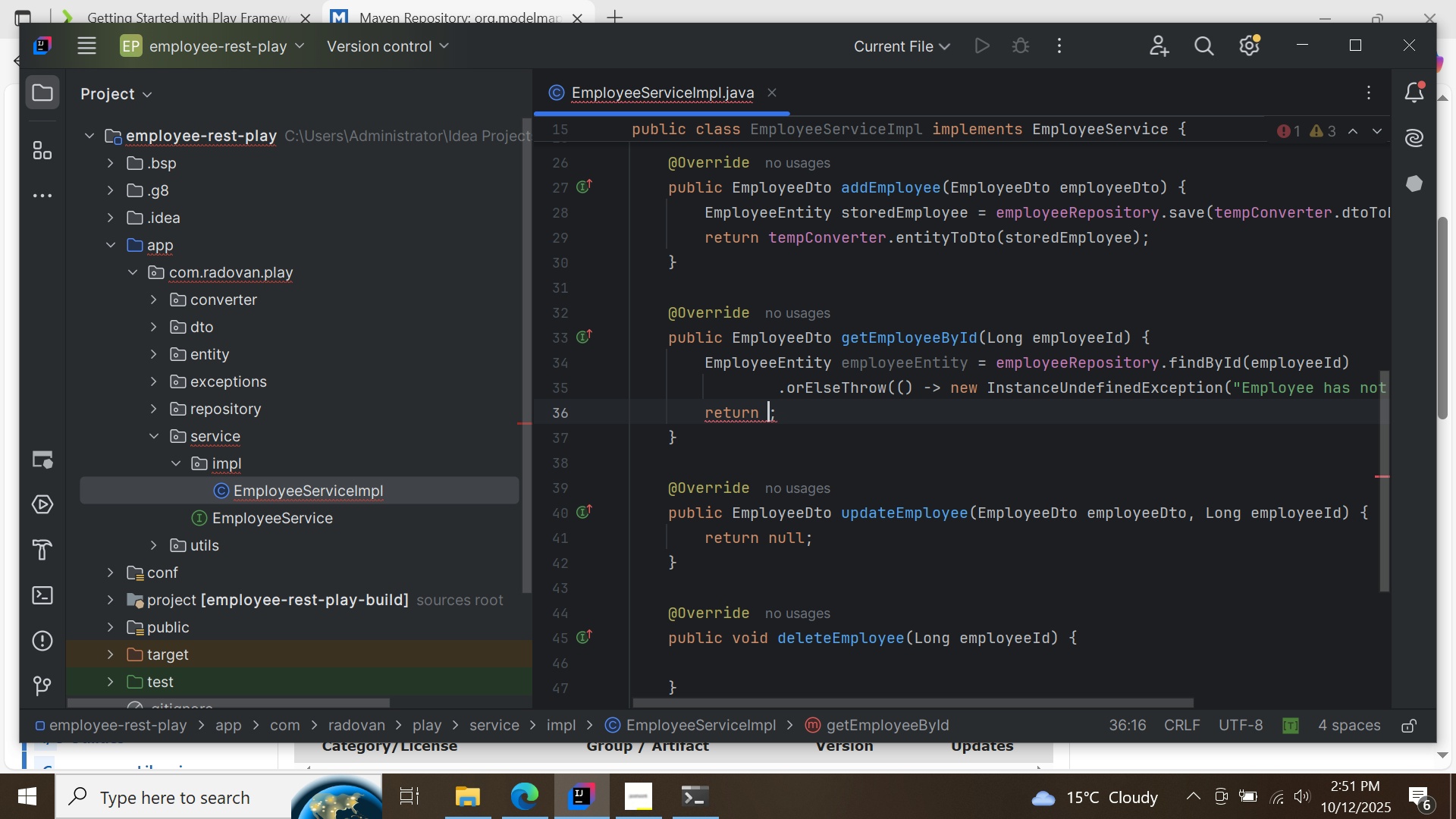 
key(T)
 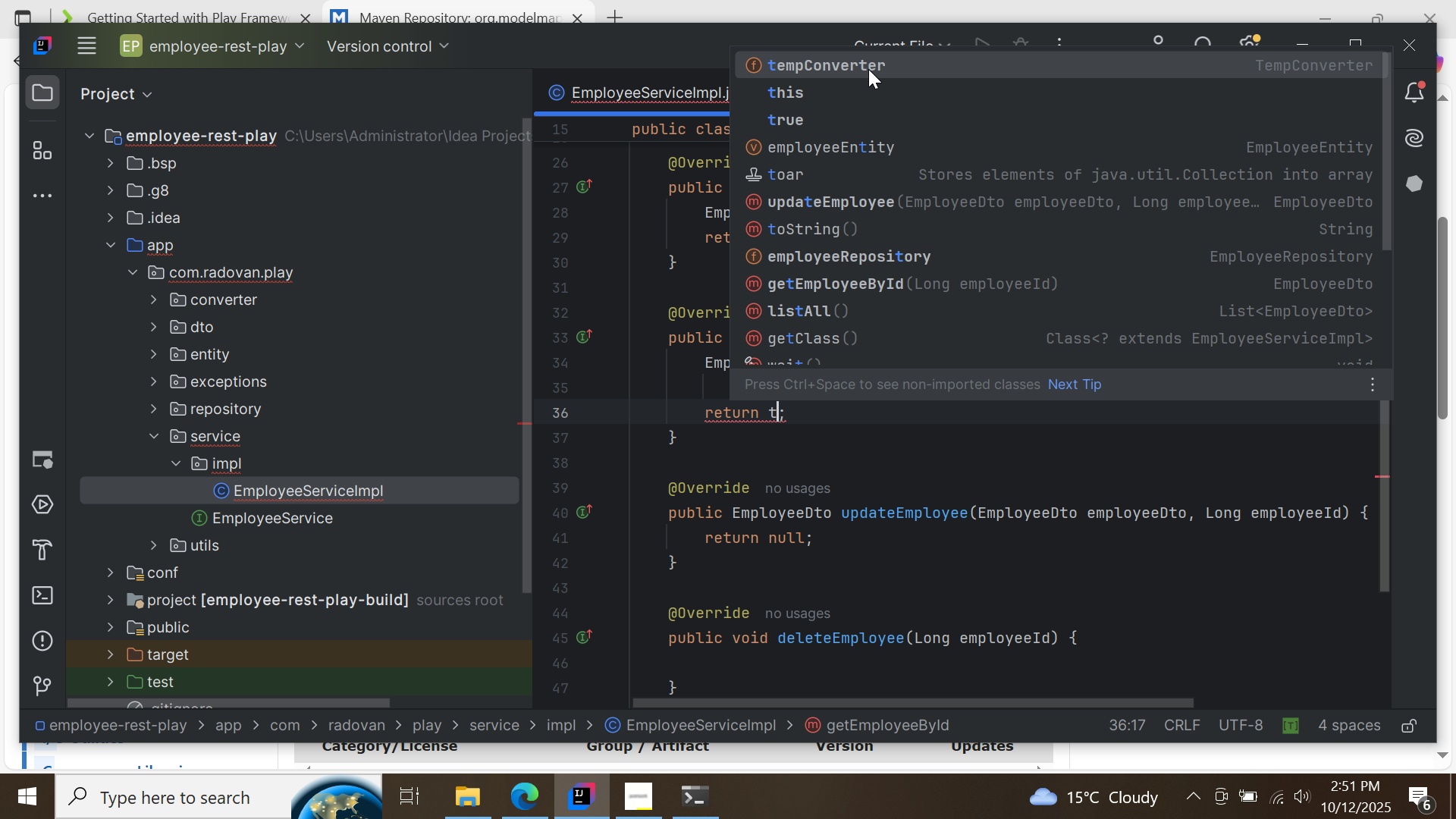 
double_click([868, 69])
 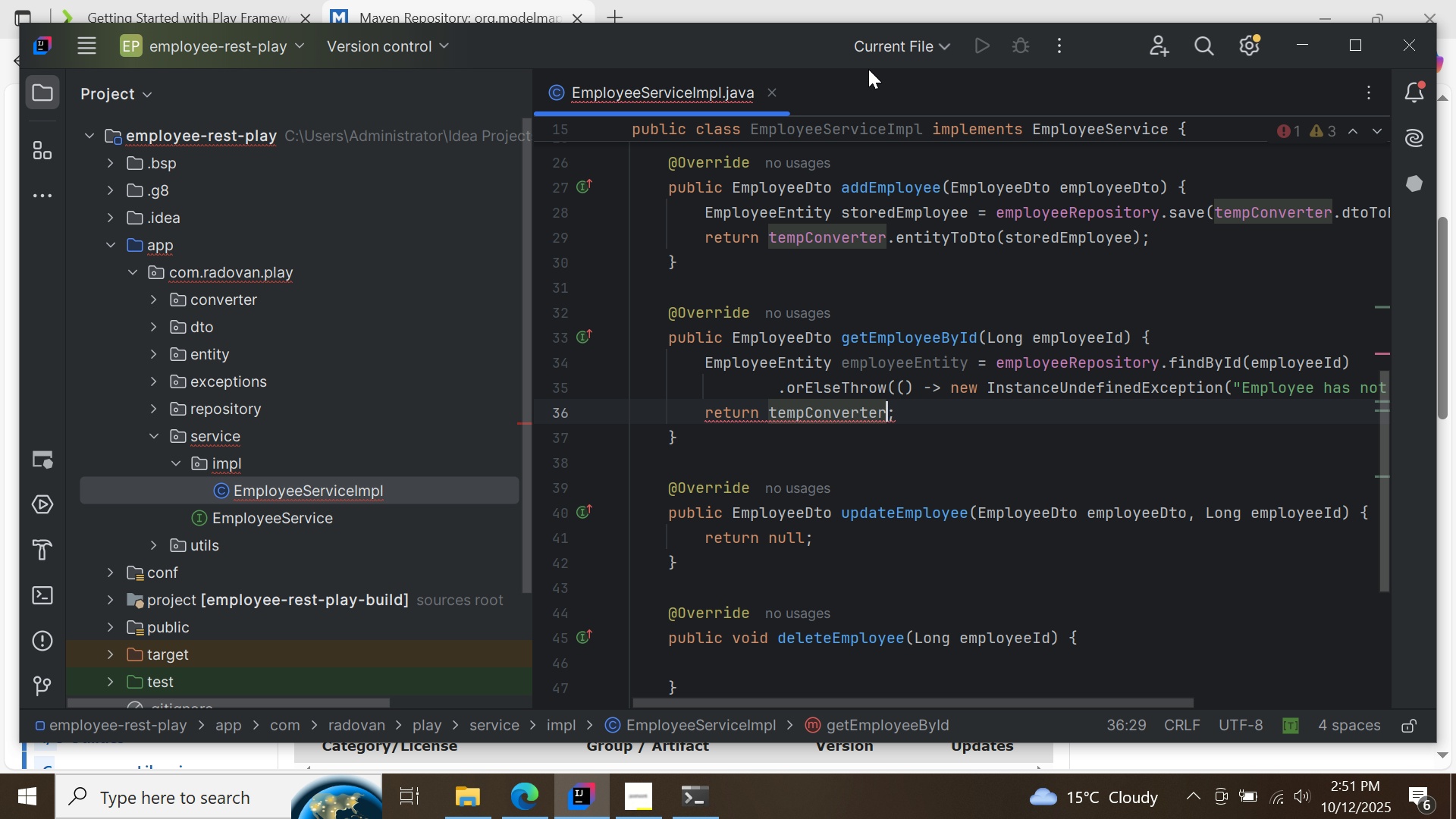 
key(Period)
 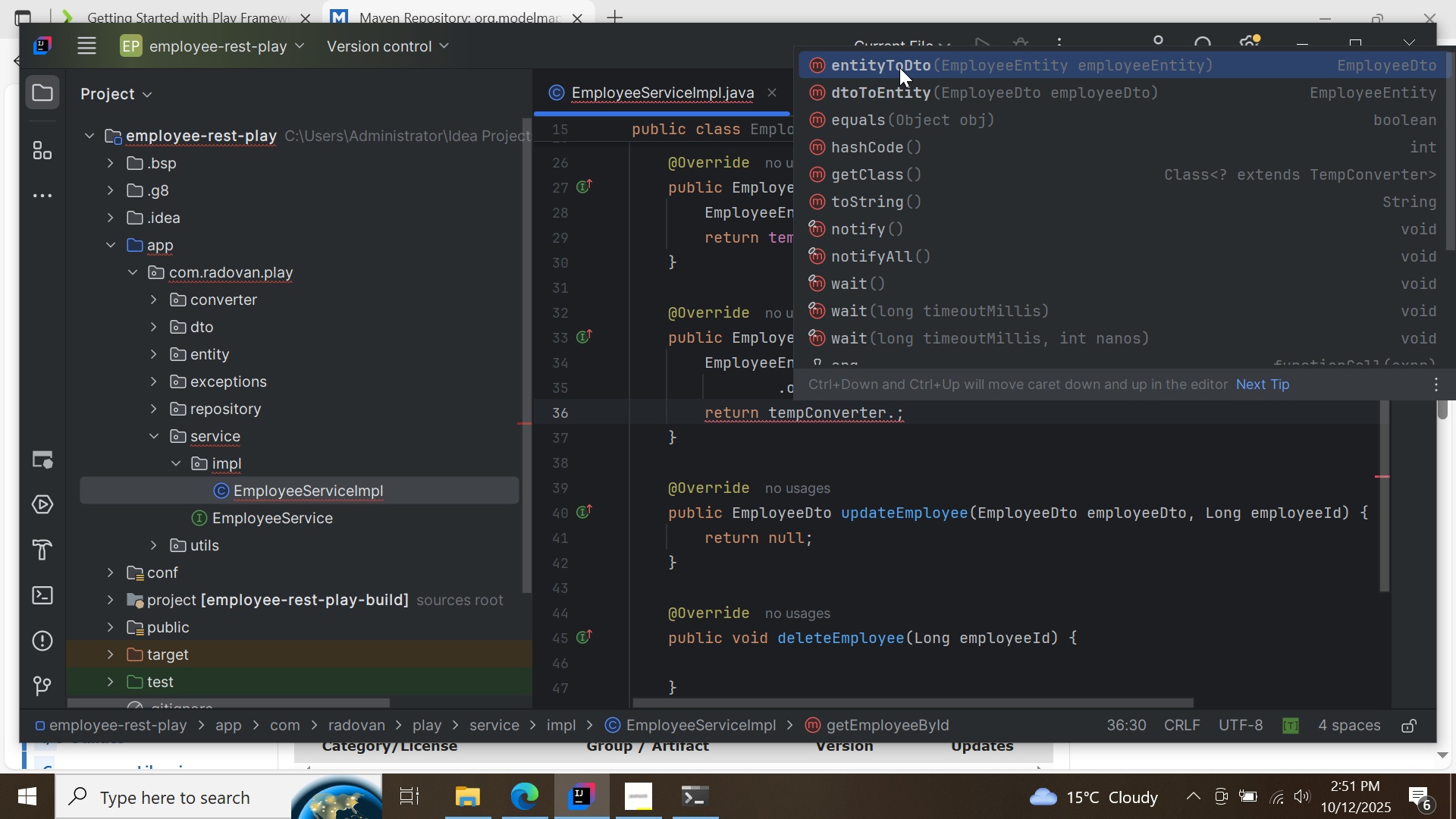 
double_click([899, 67])
 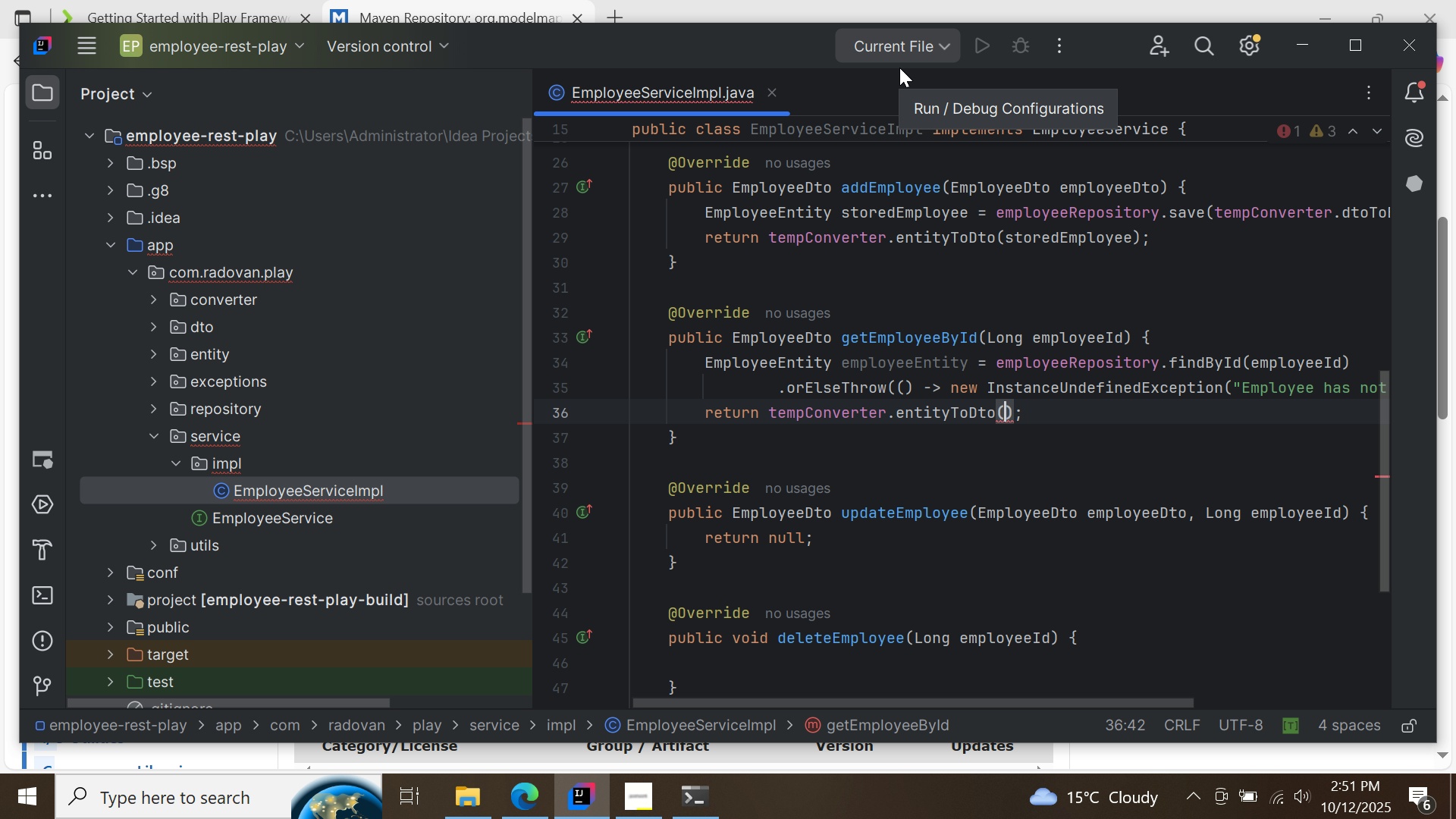 
key(E)
 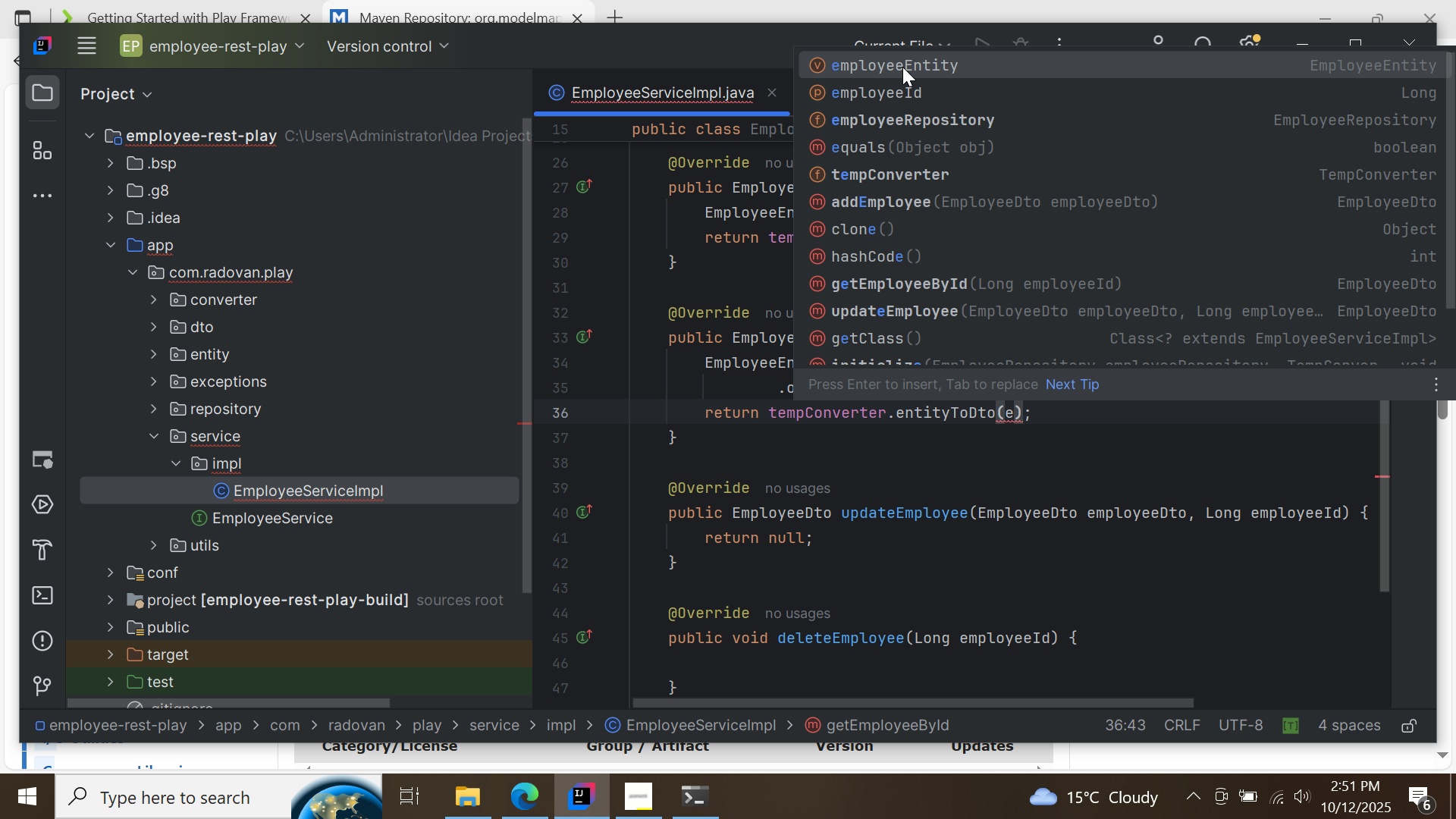 
double_click([902, 67])
 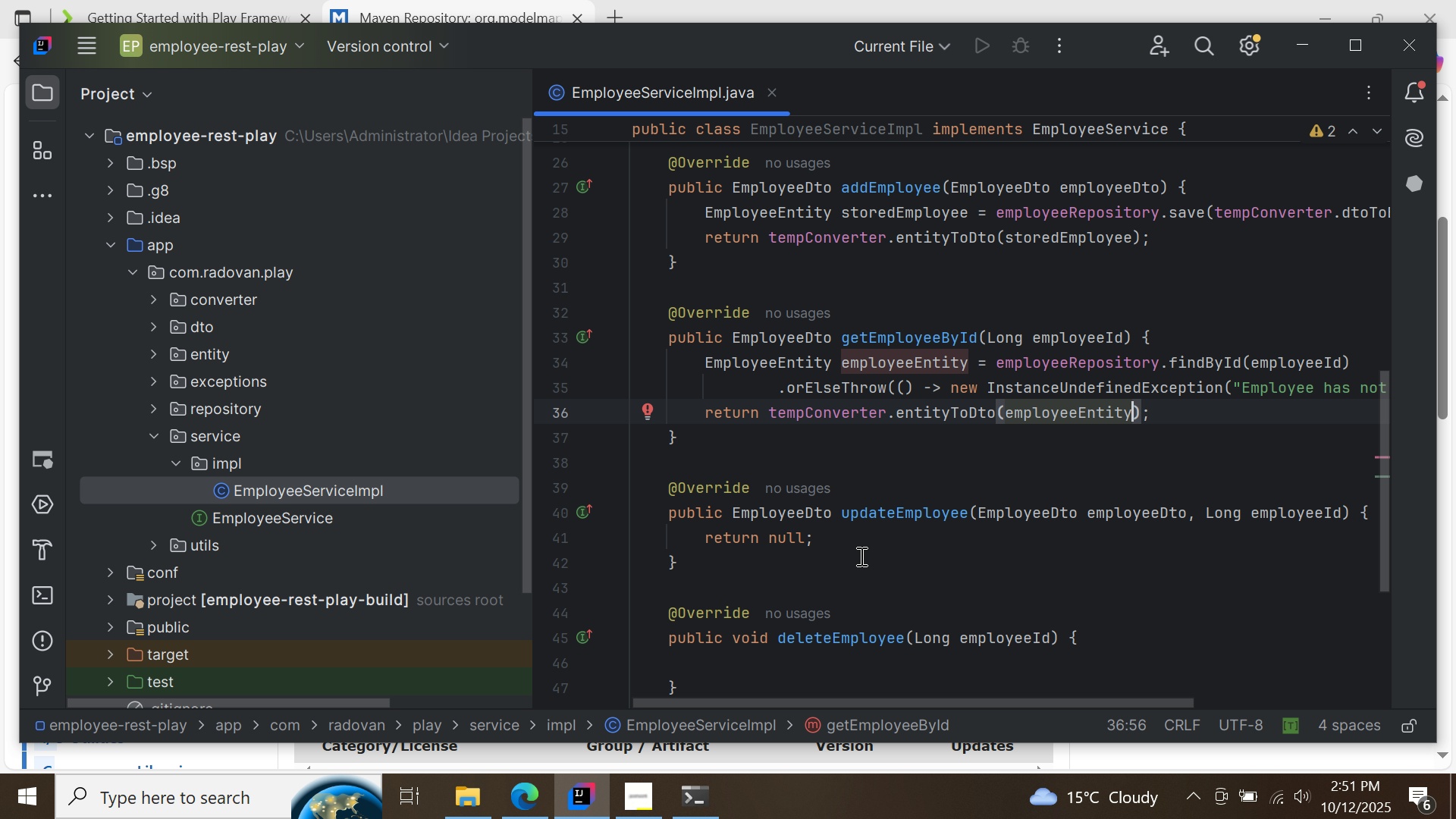 
left_click([851, 537])
 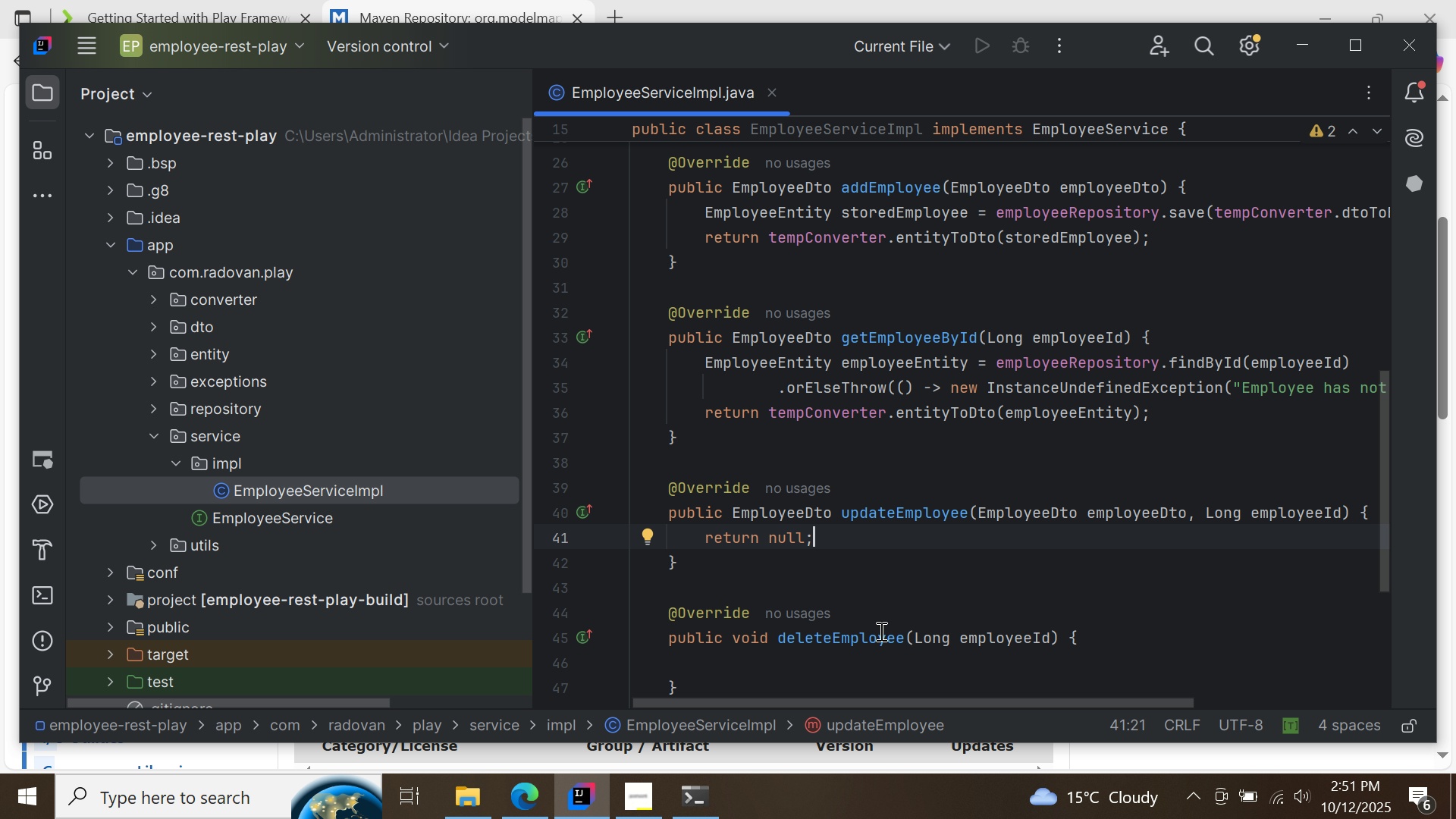 
left_click_drag(start_coordinate=[844, 700], to_coordinate=[918, 687])
 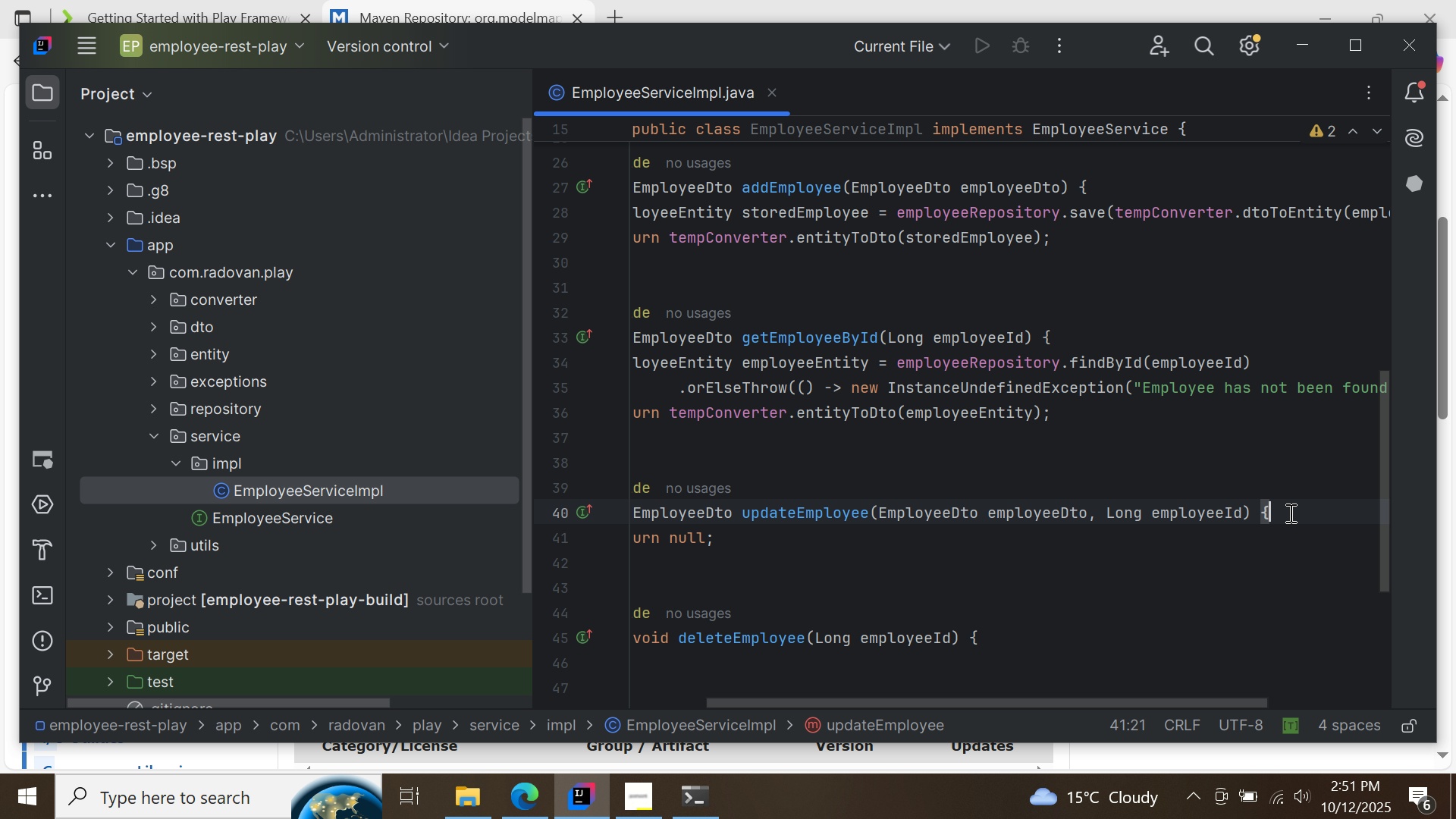 
left_click([1289, 513])
 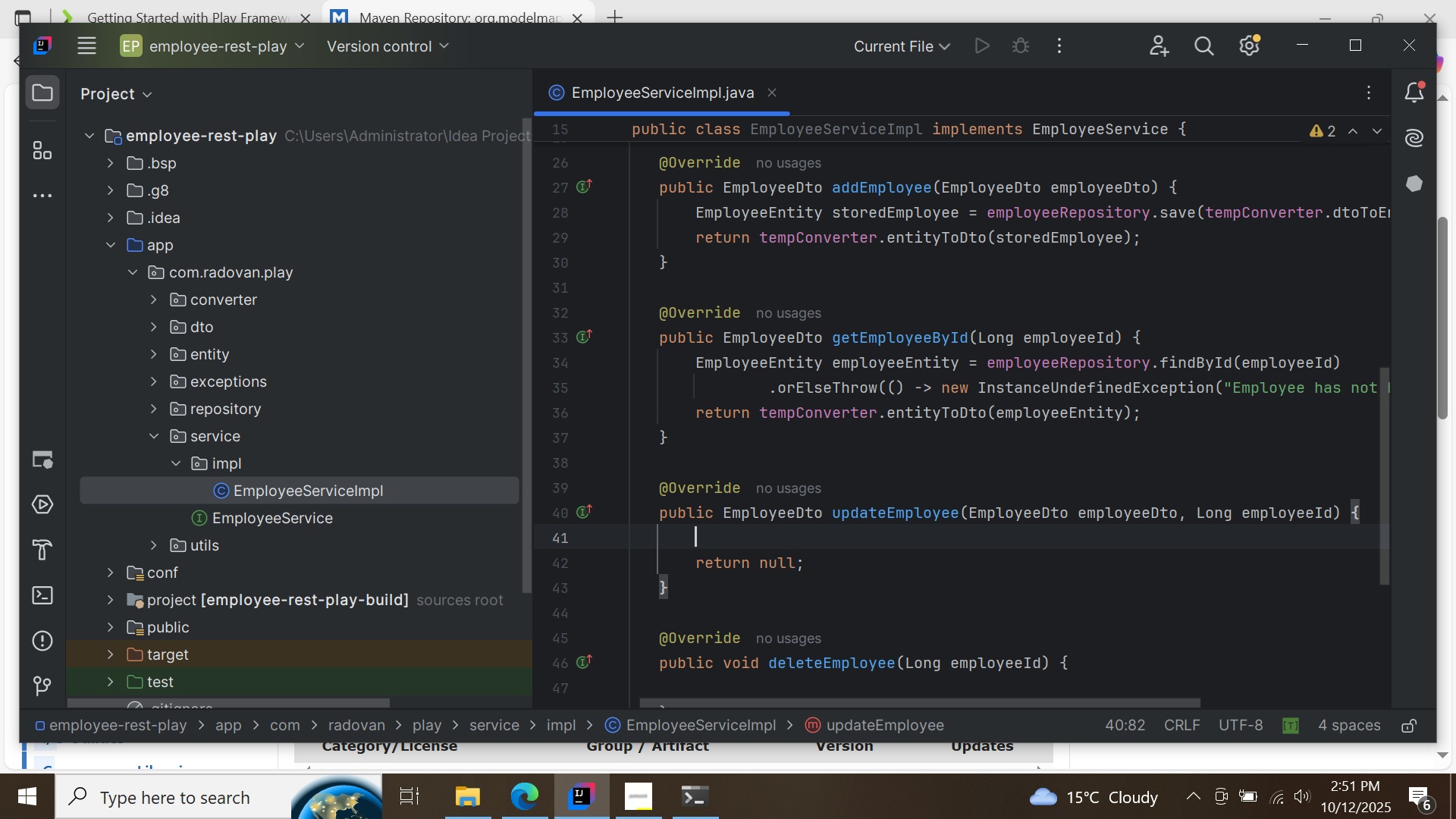 
key(Enter)
 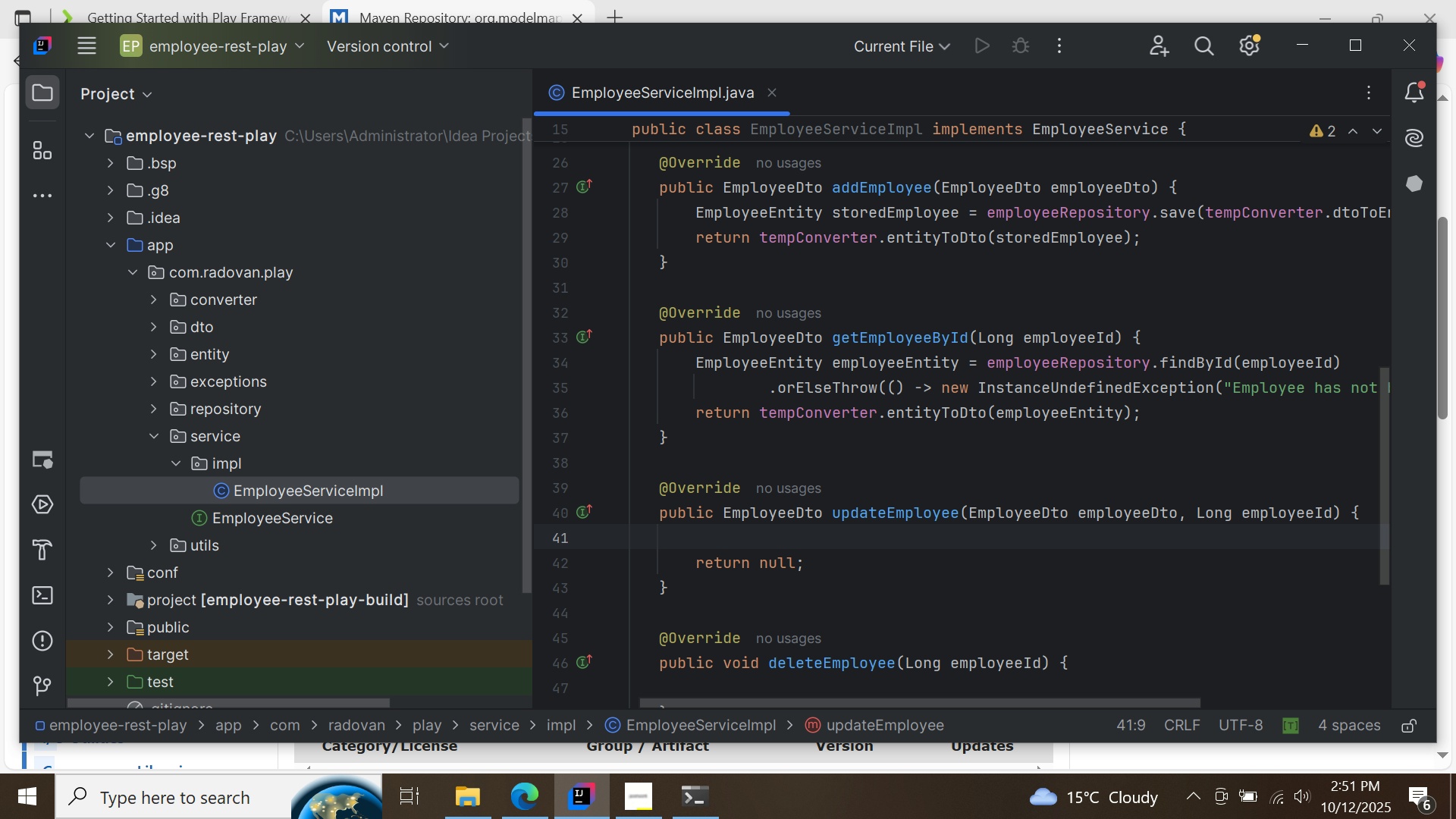 
type(get)
 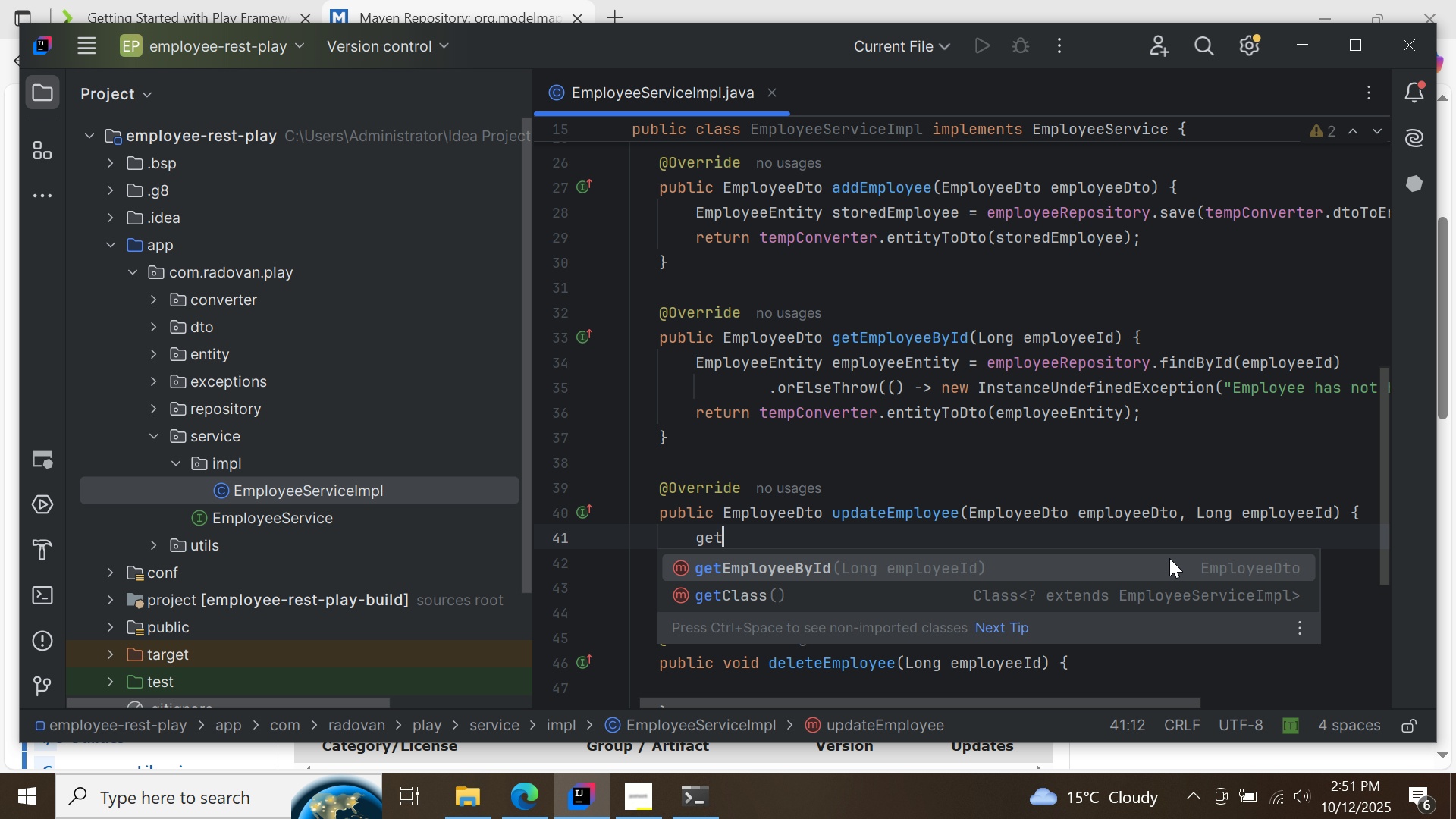 
double_click([1169, 558])
 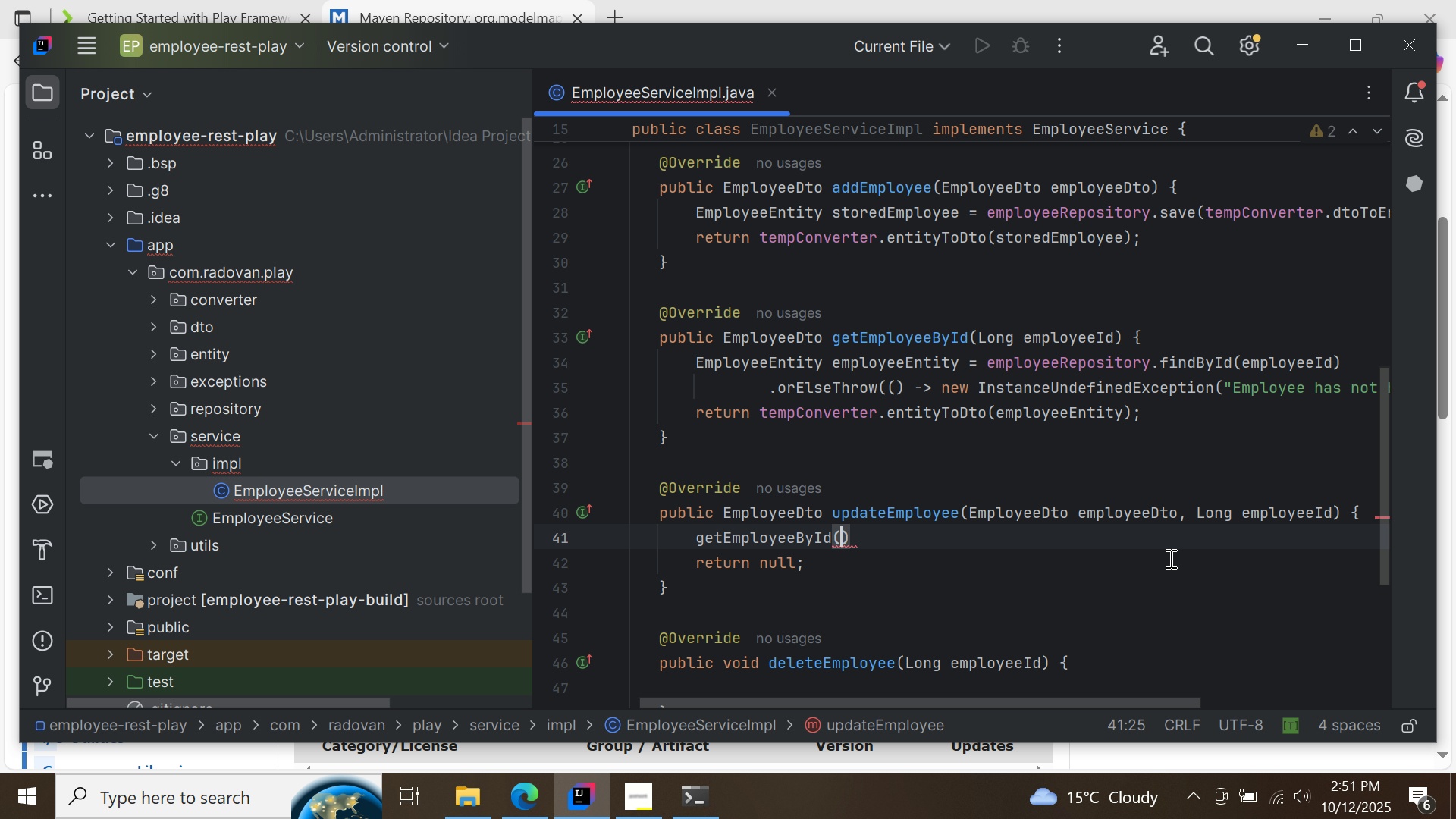 
key(E)
 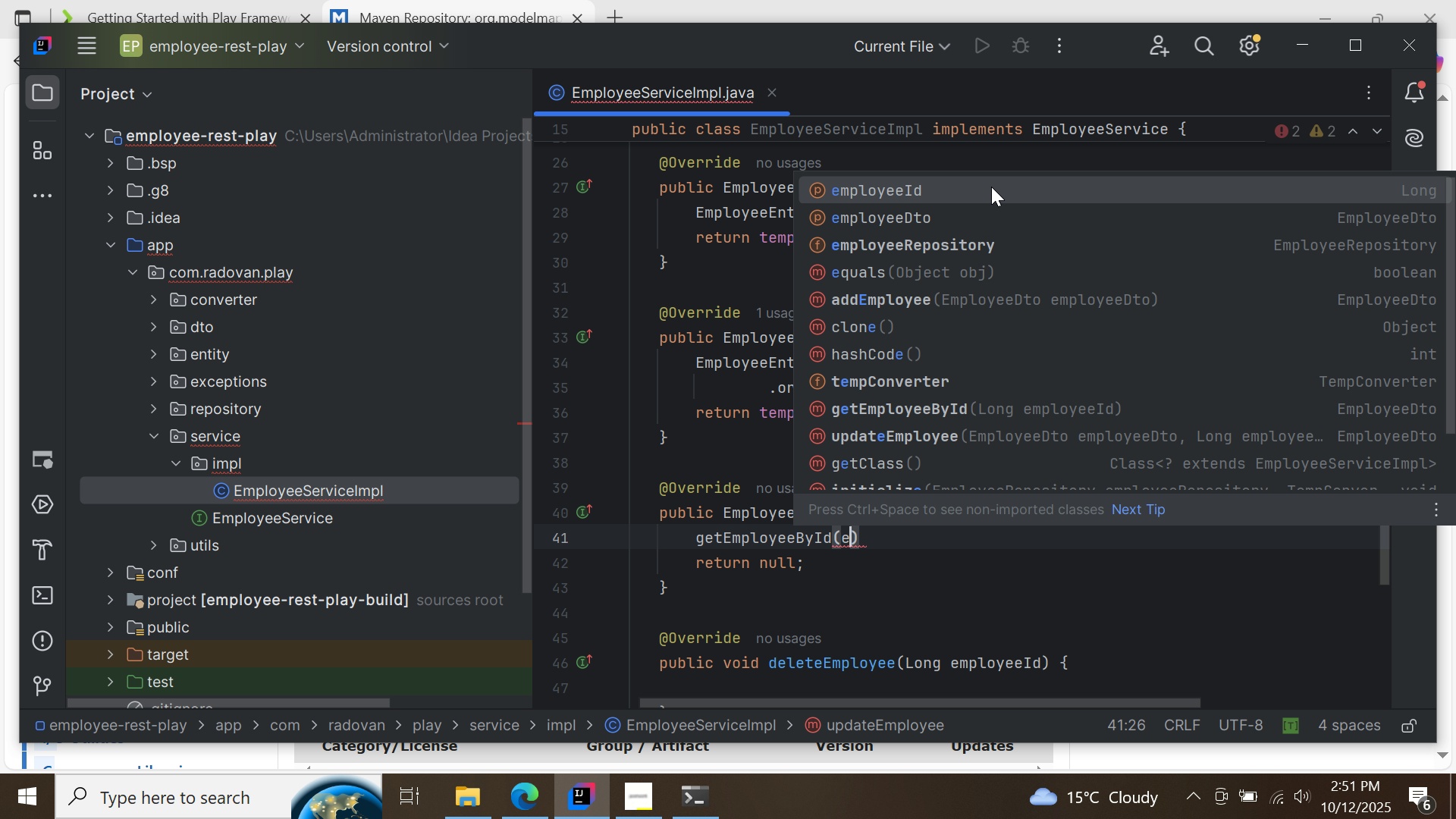 
double_click([991, 187])
 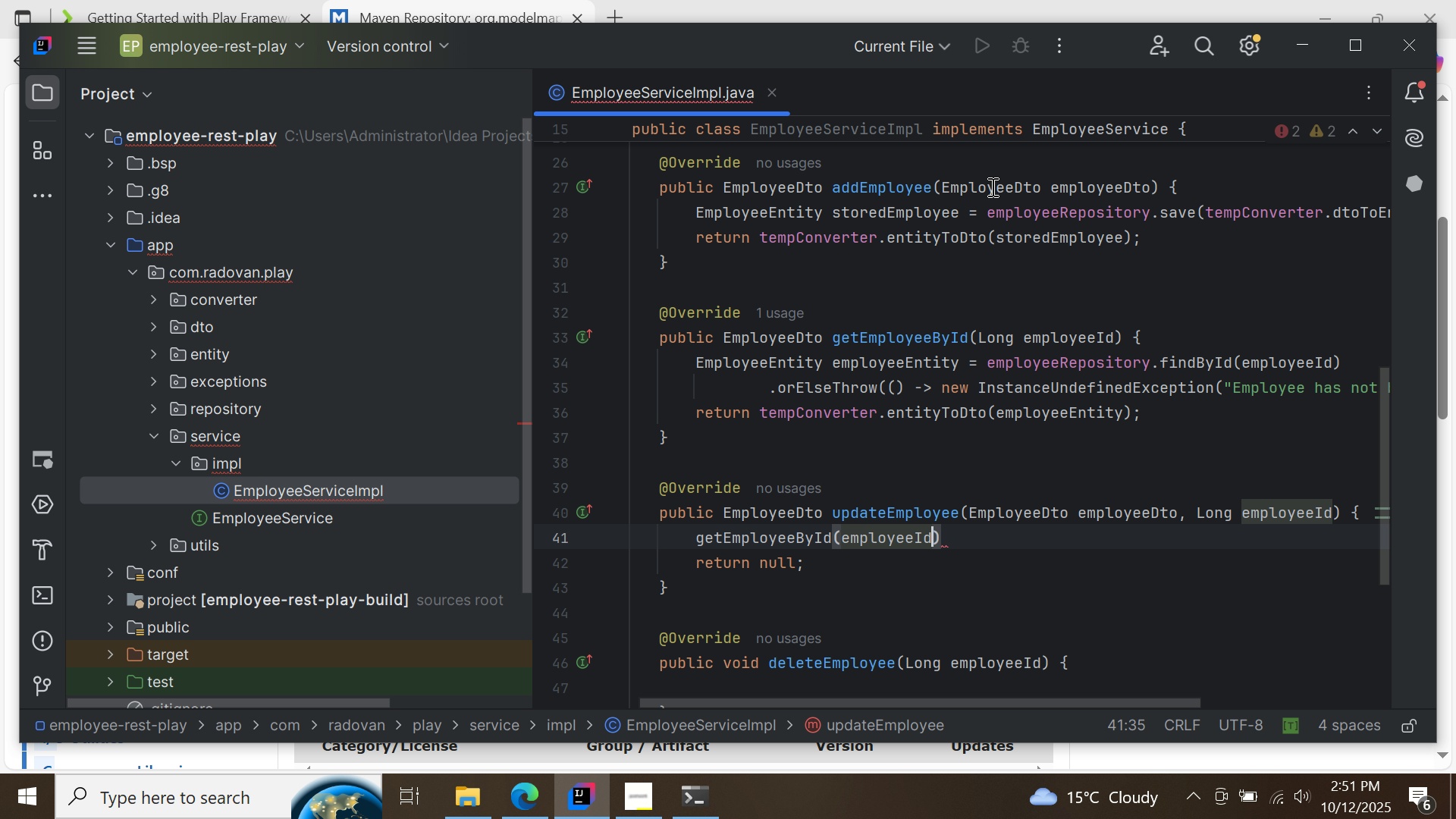 
key(ArrowRight)
 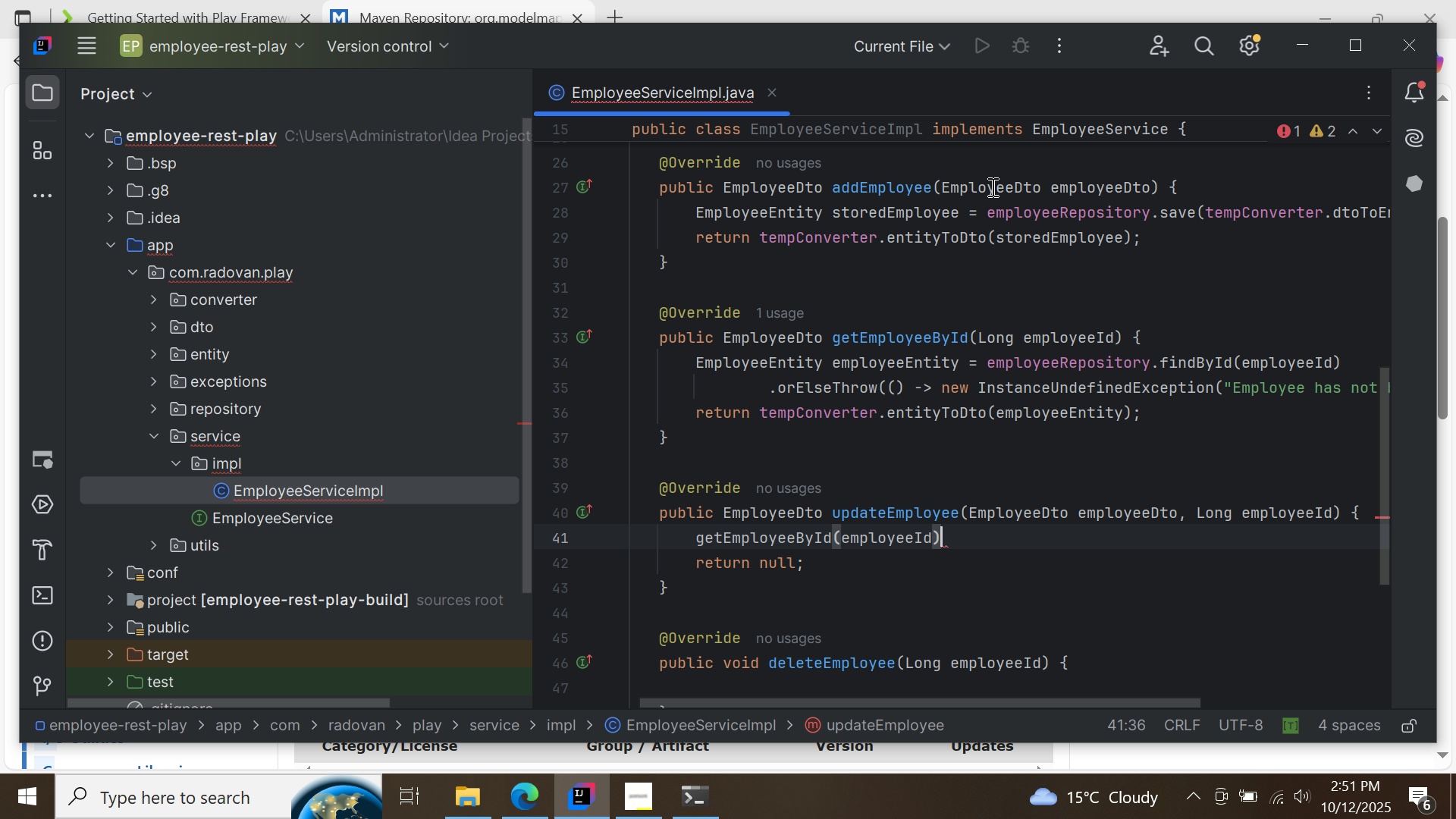 
key(Semicolon)
 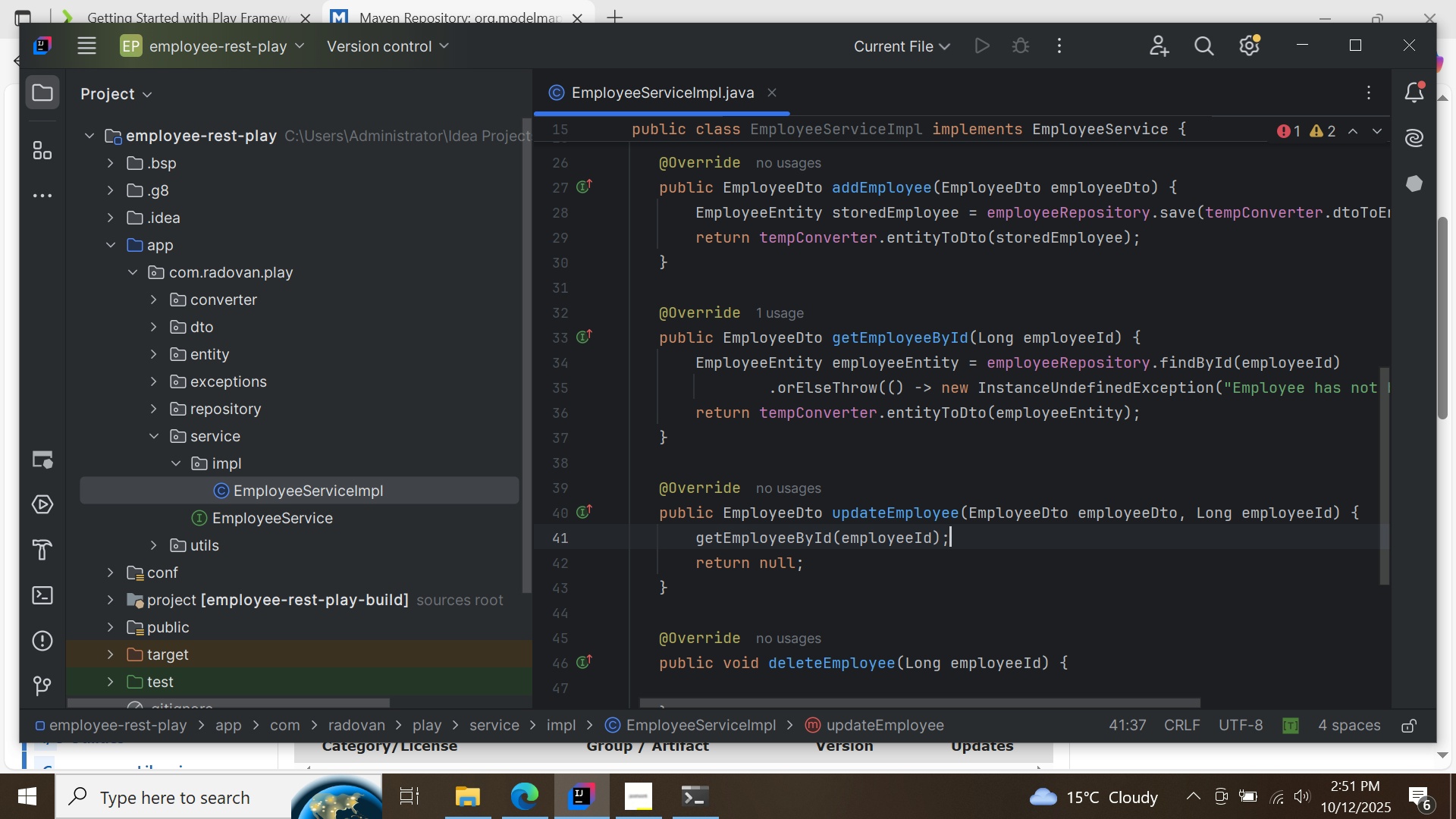 
key(Enter)
 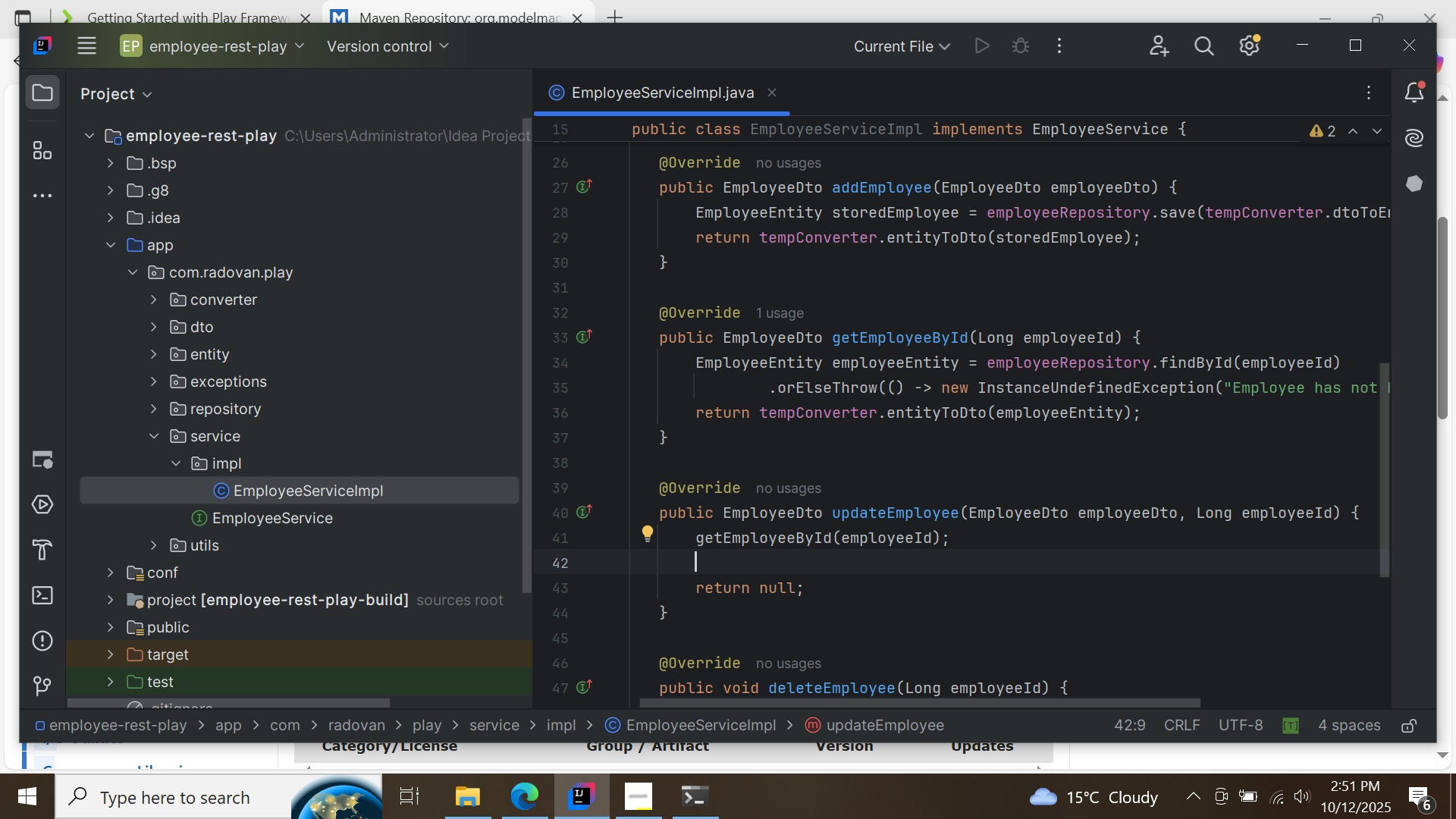 
type(emp)
 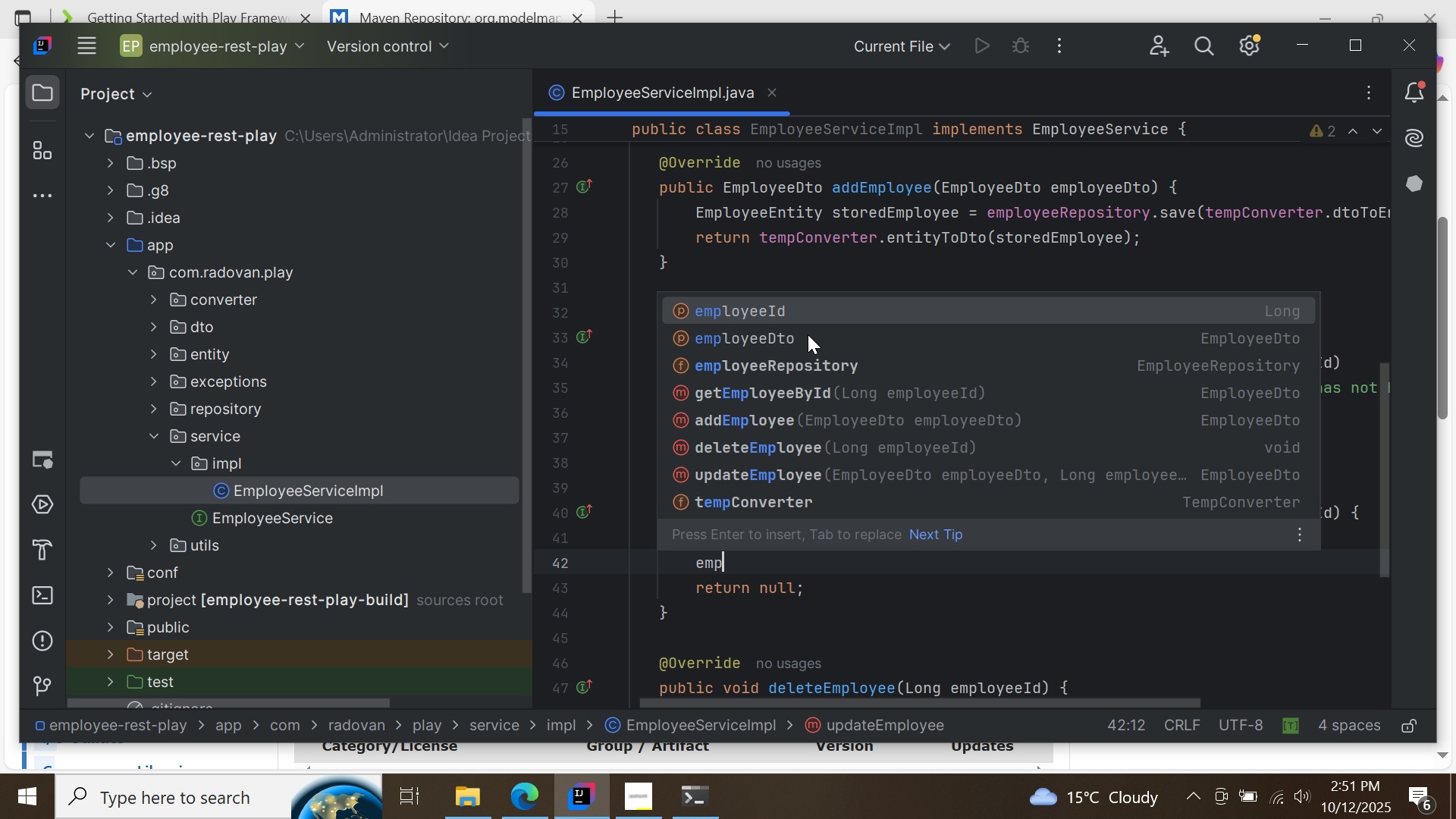 
double_click([808, 334])
 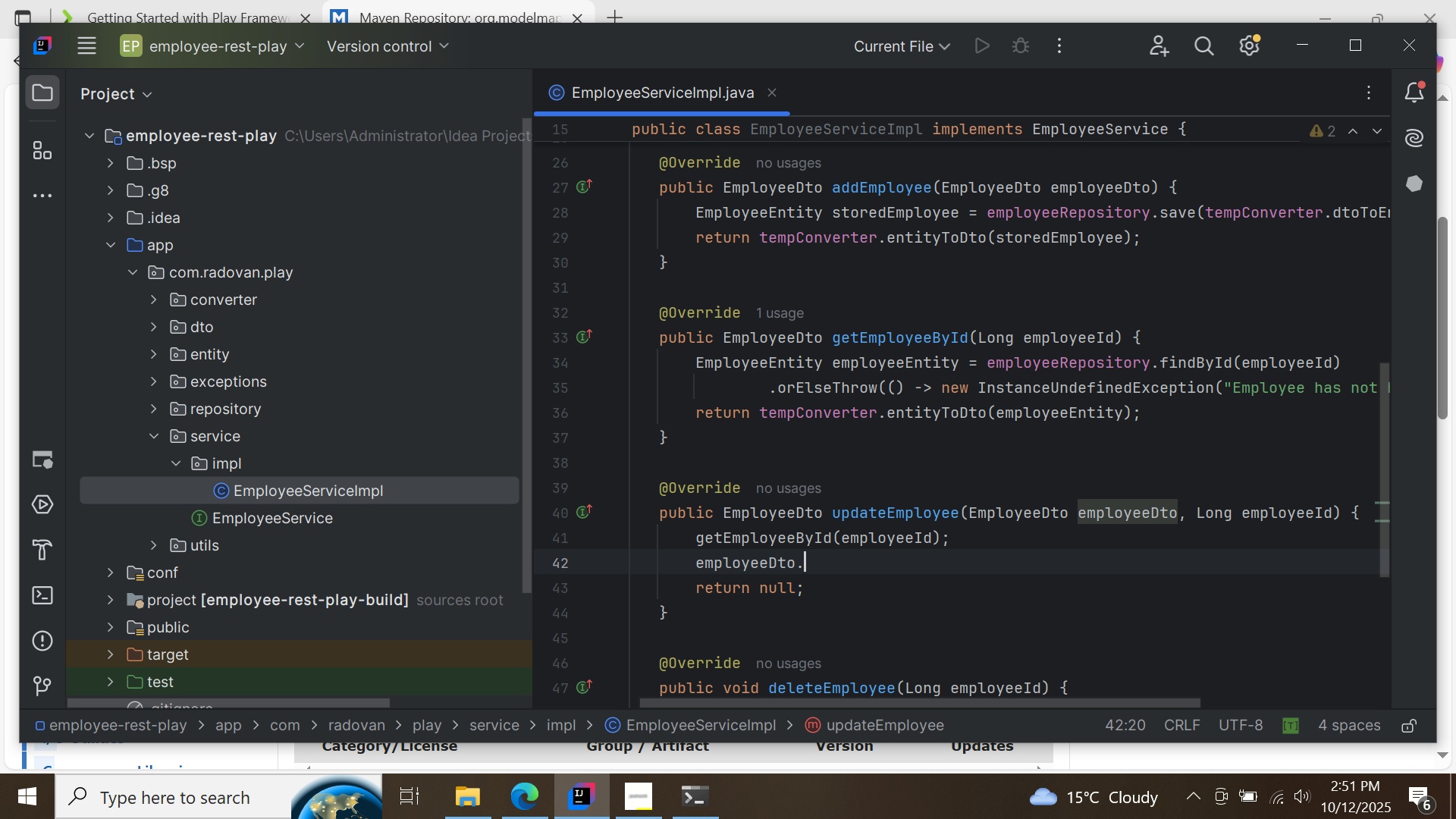 
type(.set)
 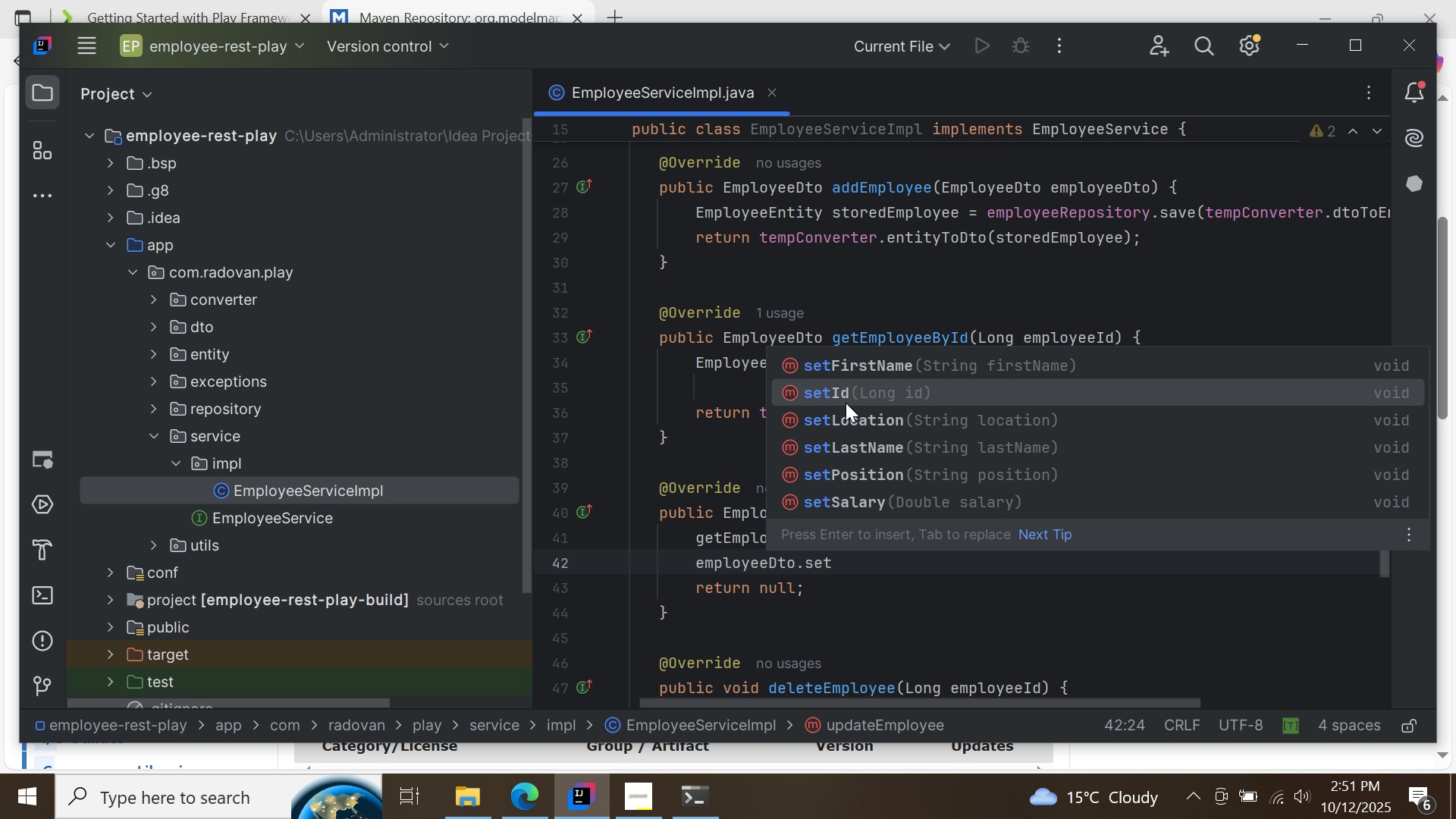 
double_click([846, 403])
 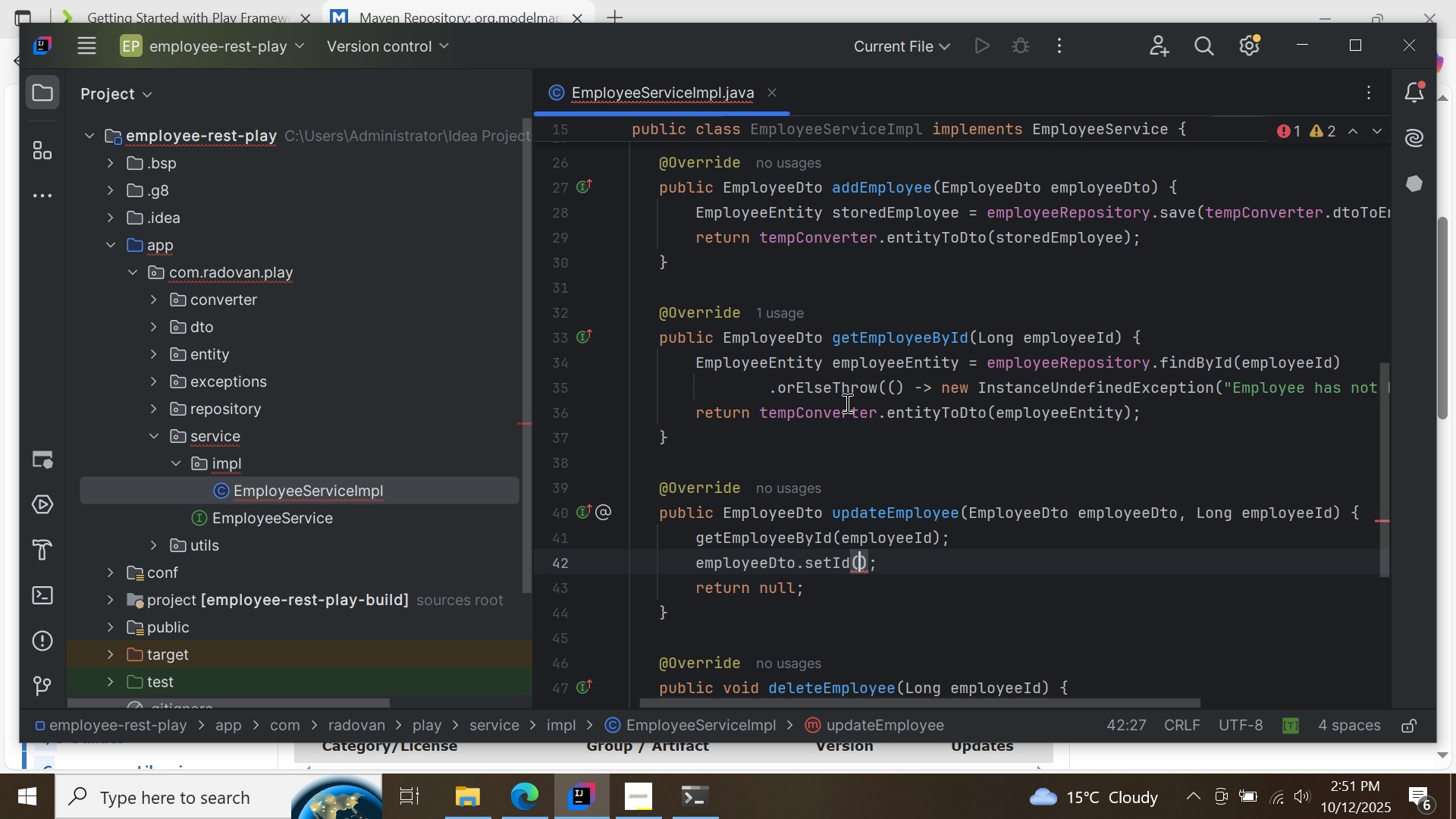 
key(E)
 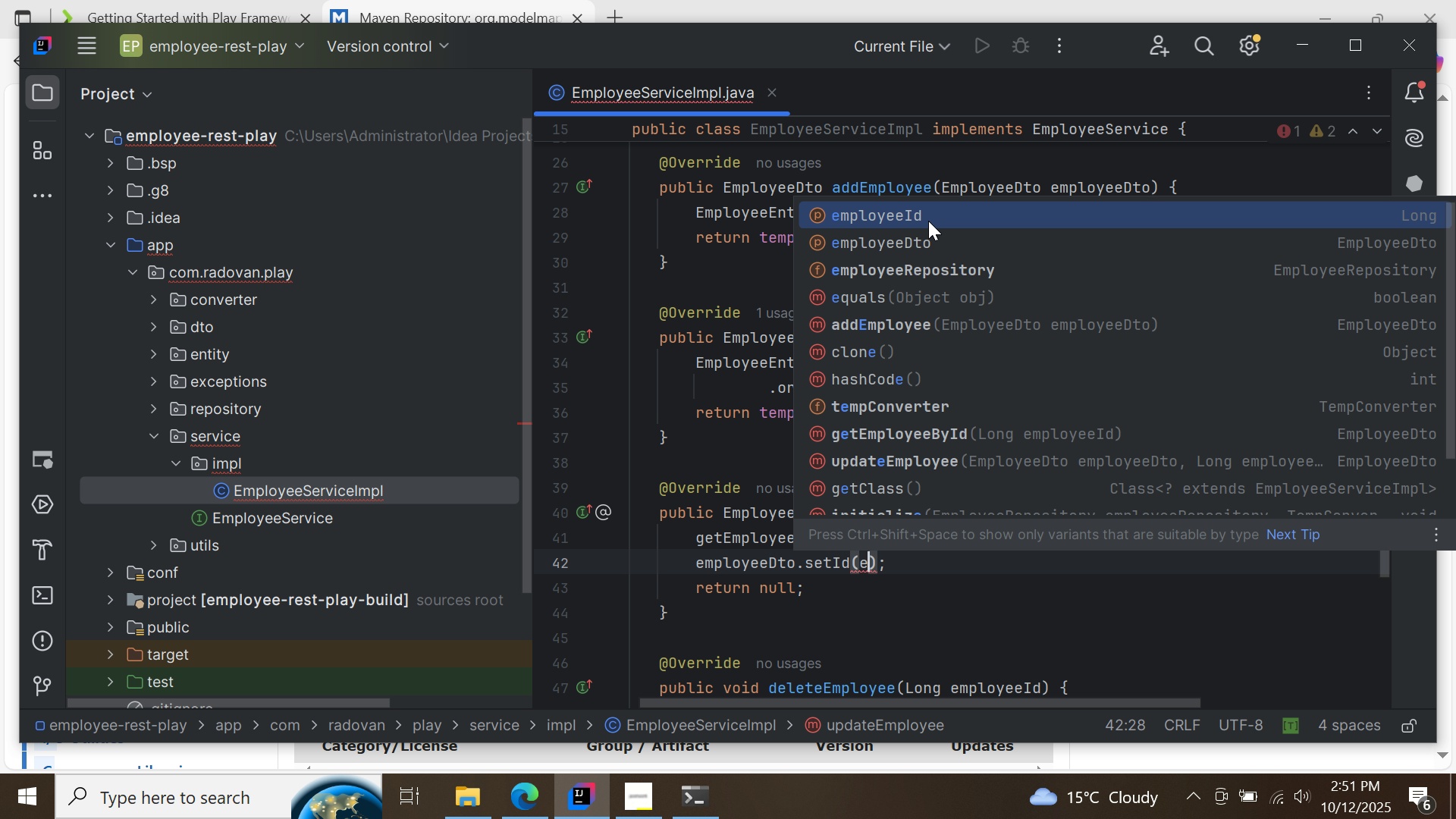 
double_click([928, 221])
 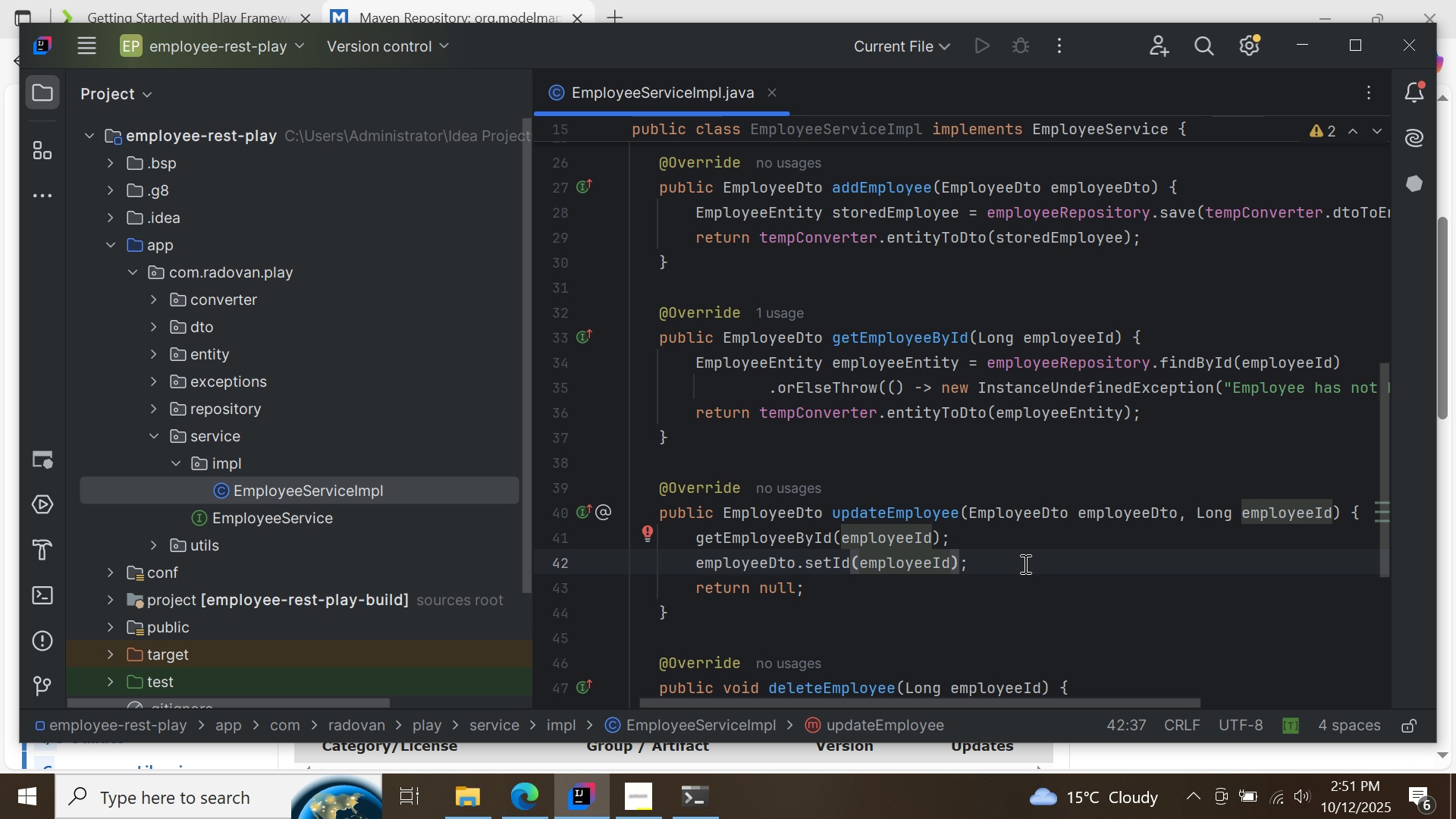 
left_click([1024, 563])
 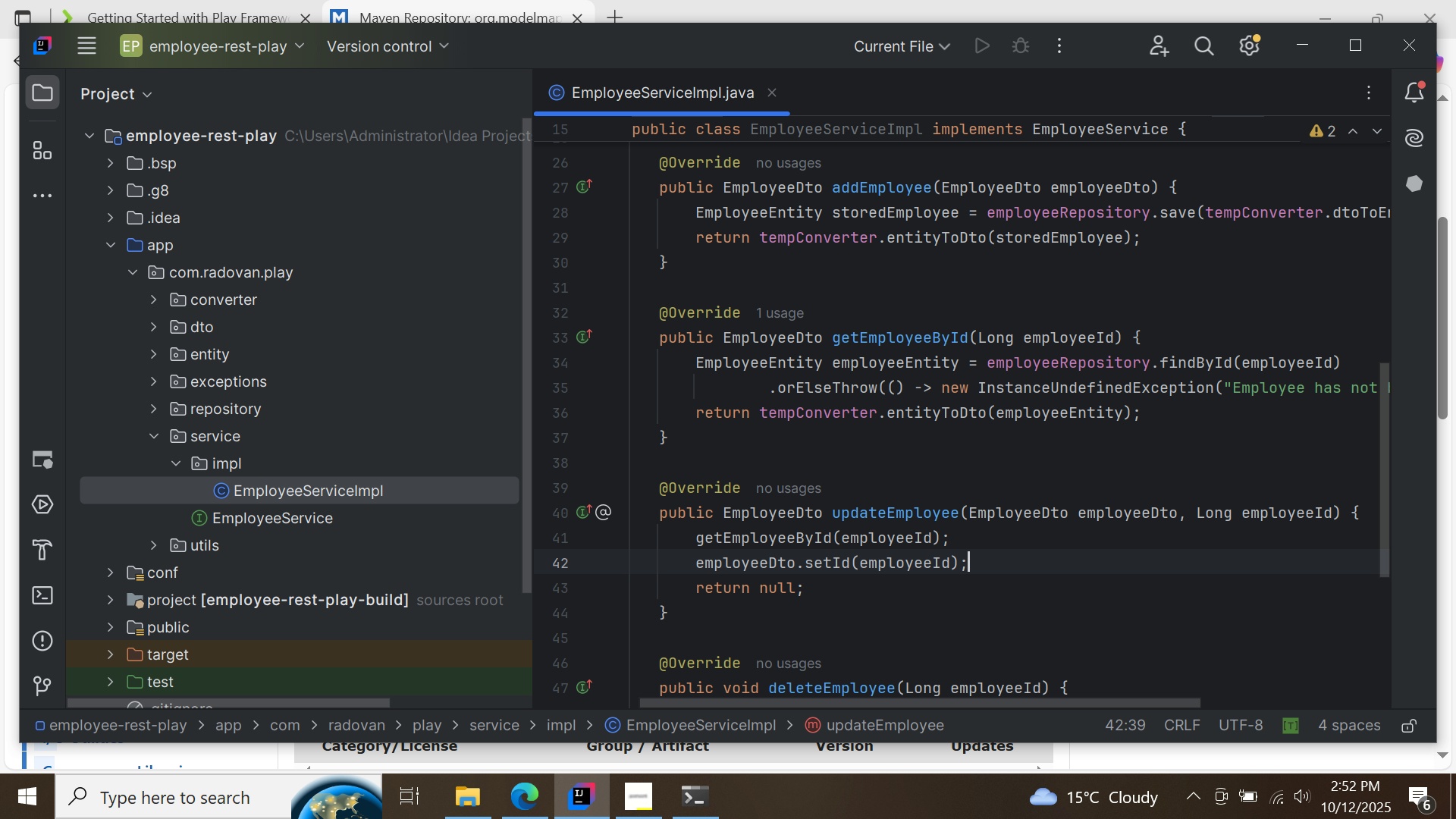 
key(Enter)
 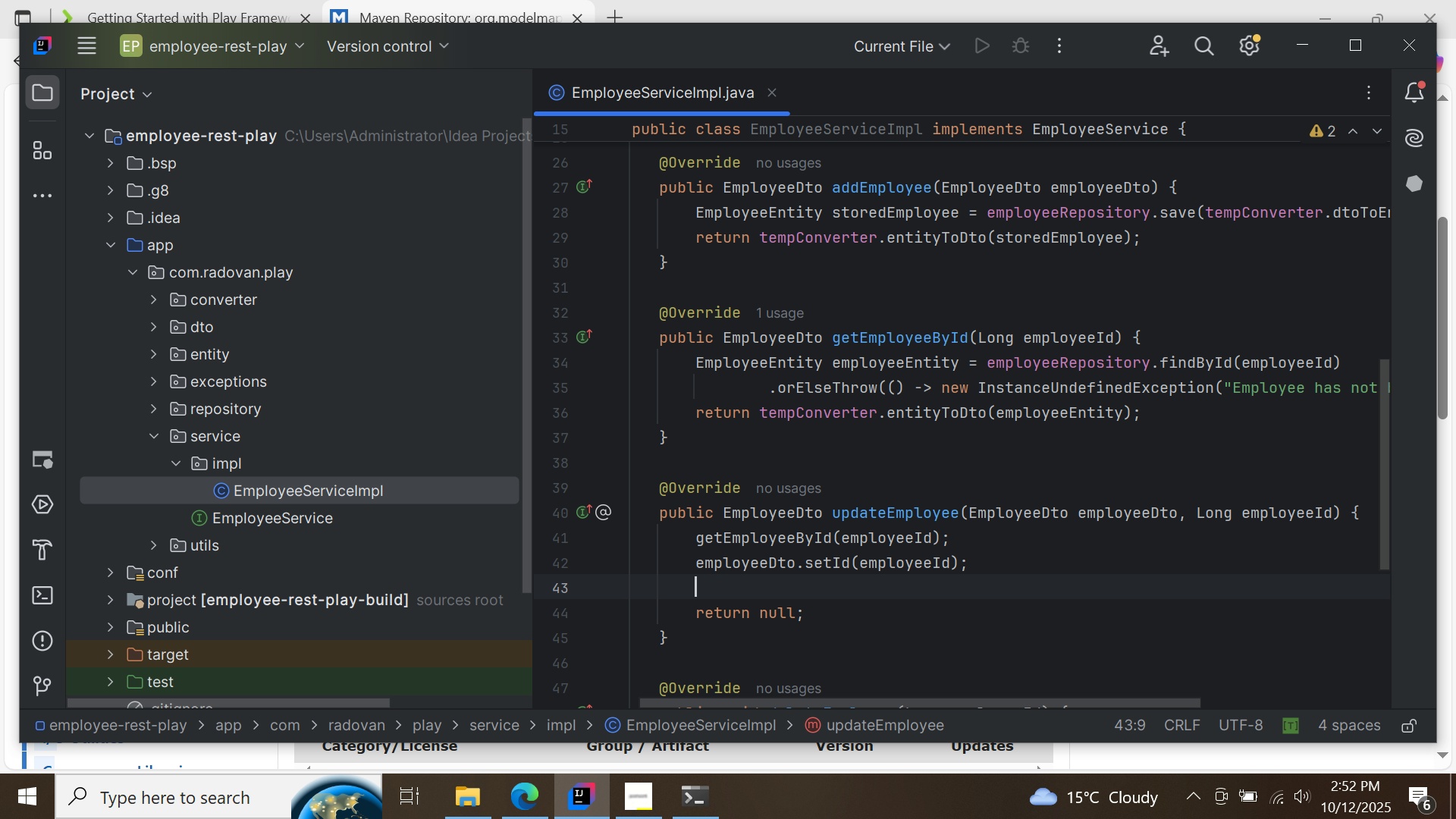 
type(Empl)
 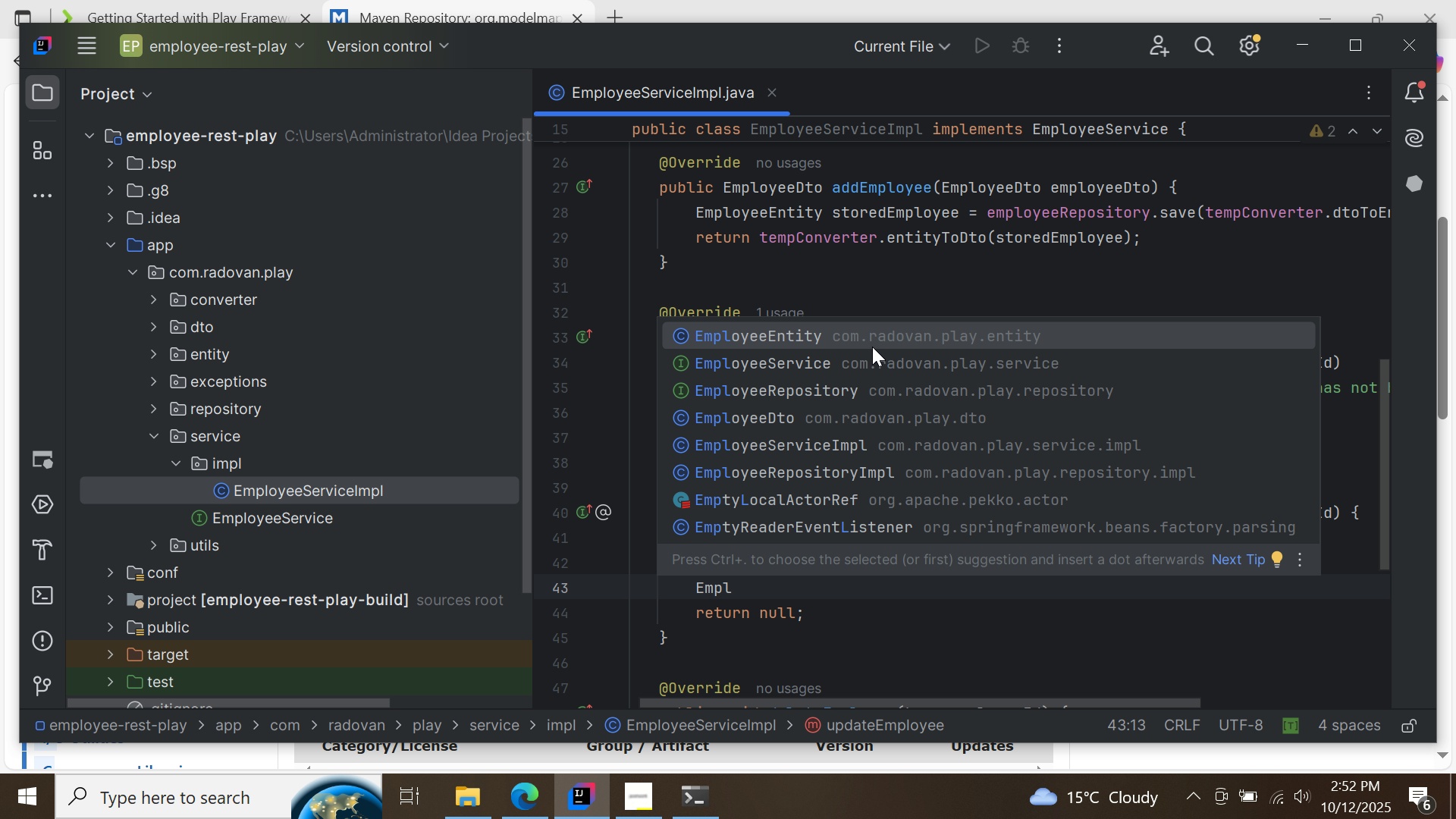 
double_click([871, 332])
 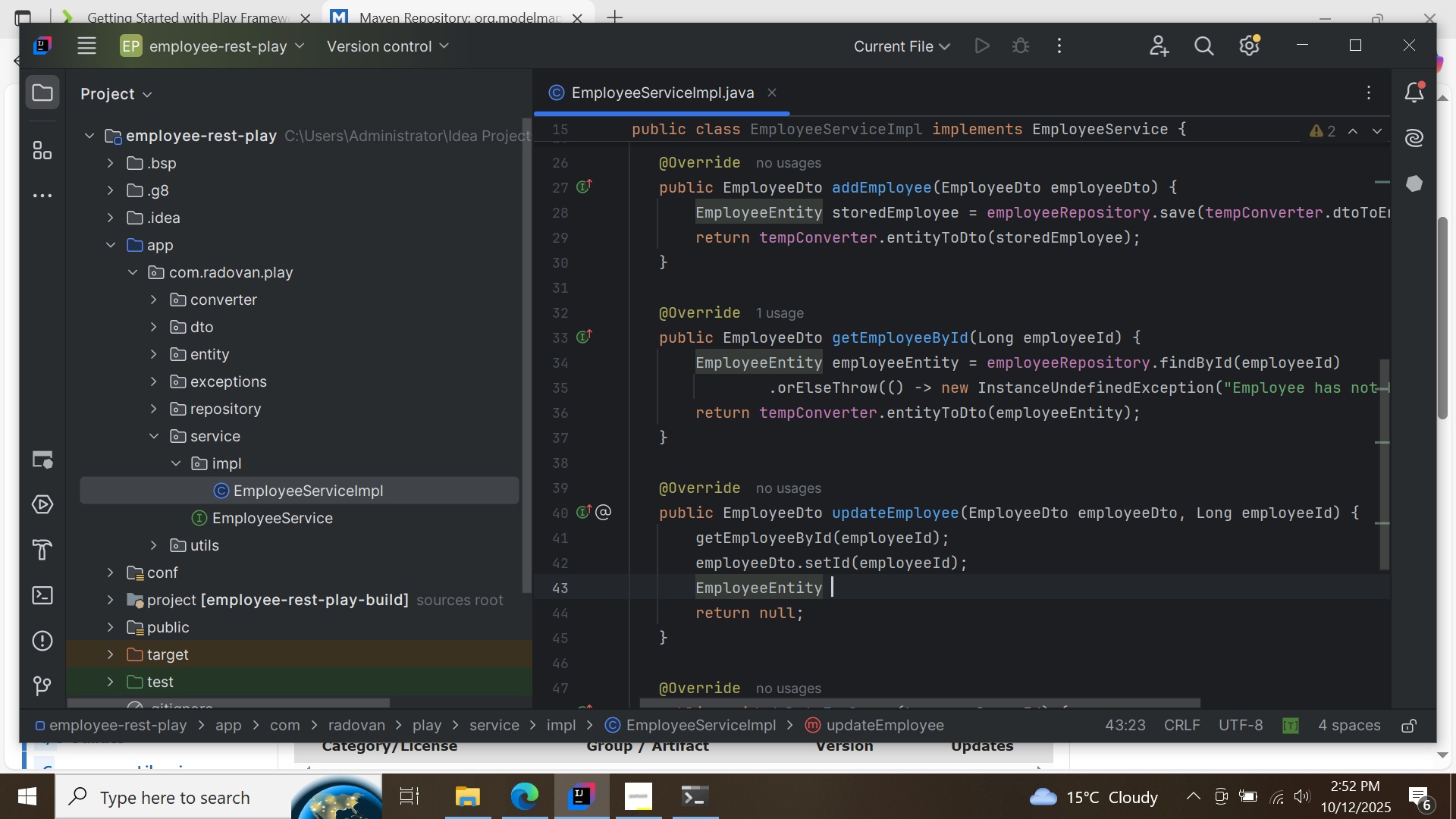 
type( updatedEmployee = em)
 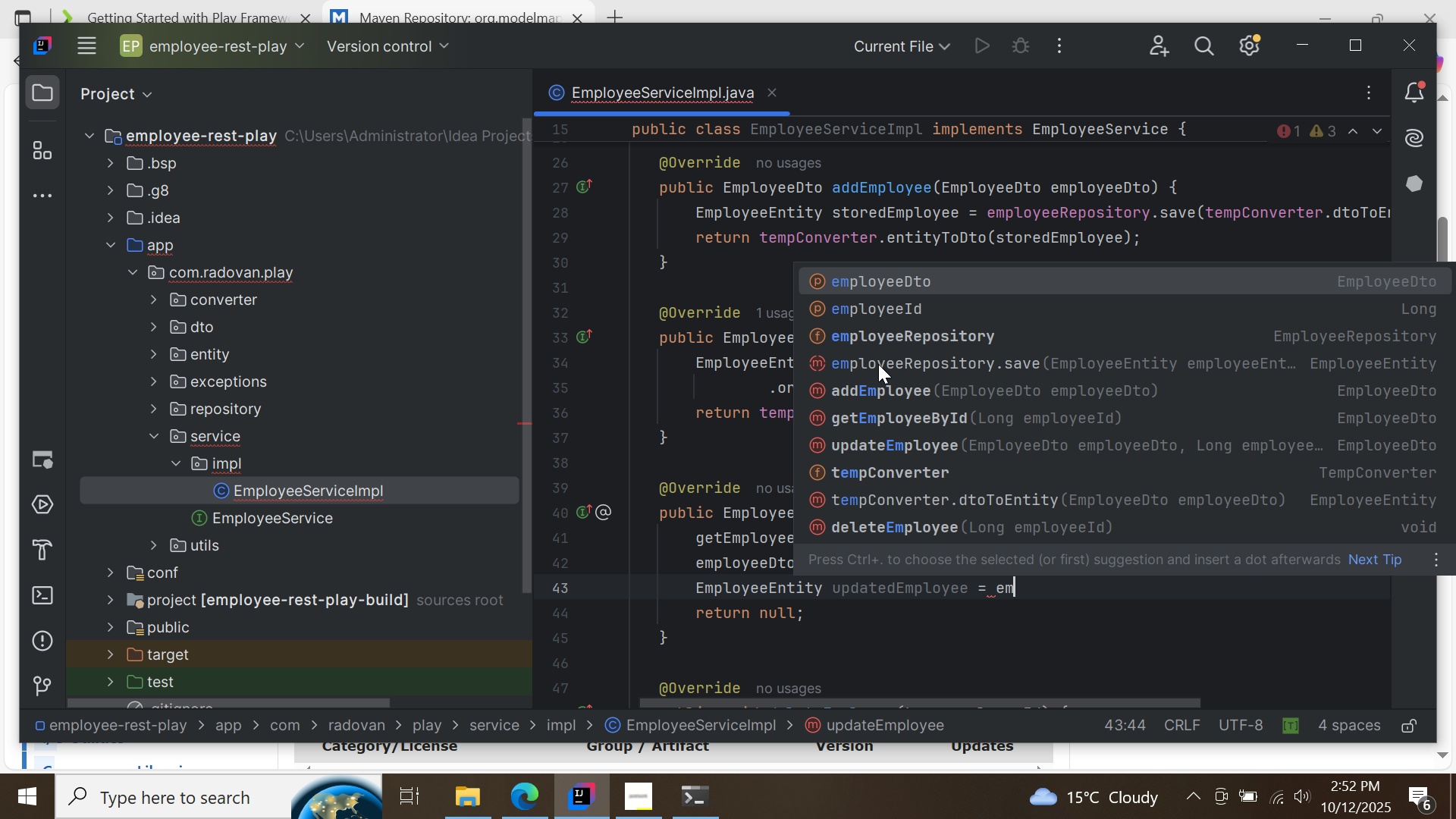 
double_click([878, 364])
 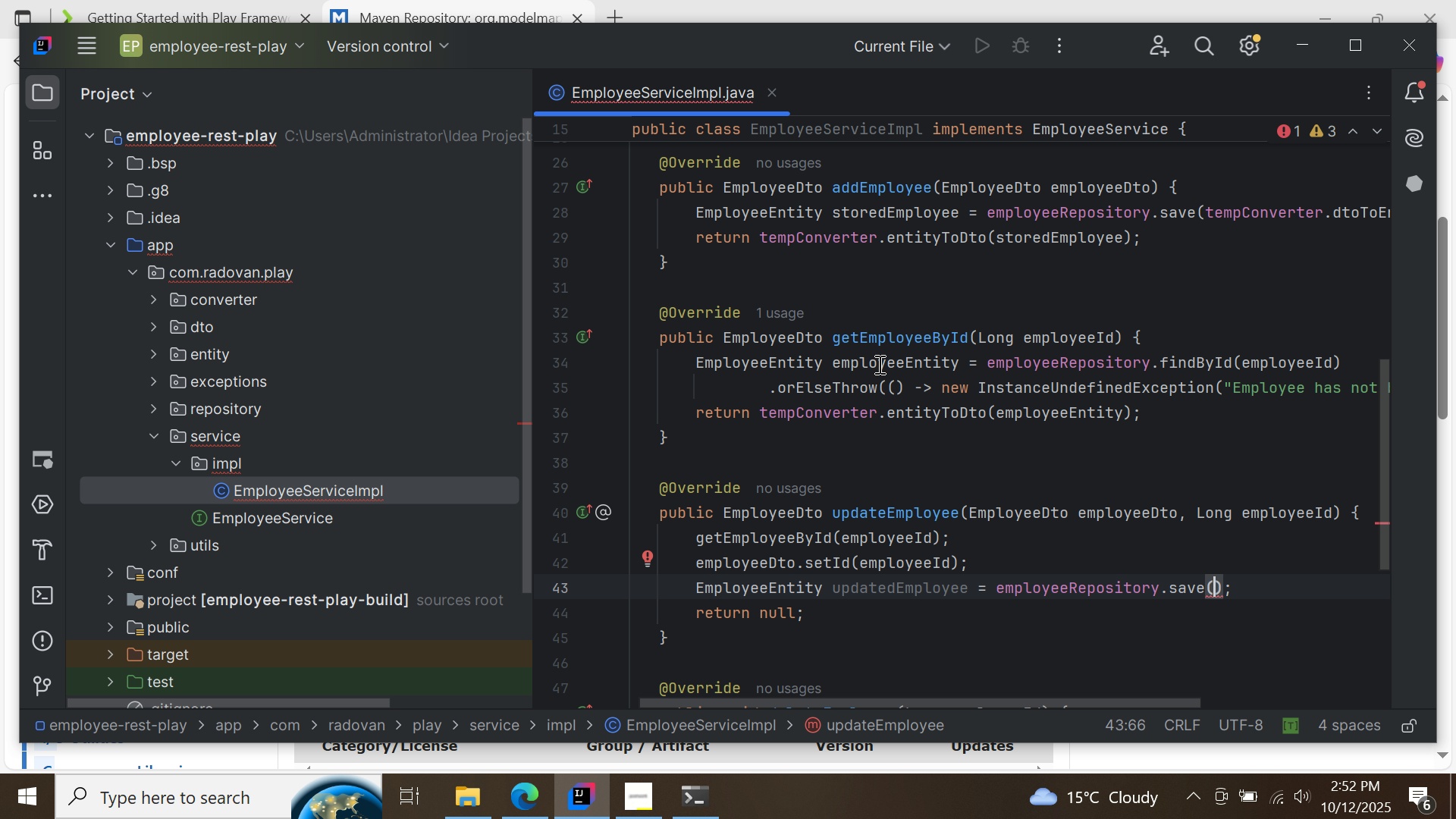 
type(te)
 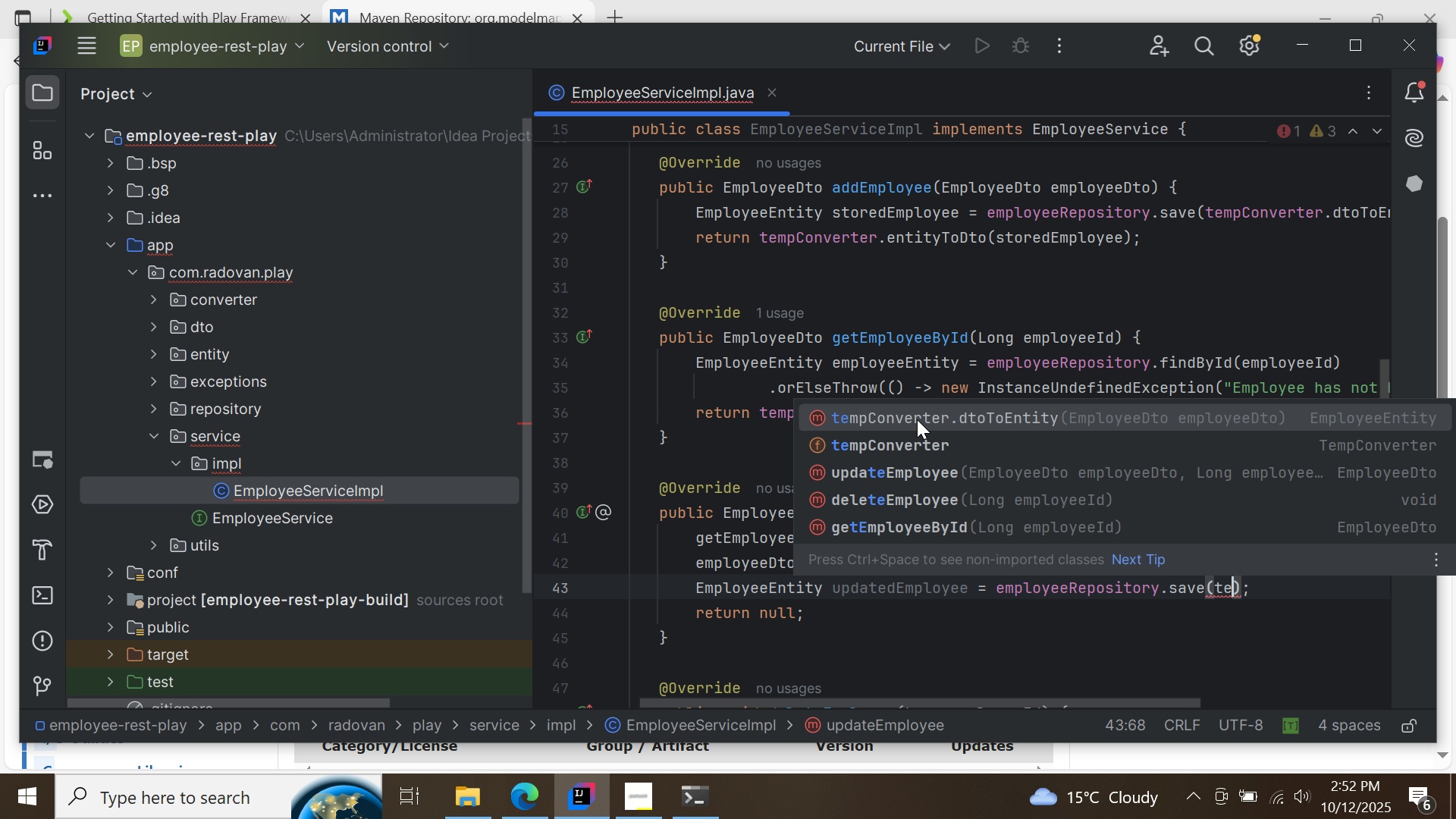 
double_click([917, 419])
 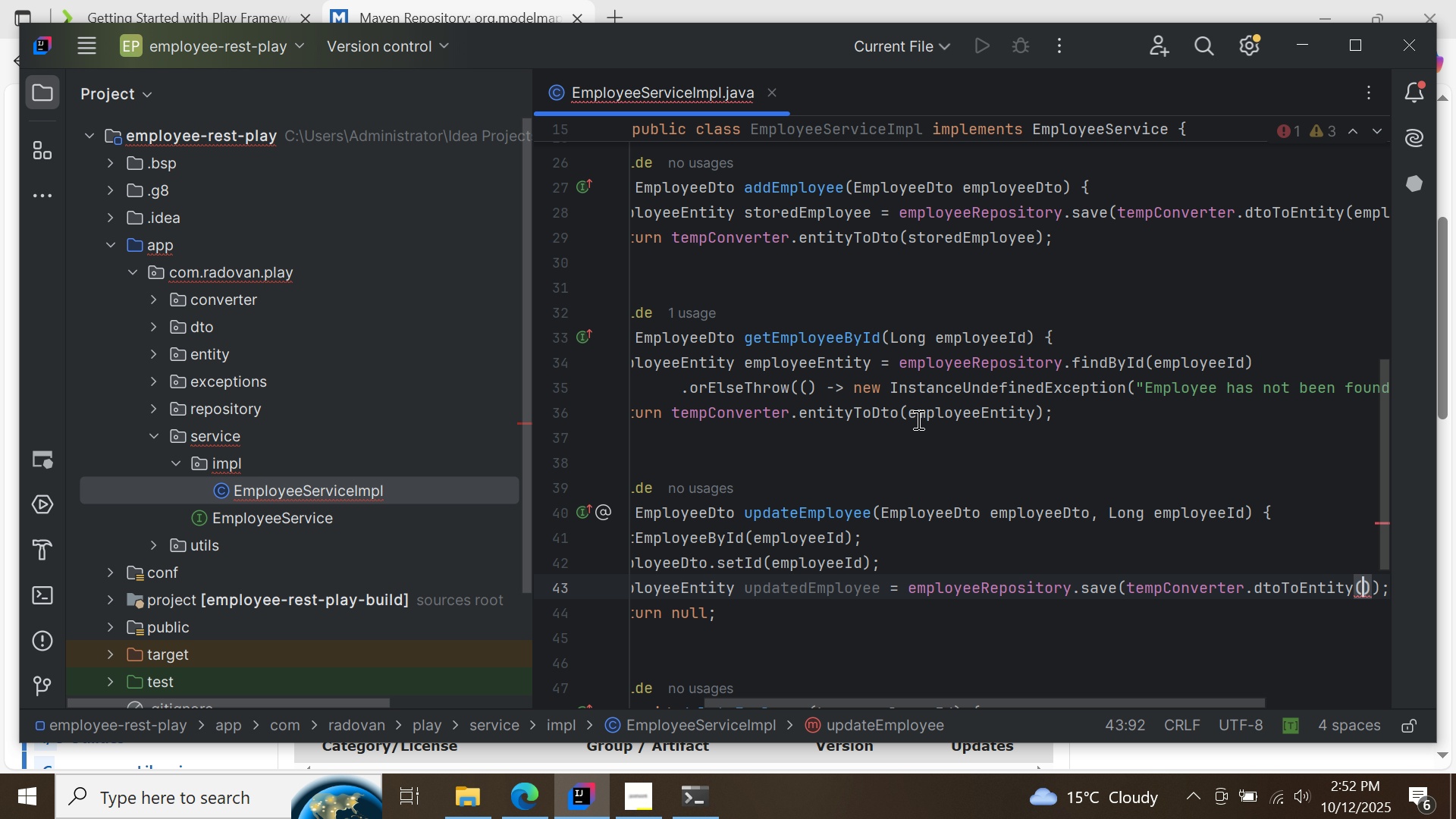 
key(E)
 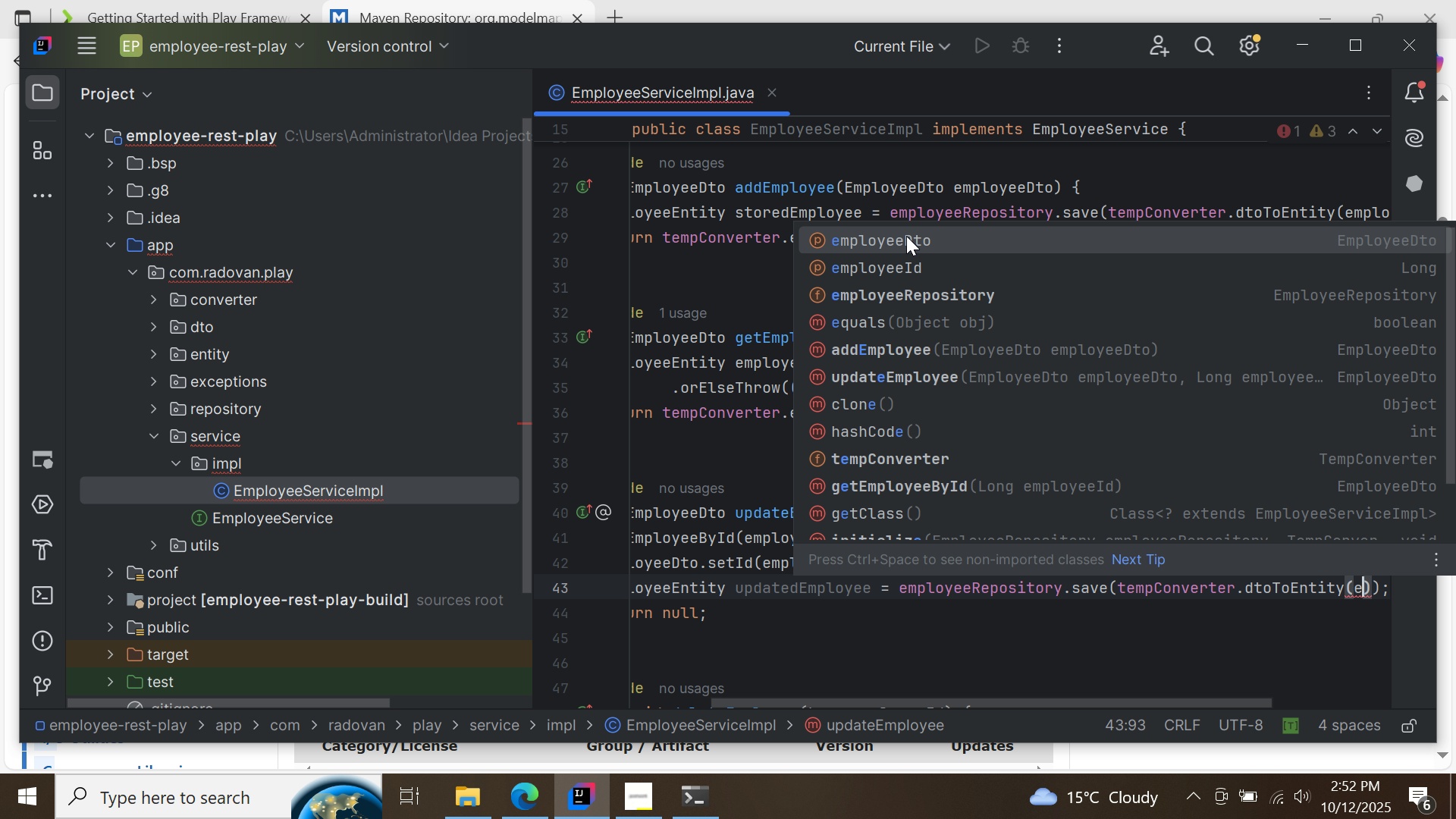 
double_click([906, 236])
 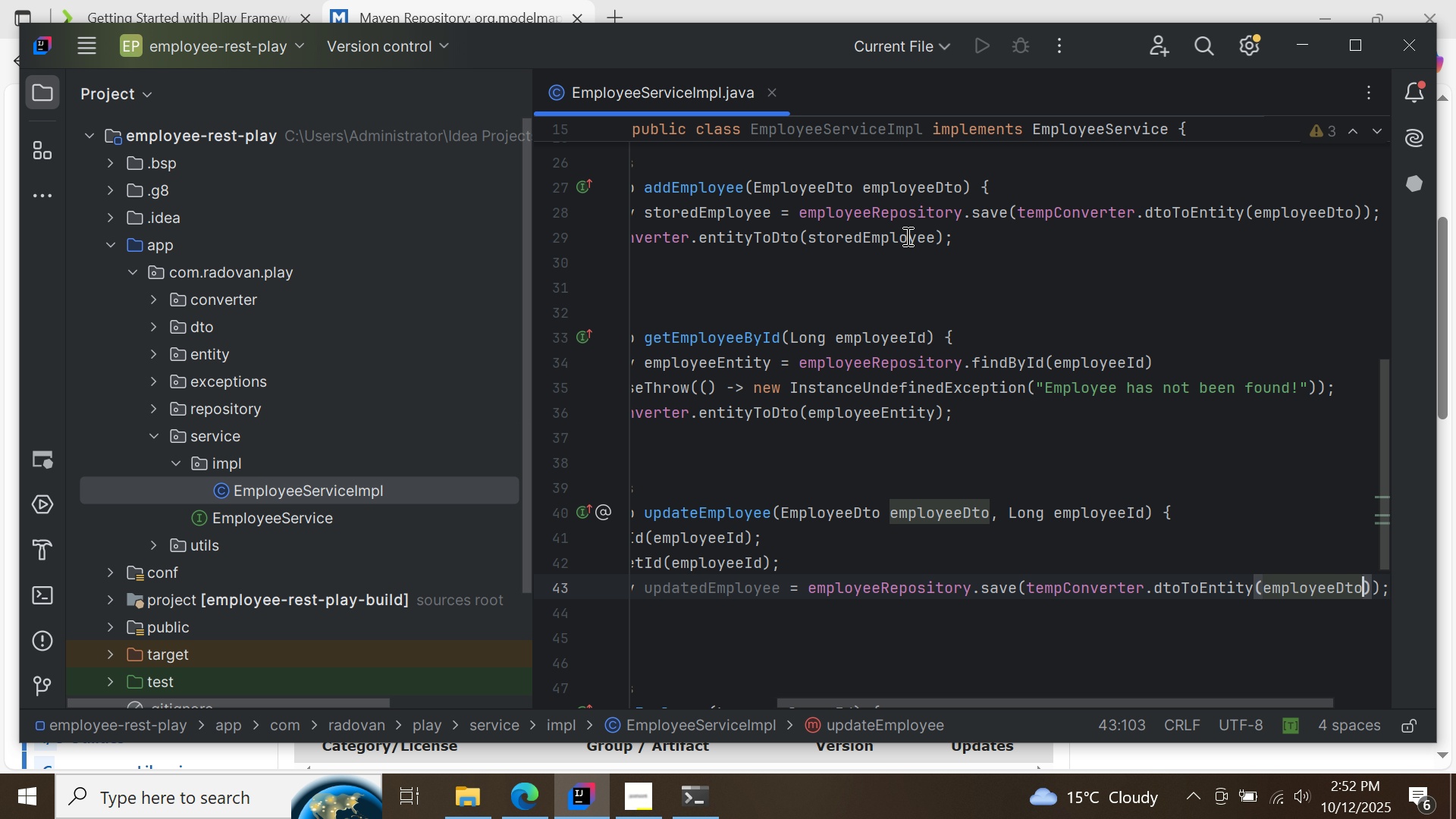 
key(ArrowRight)
 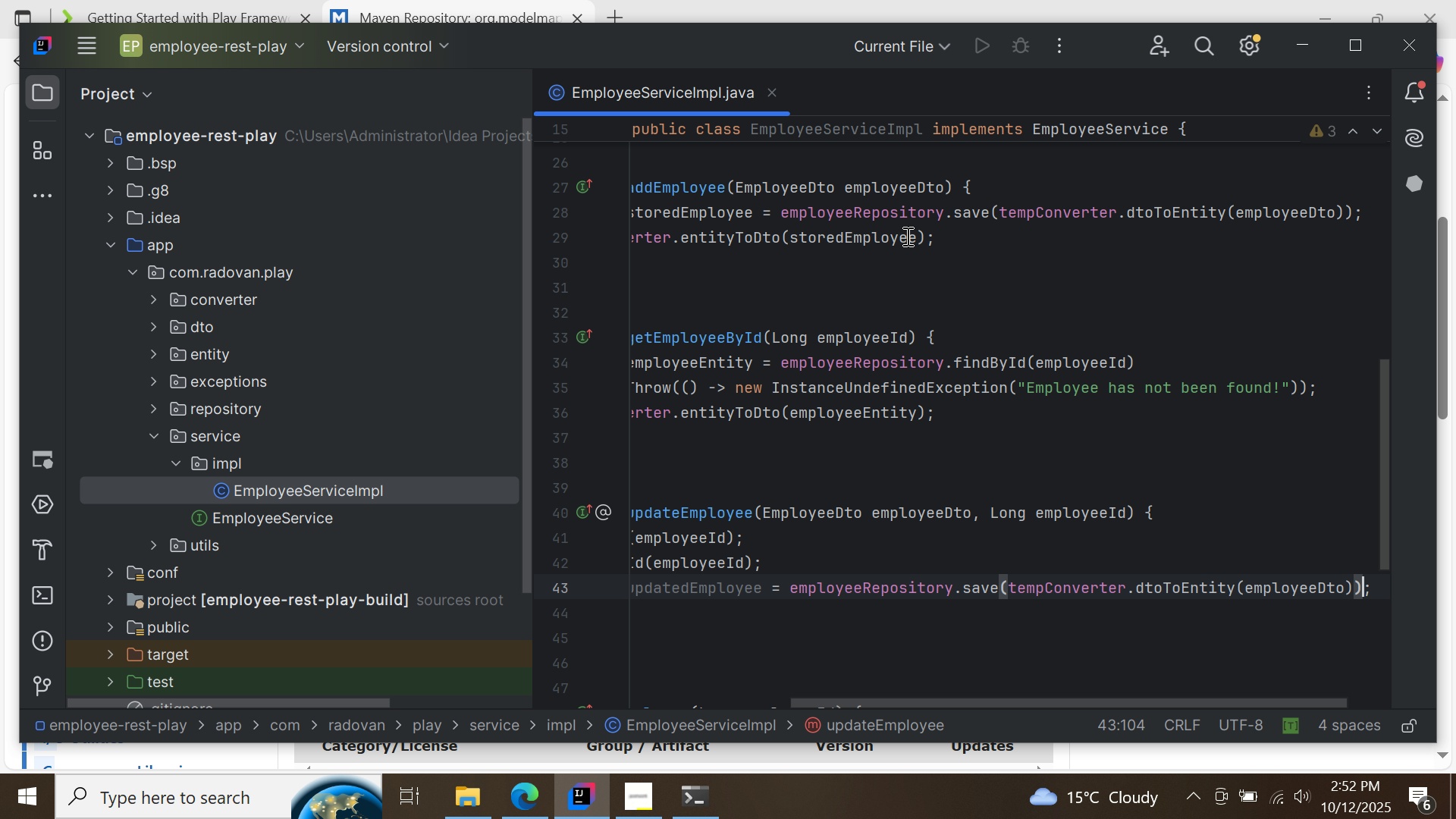 
key(ArrowRight)
 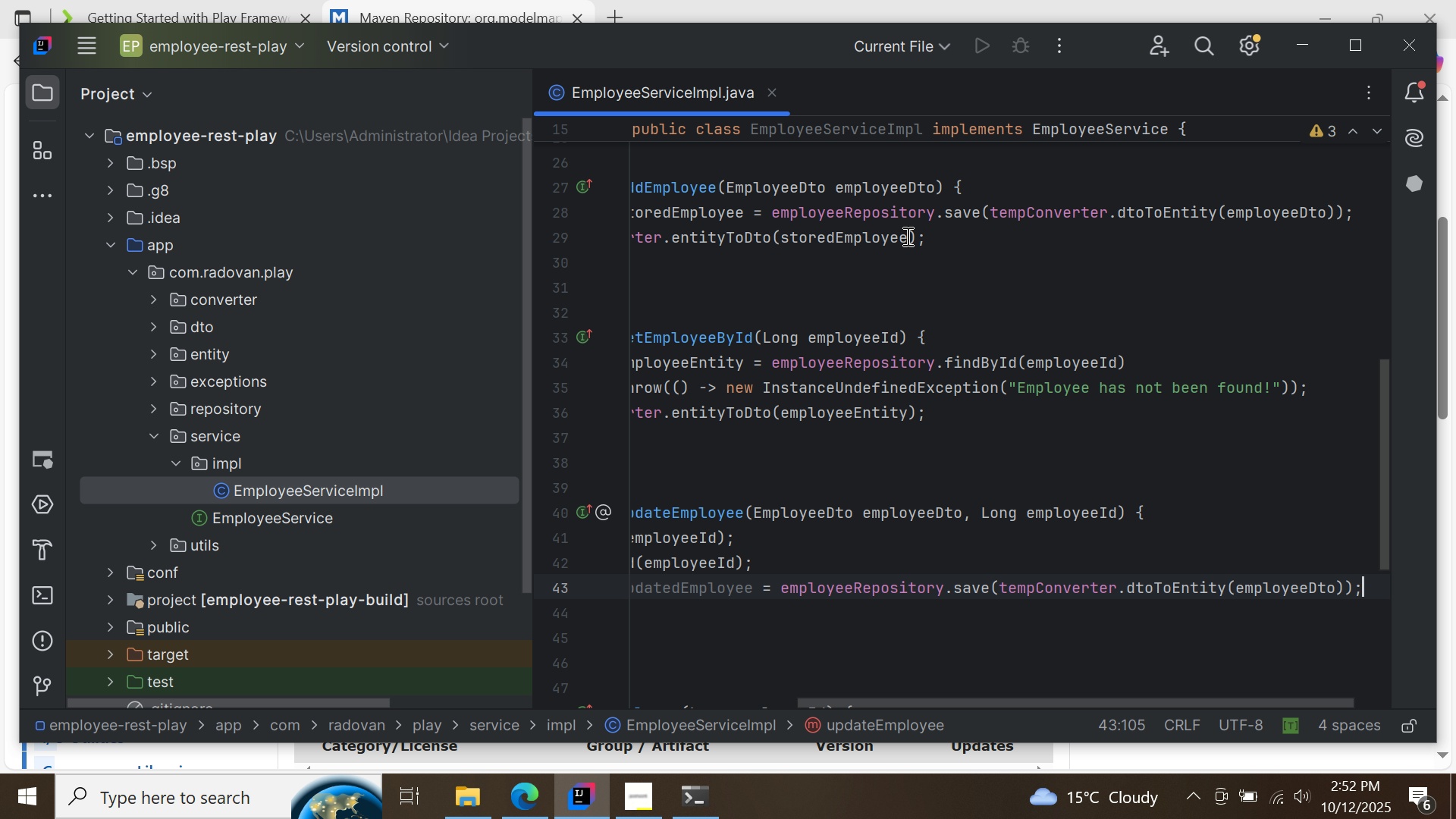 
key(ArrowRight)
 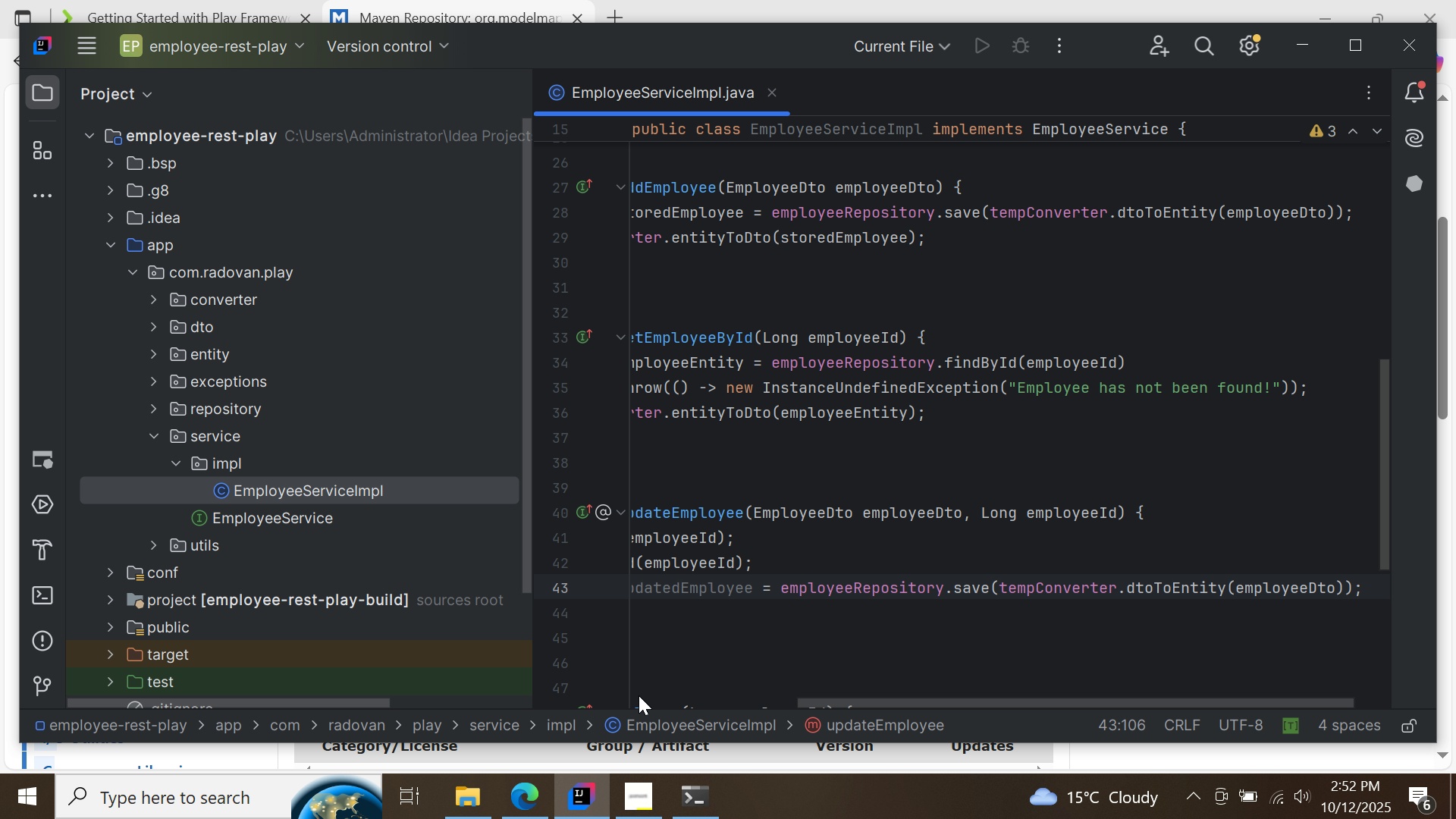 
left_click([646, 698])
 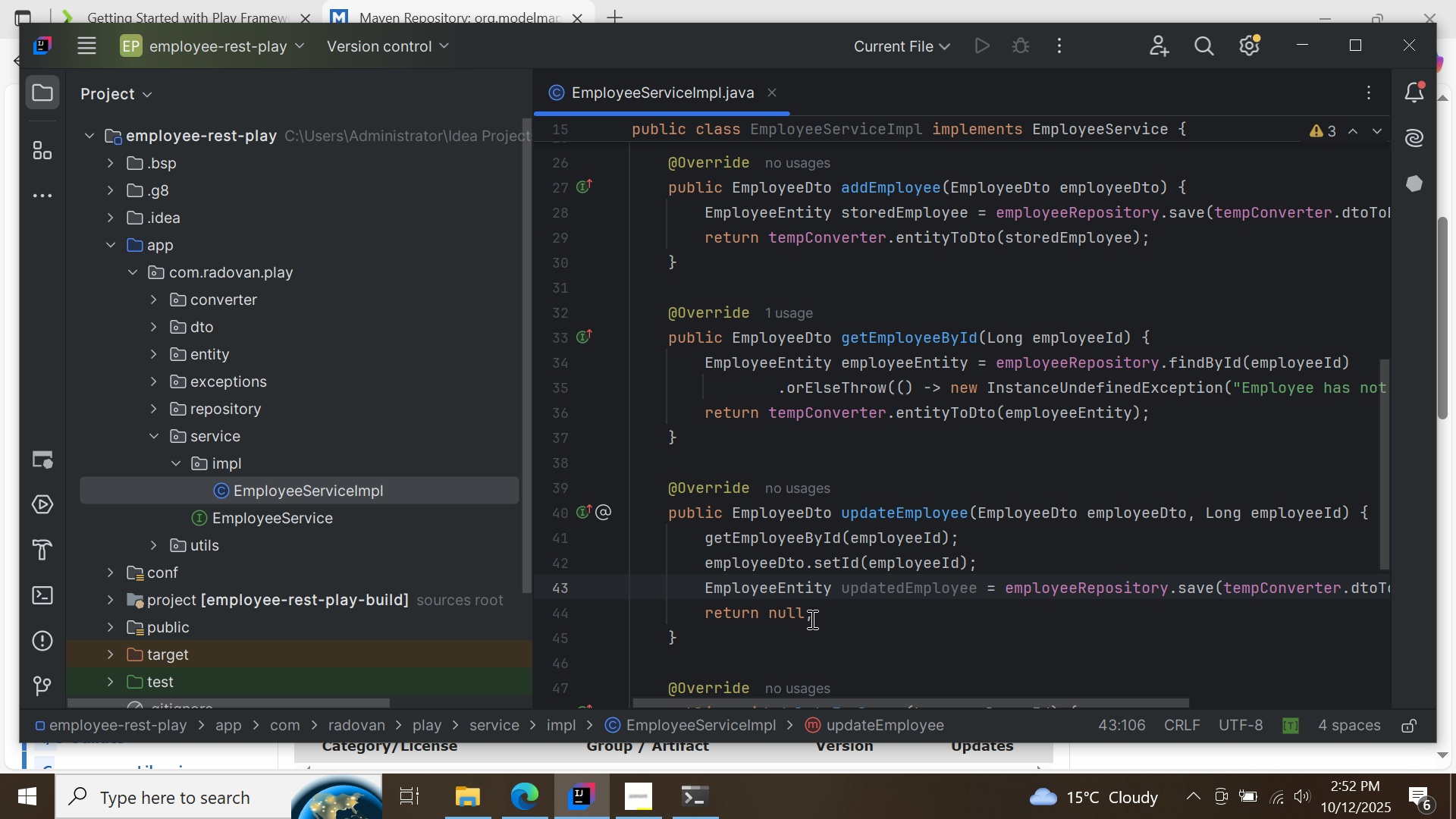 
left_click([805, 611])
 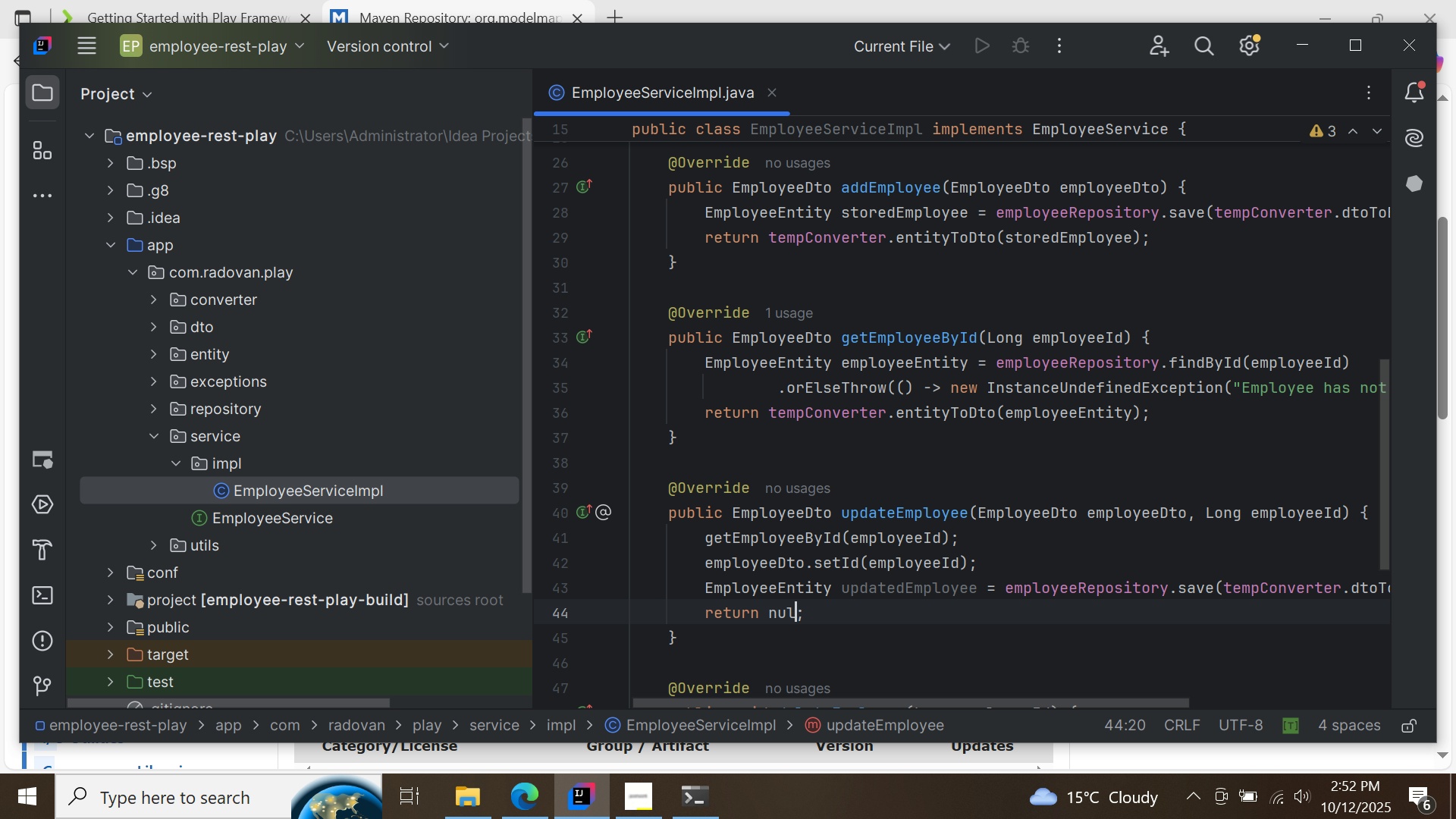 
key(Backspace)
key(Backspace)
key(Backspace)
key(Backspace)
type(temp)
 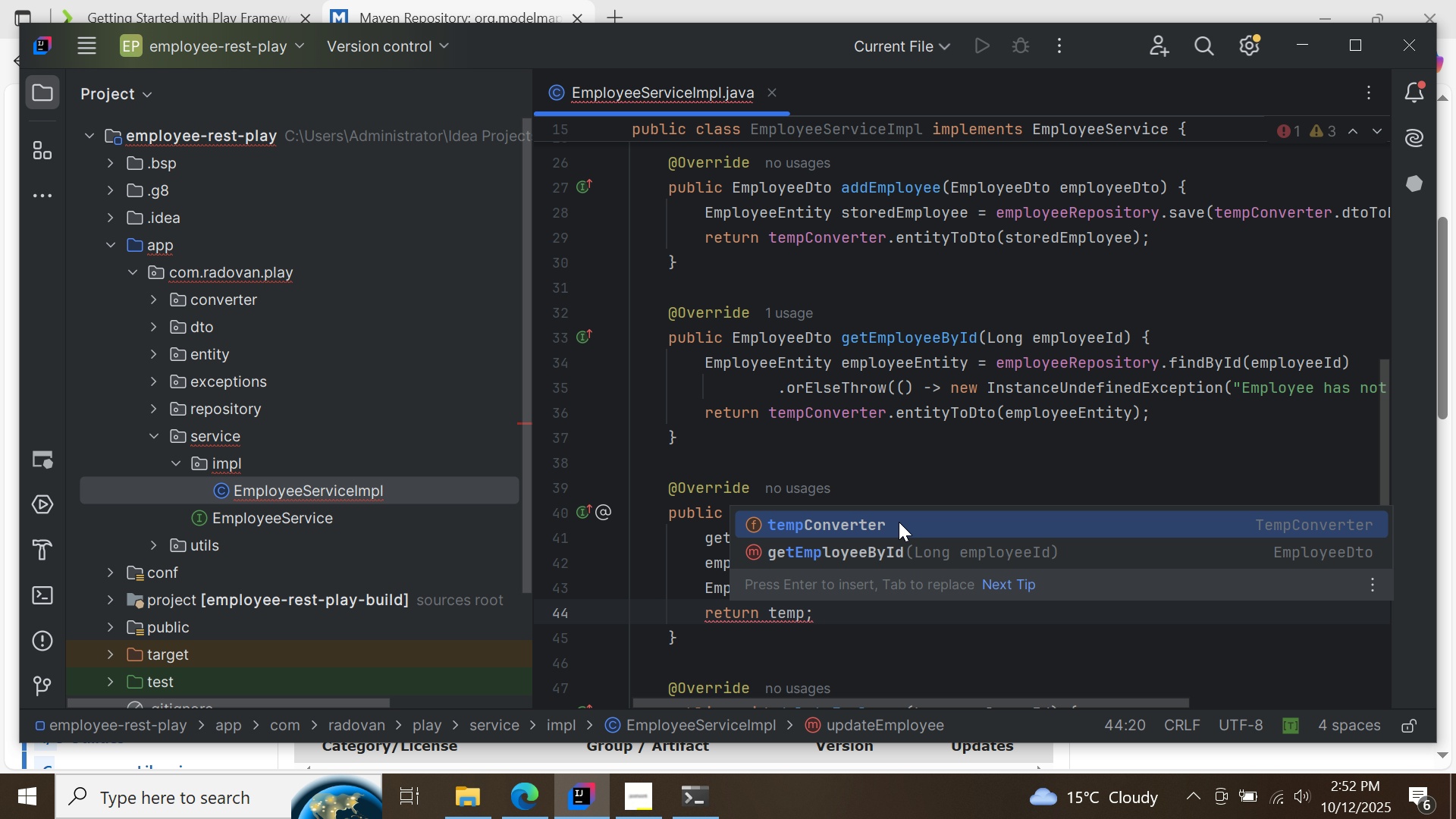 
double_click([899, 522])
 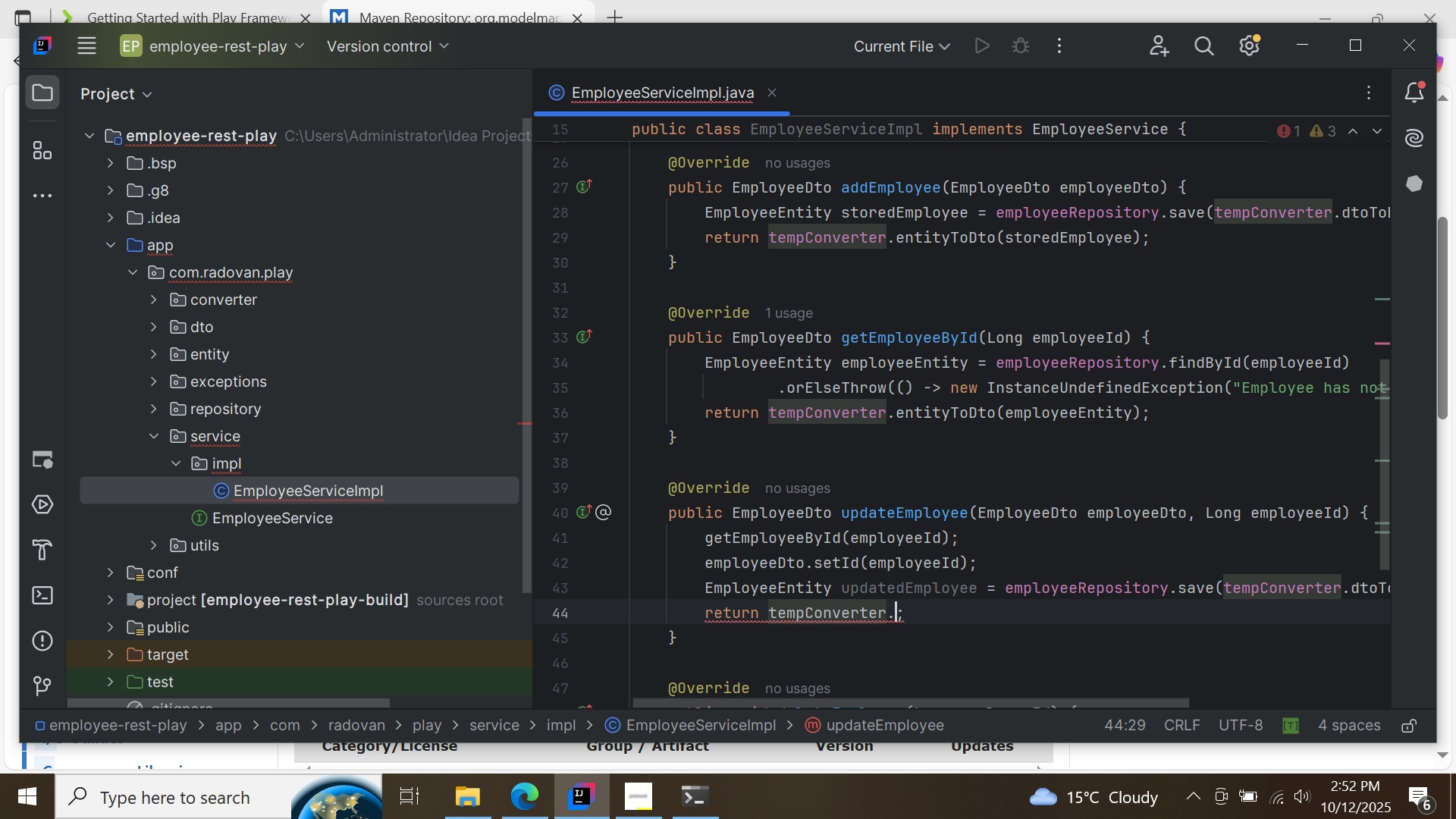 
key(Period)
 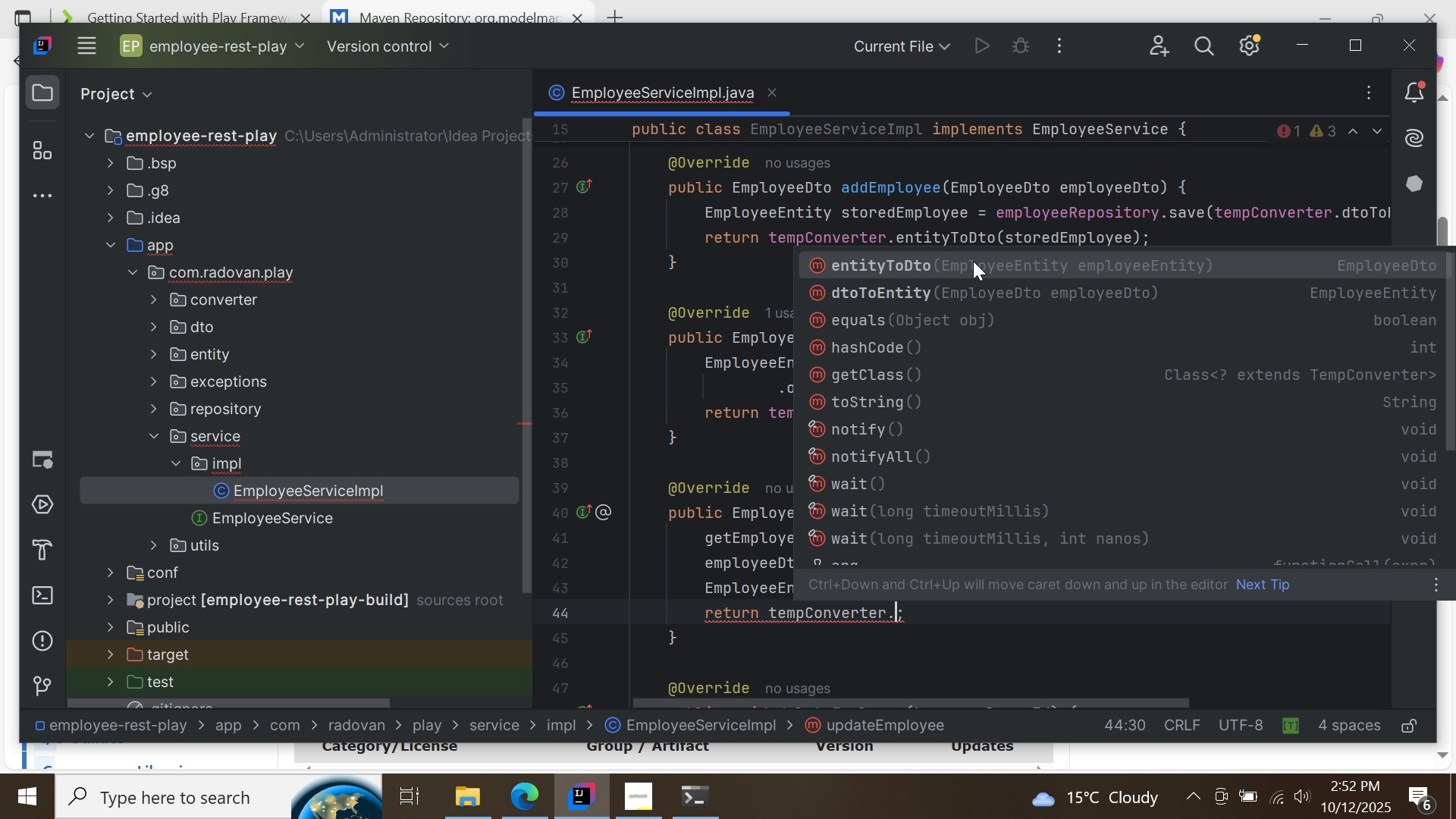 
double_click([973, 261])
 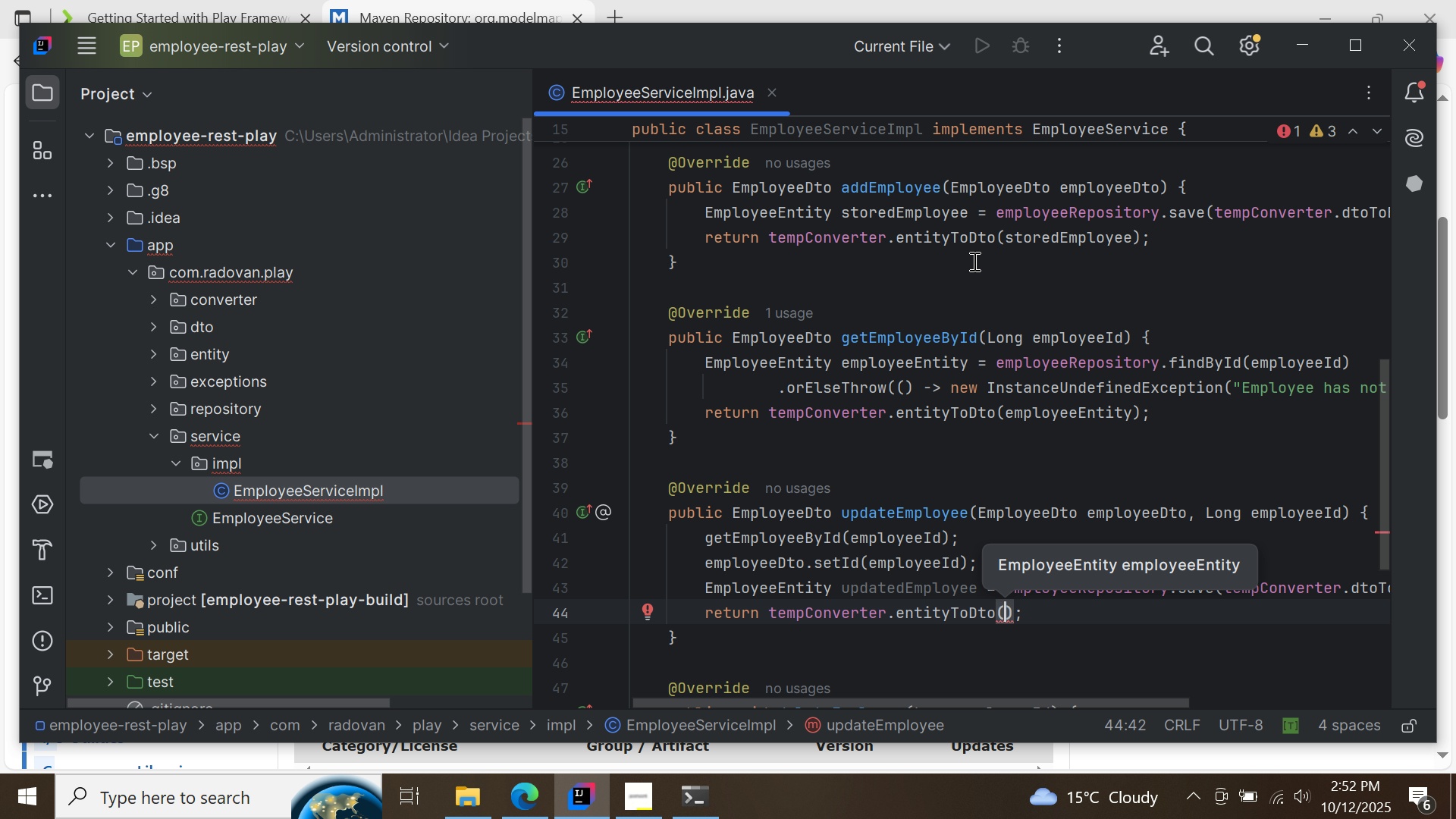 
key(U)
 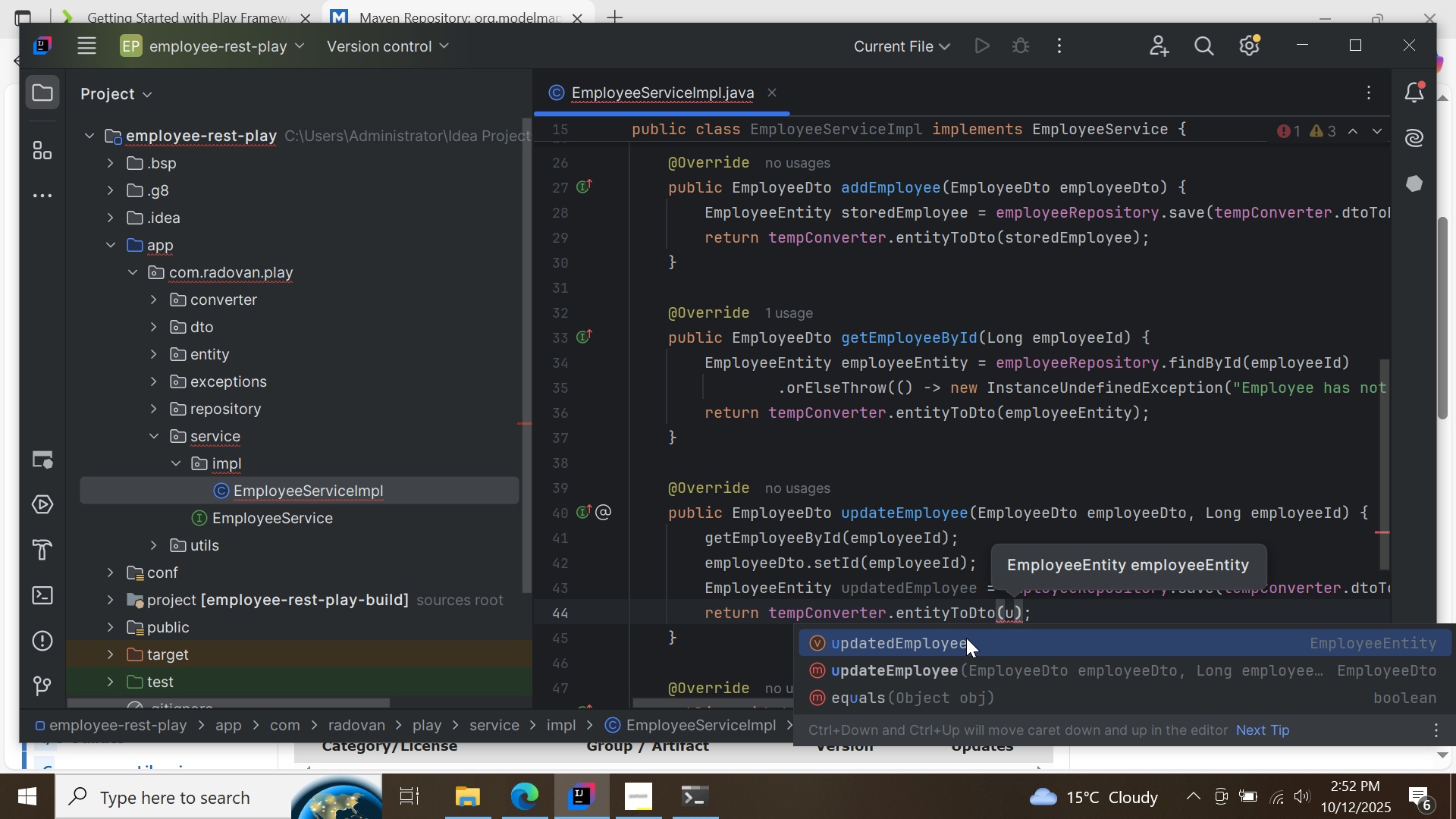 
double_click([966, 638])
 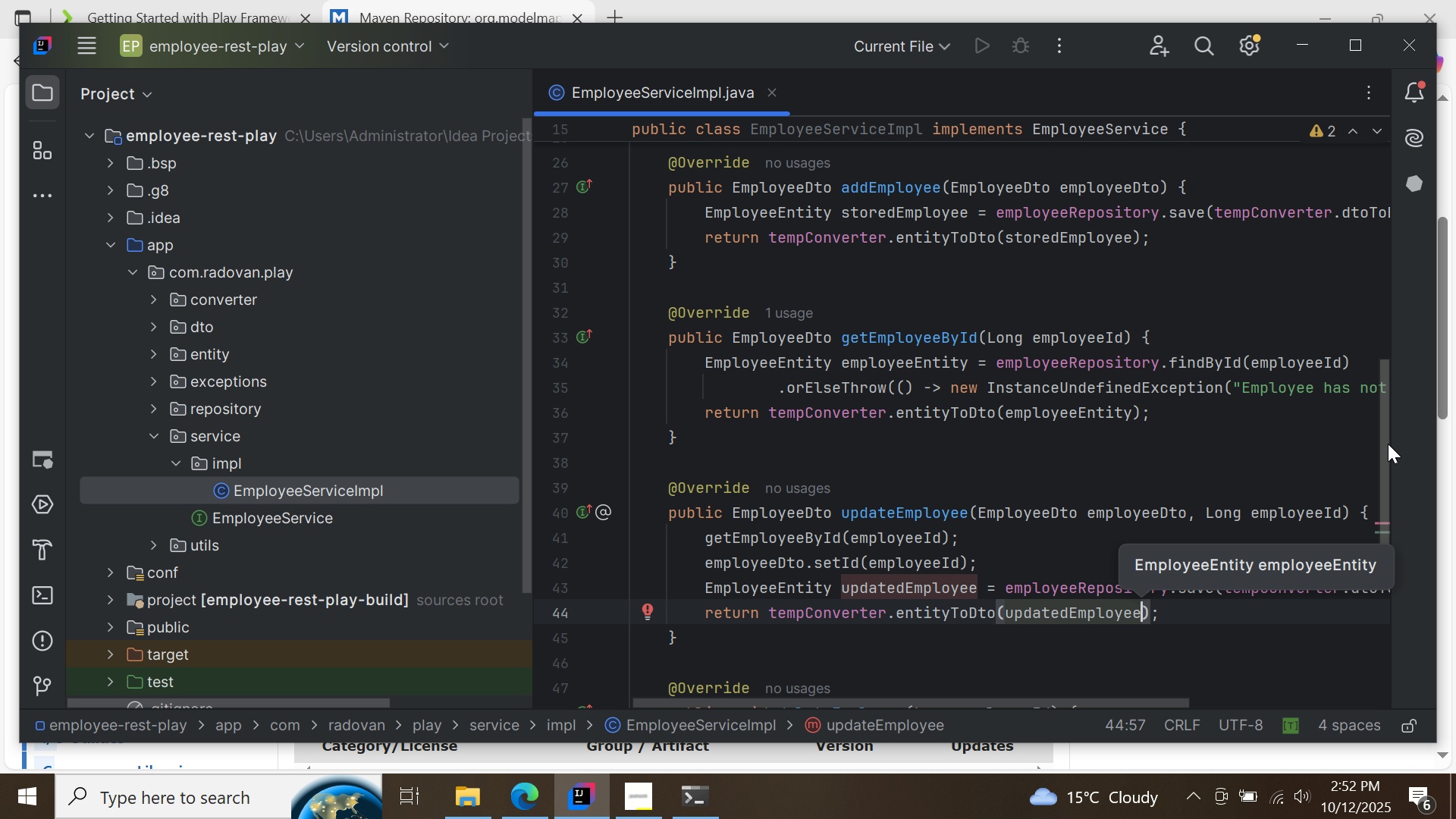 
left_click_drag(start_coordinate=[1382, 416], to_coordinate=[1397, 513])
 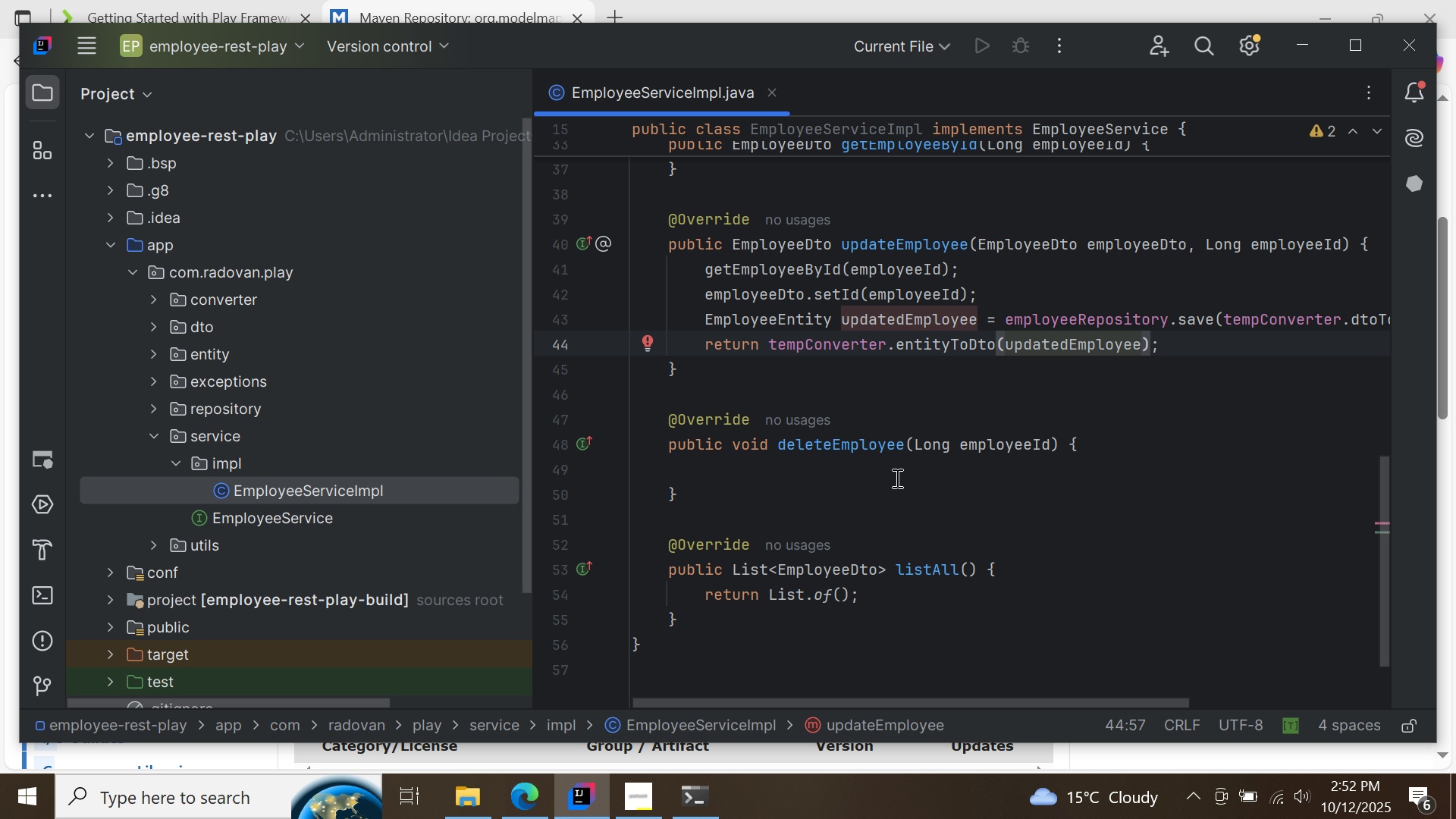 
left_click([896, 478])
 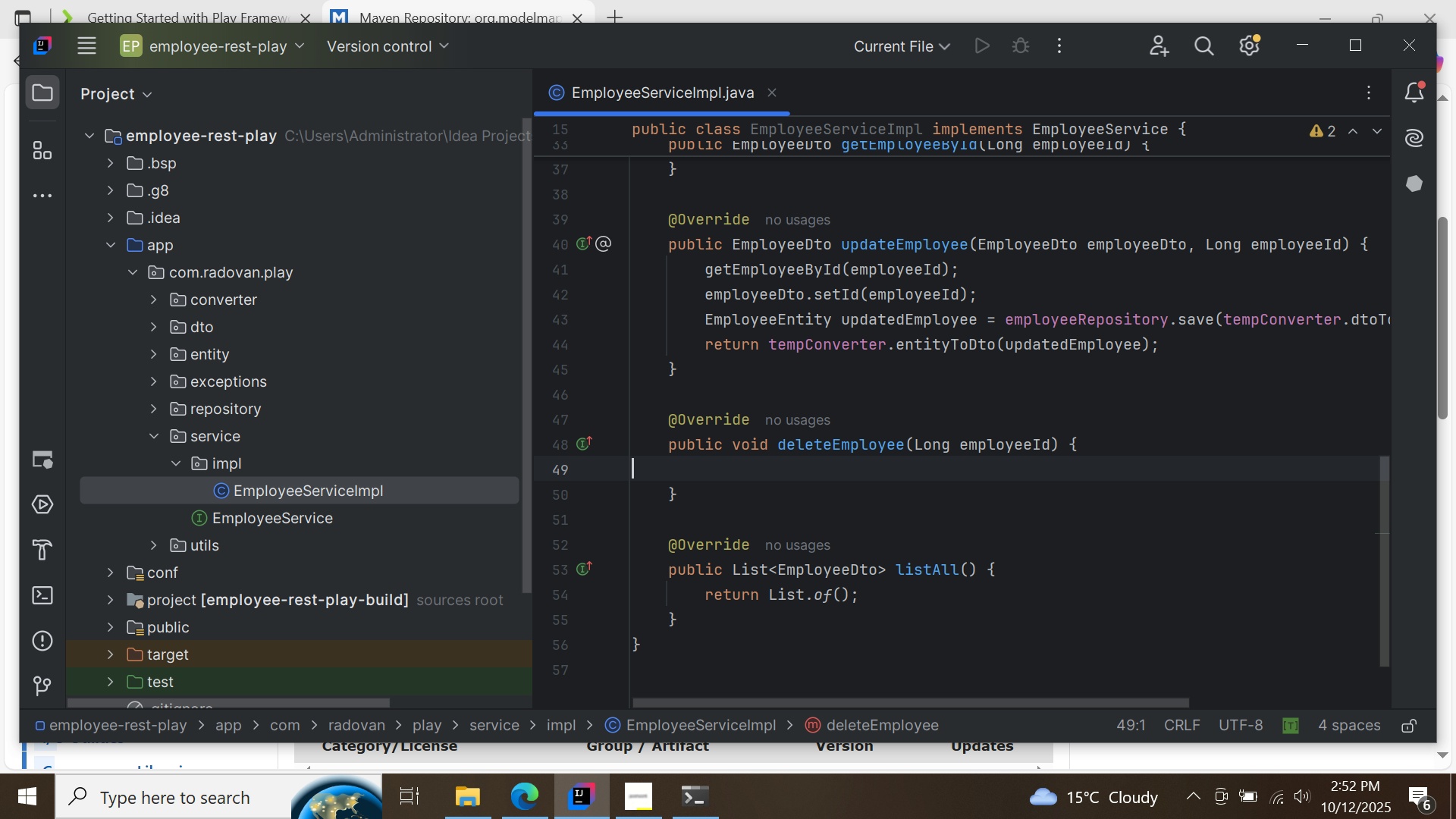 
key(Tab)
key(Tab)
type(ge)
 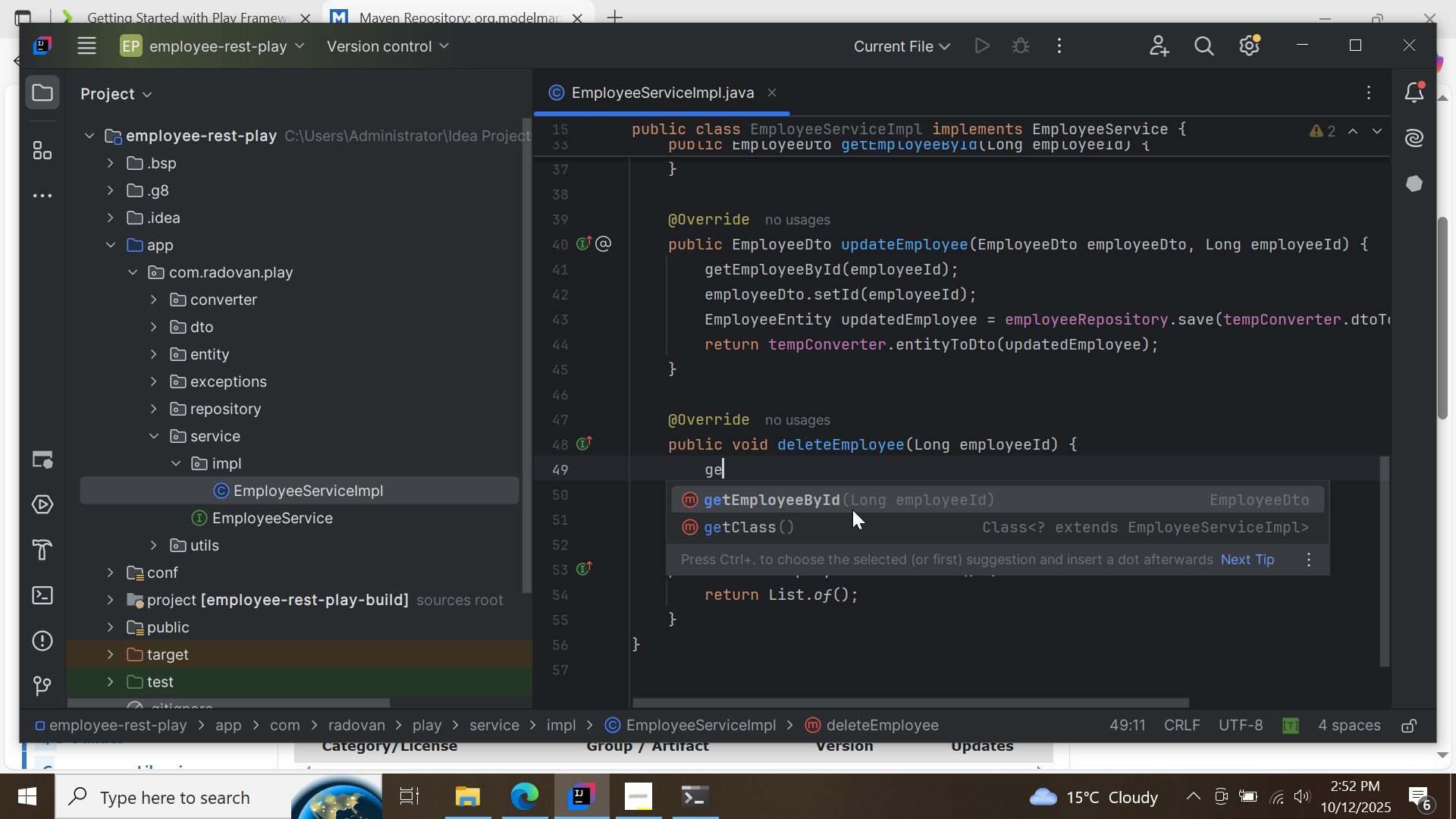 
double_click([852, 510])
 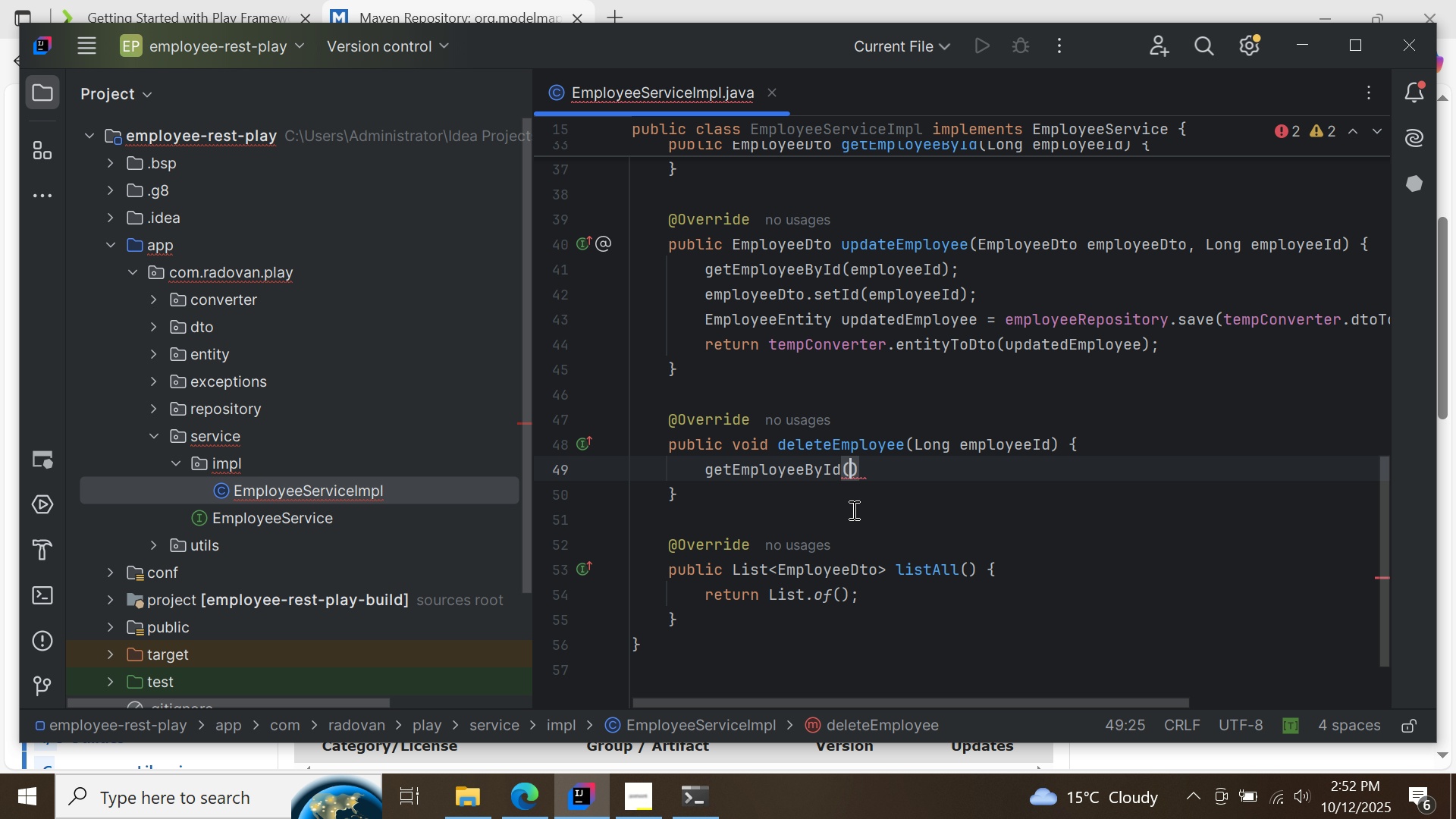 
type(em)
 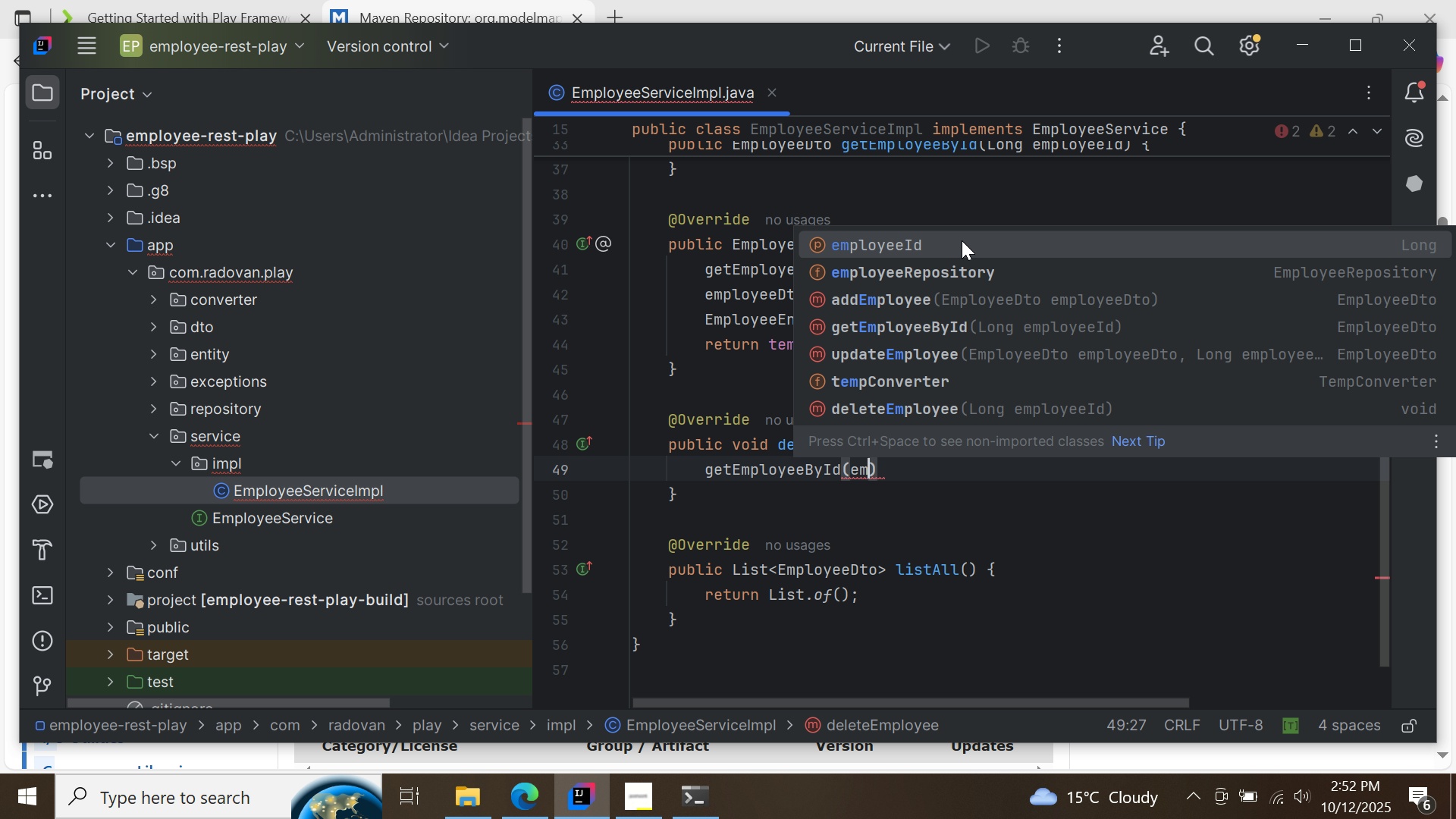 
double_click([962, 240])
 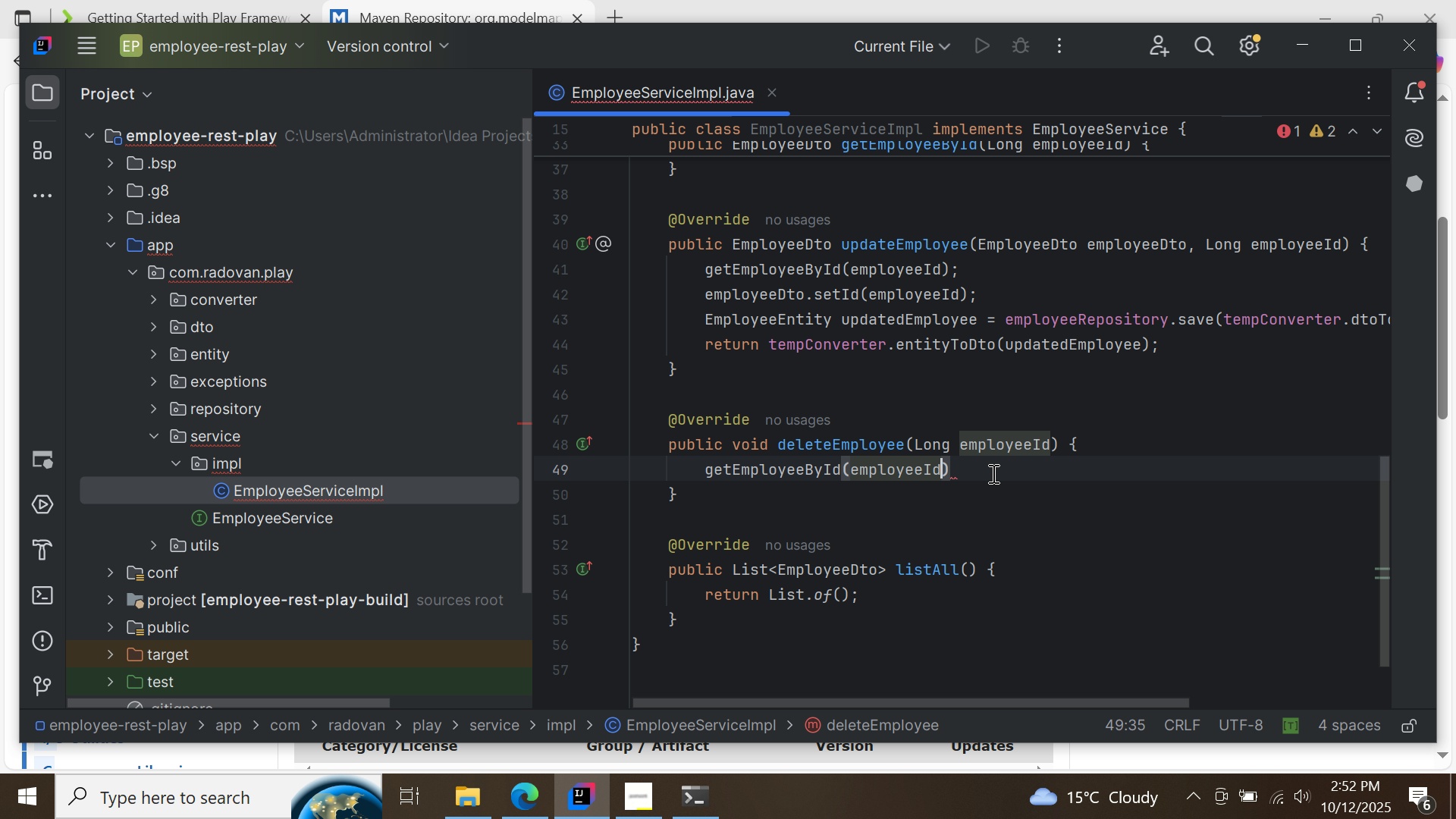 
left_click([992, 473])
 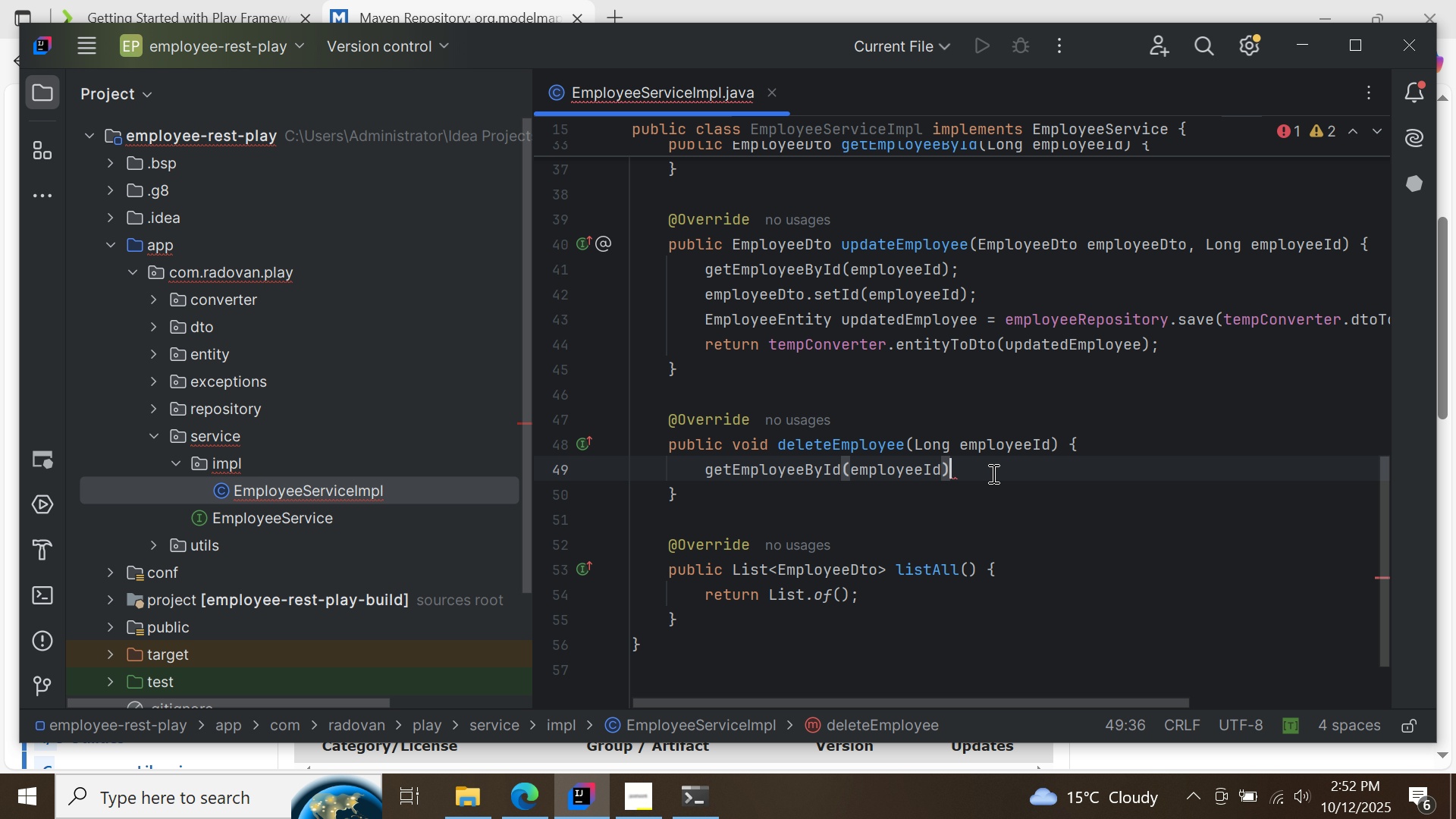 
key(Semicolon)
 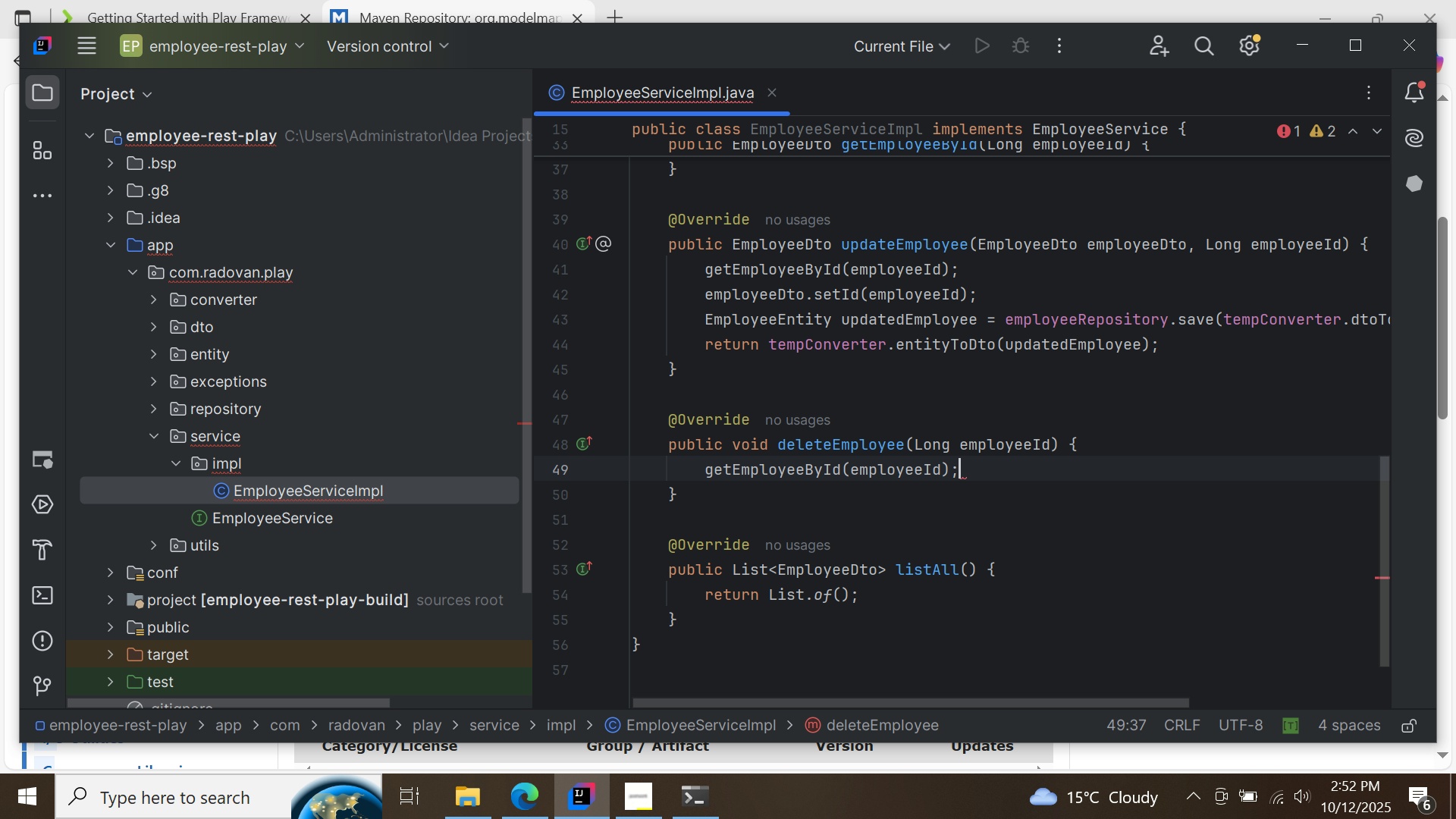 
key(Enter)
 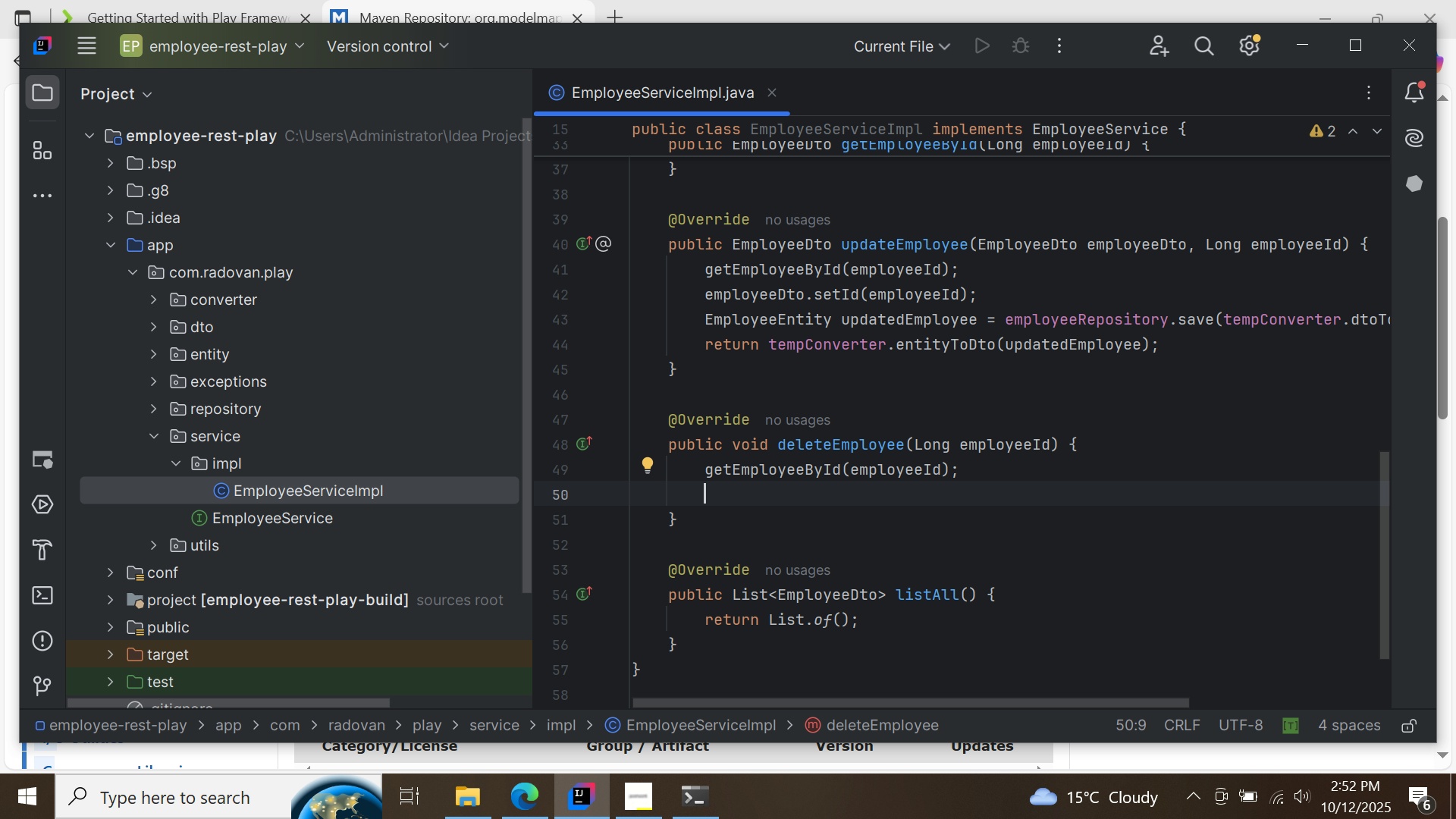 
type(emp)
 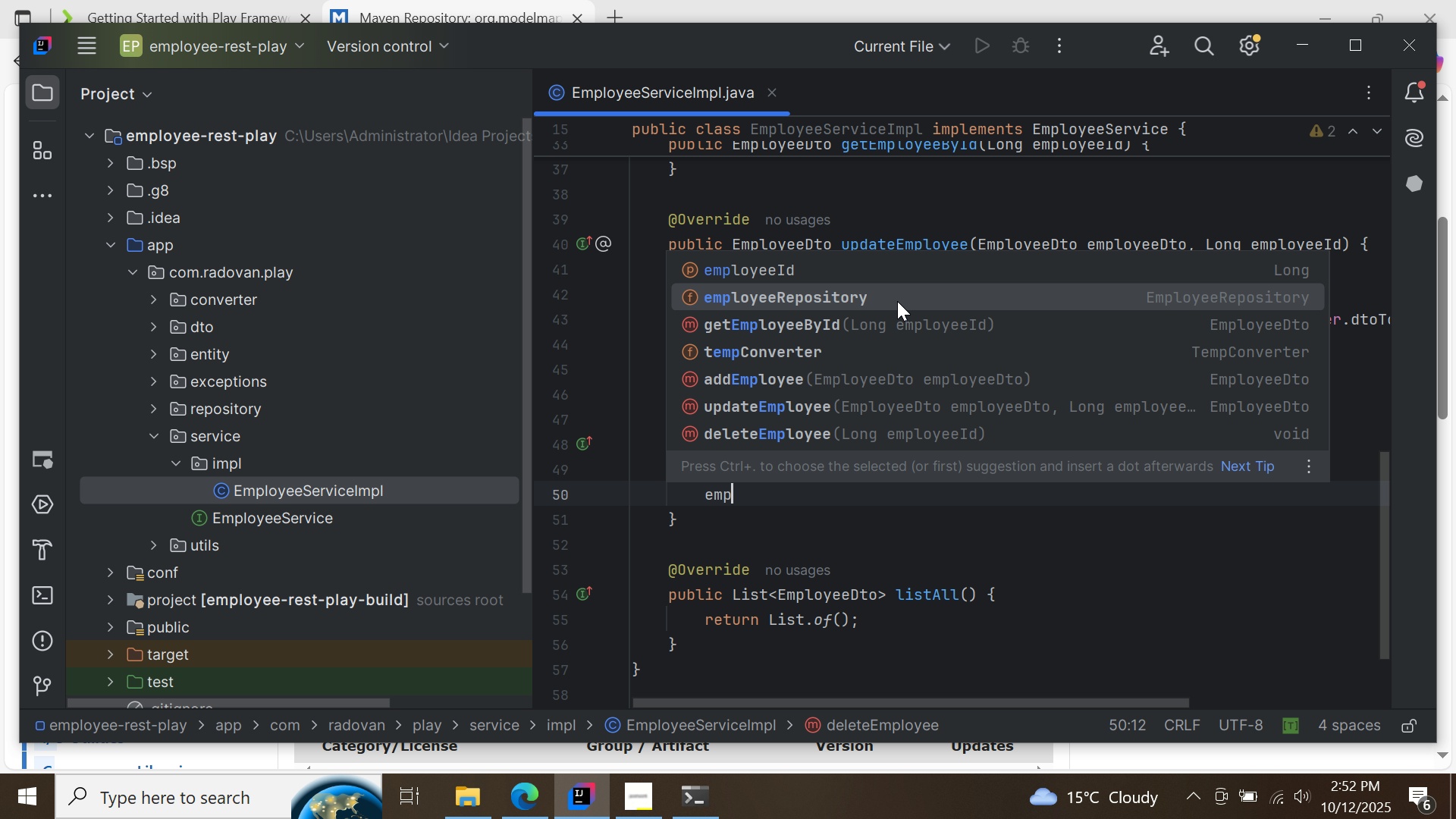 
double_click([897, 301])
 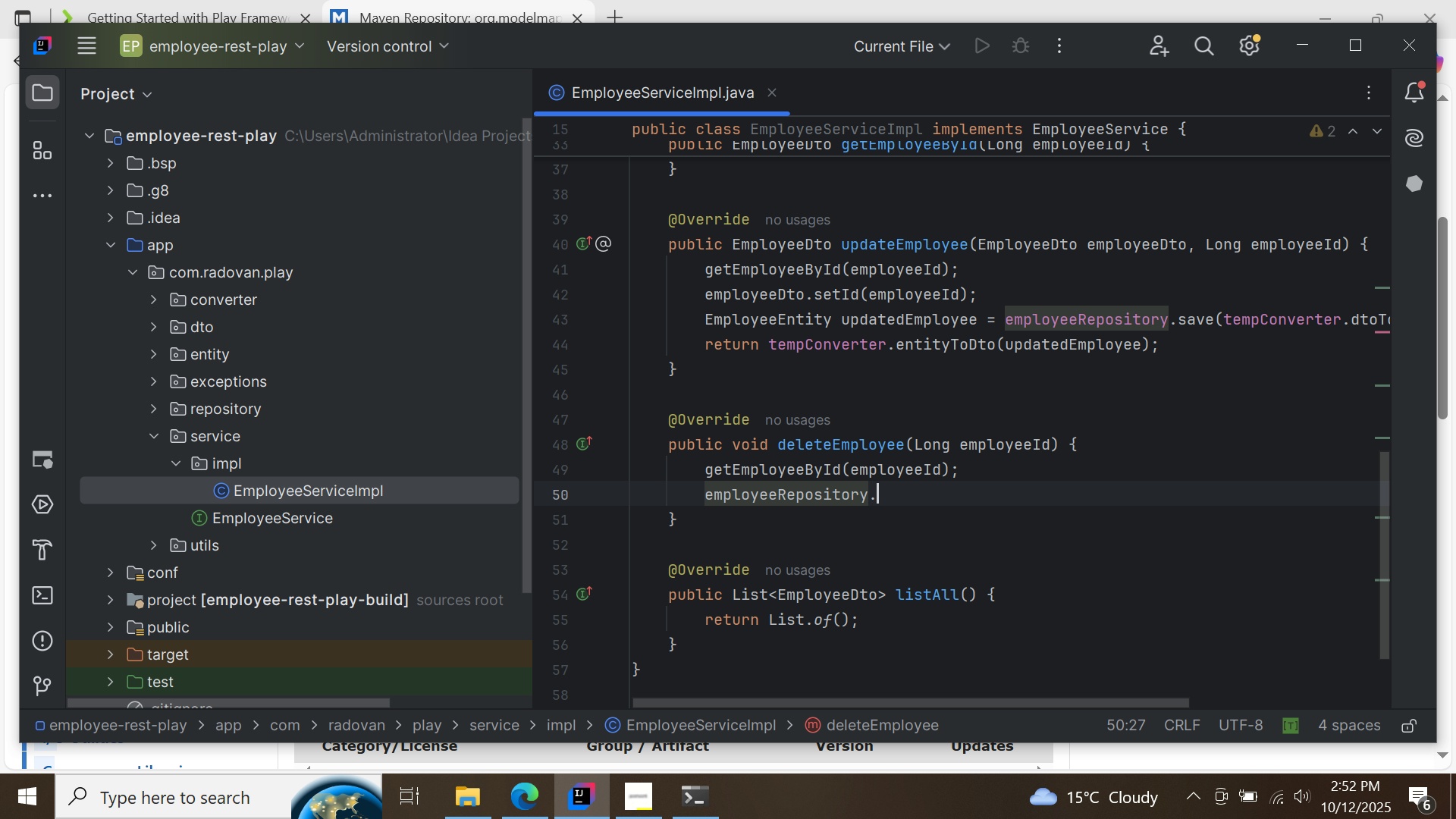 
key(Period)
 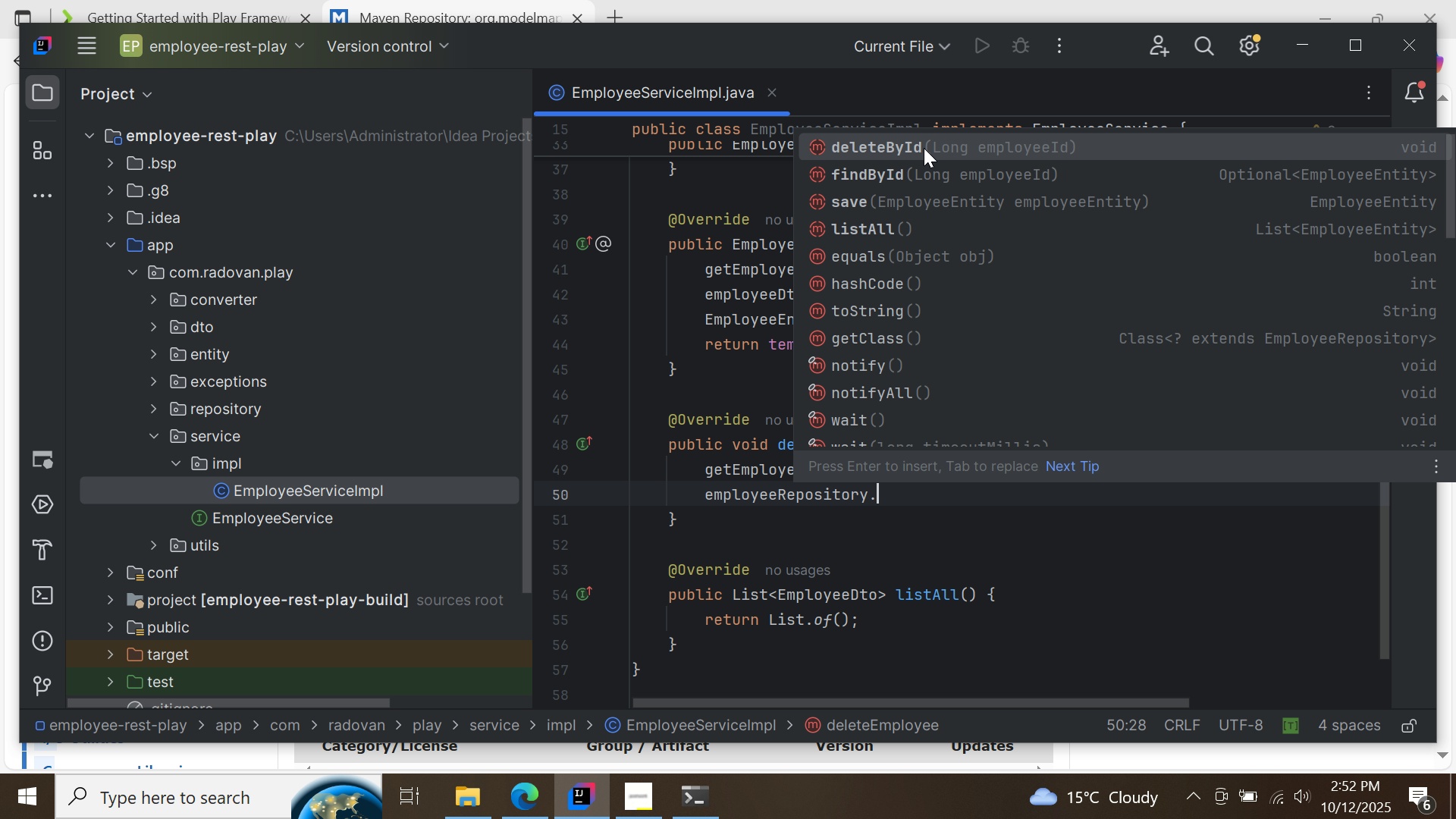 
double_click([924, 148])
 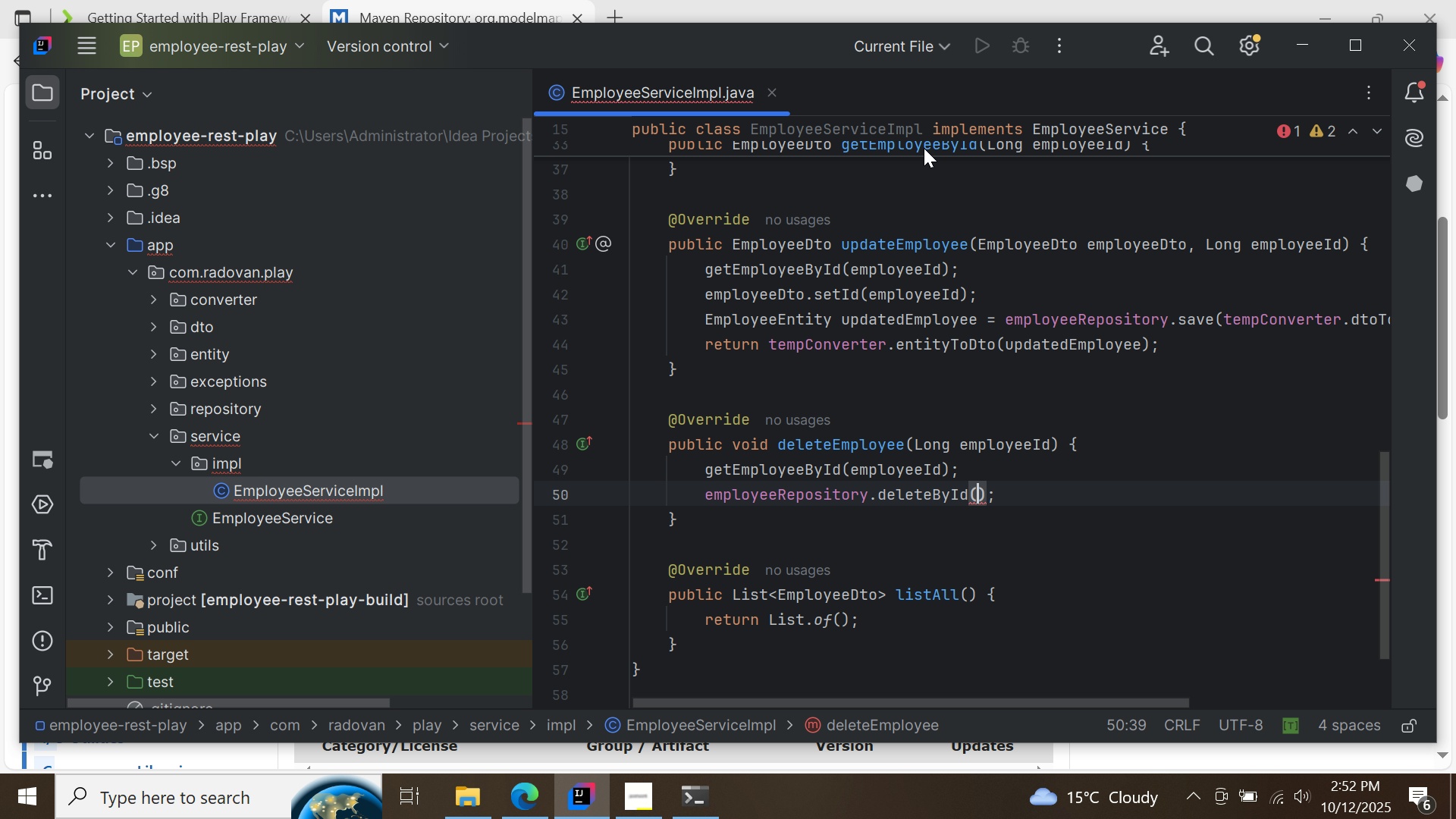 
key(E)
 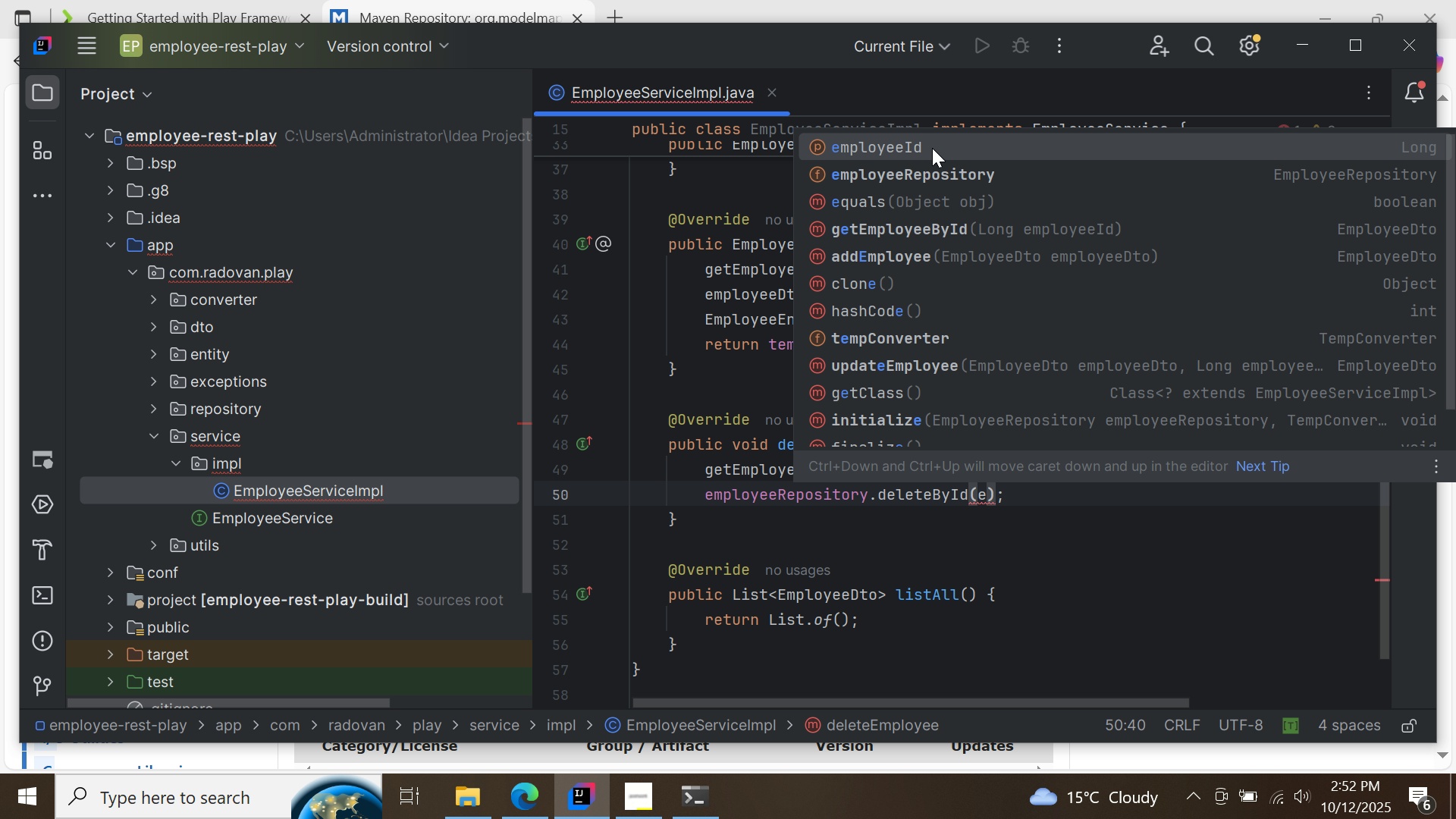 
double_click([932, 148])
 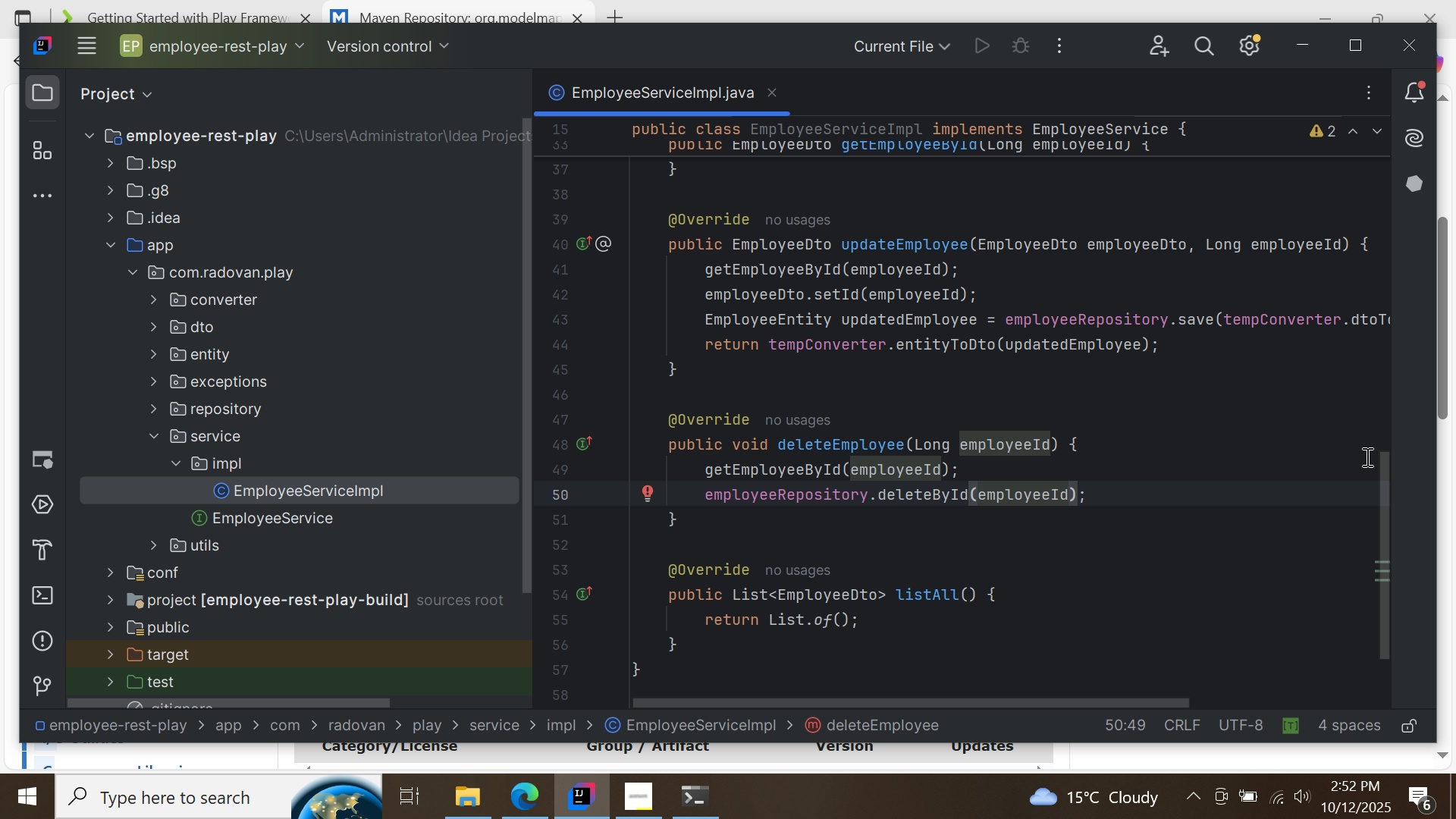 
left_click_drag(start_coordinate=[1380, 468], to_coordinate=[1382, 517])
 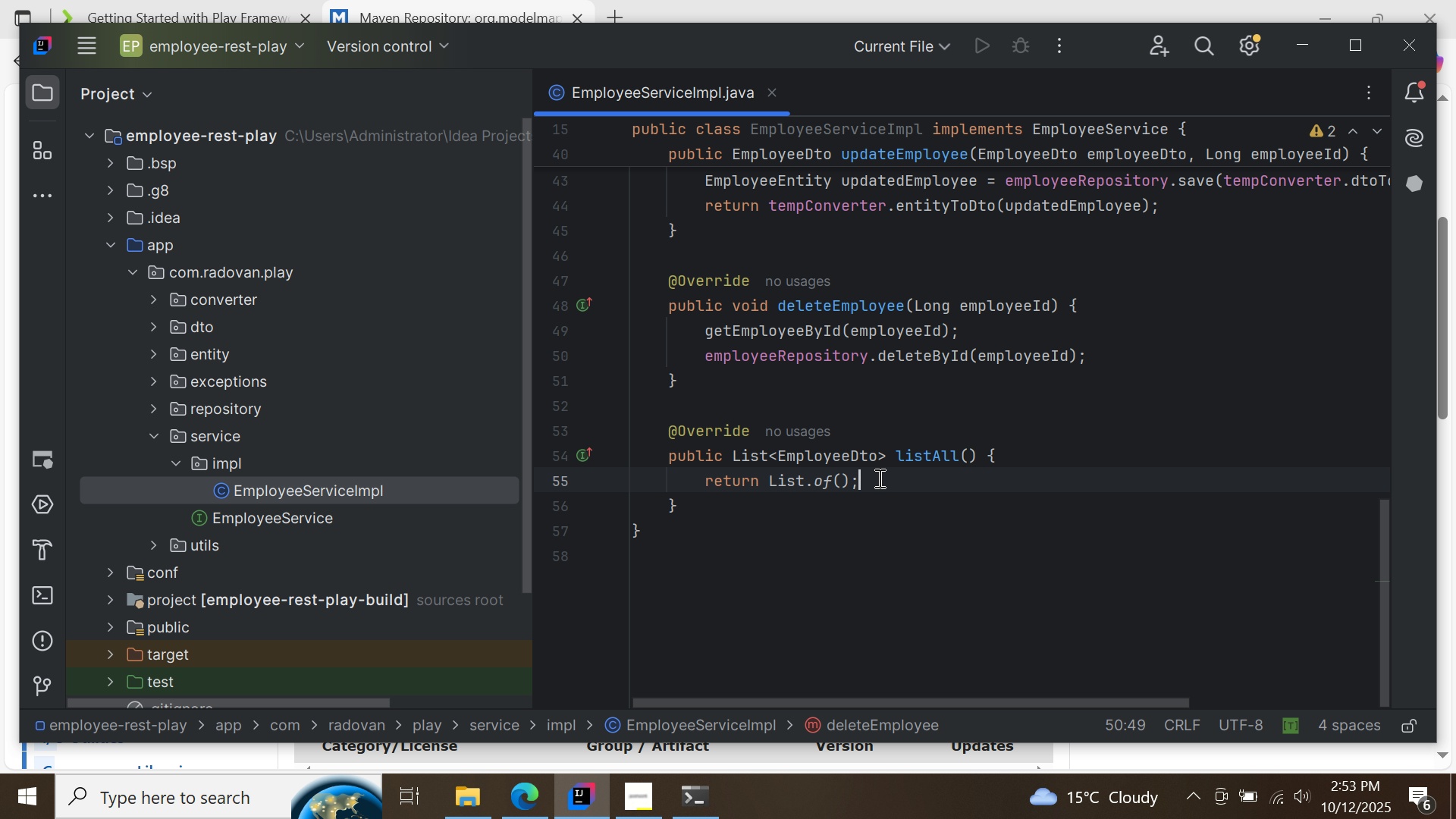 
left_click([878, 478])
 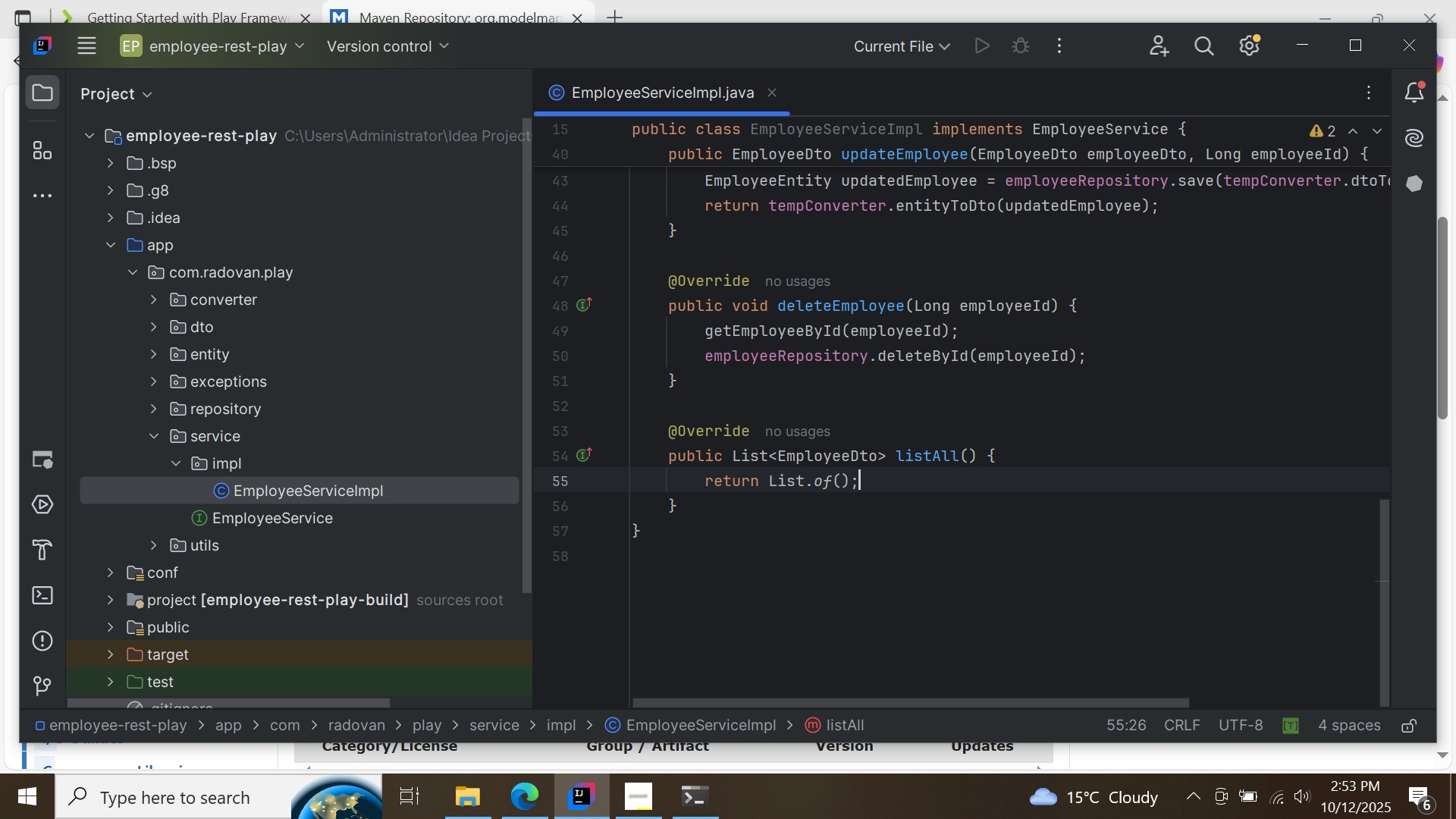 
hold_key(key=Backspace, duration=0.7)
 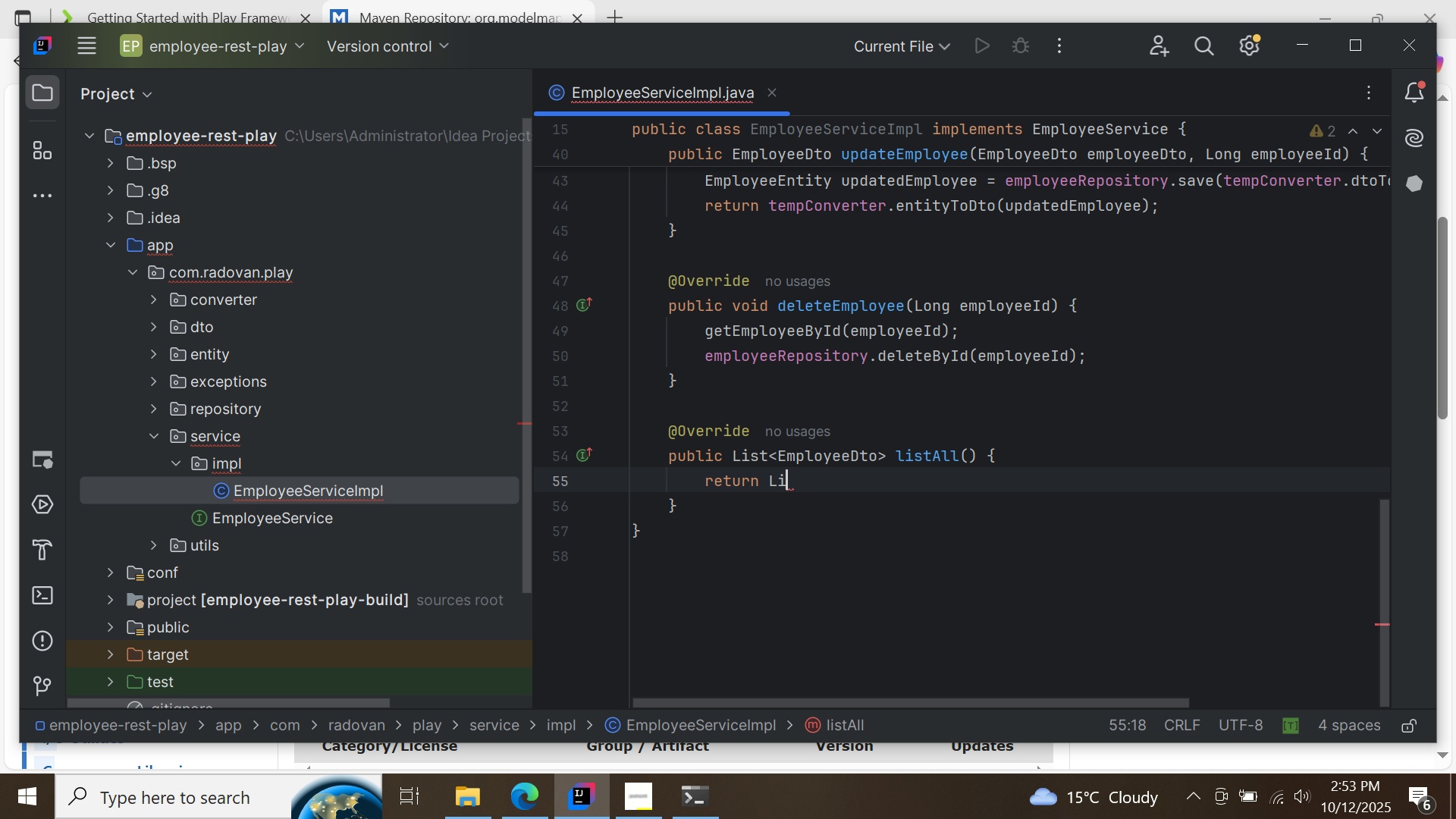 
key(Backspace)
 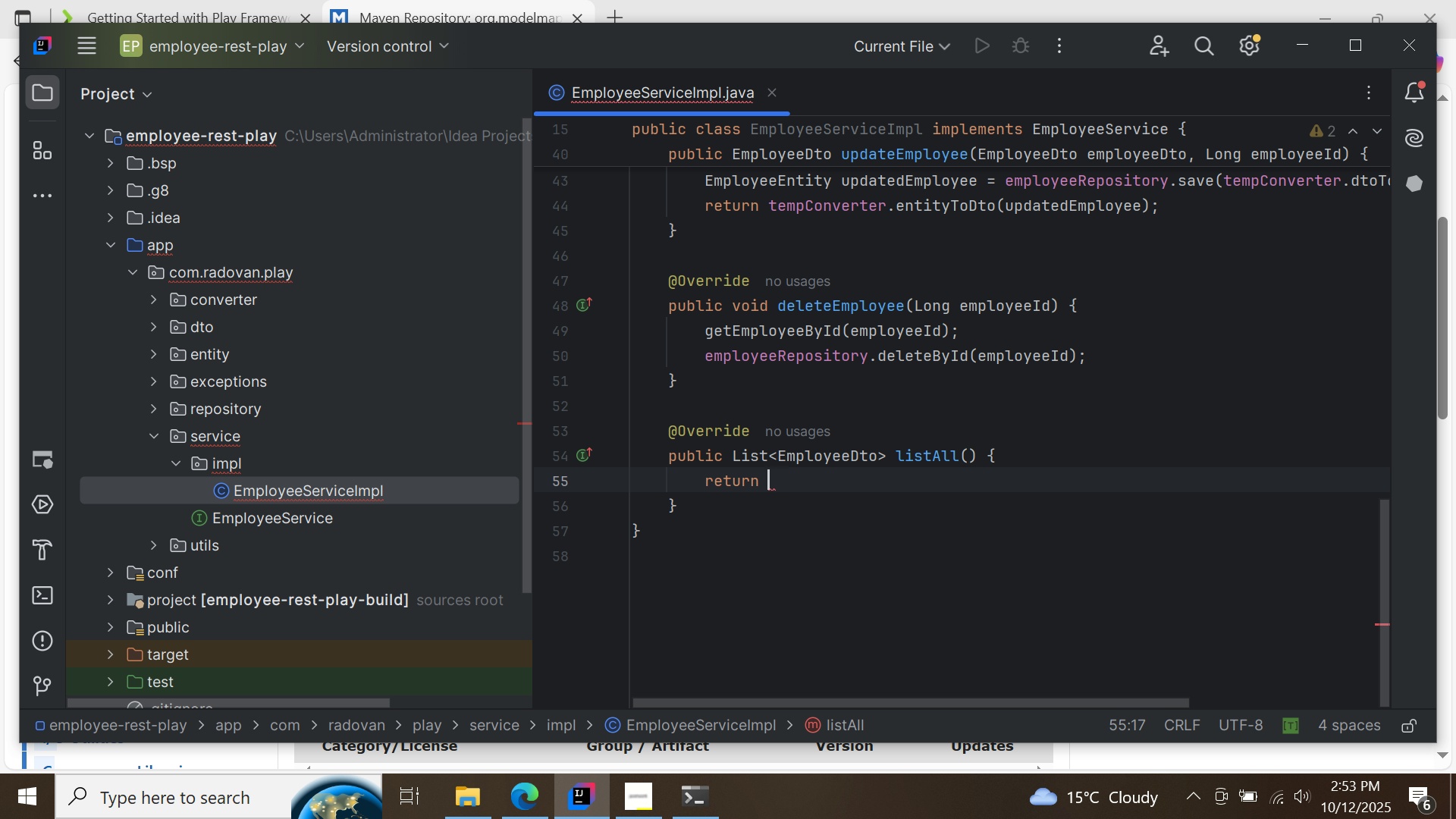 
key(Backspace)
 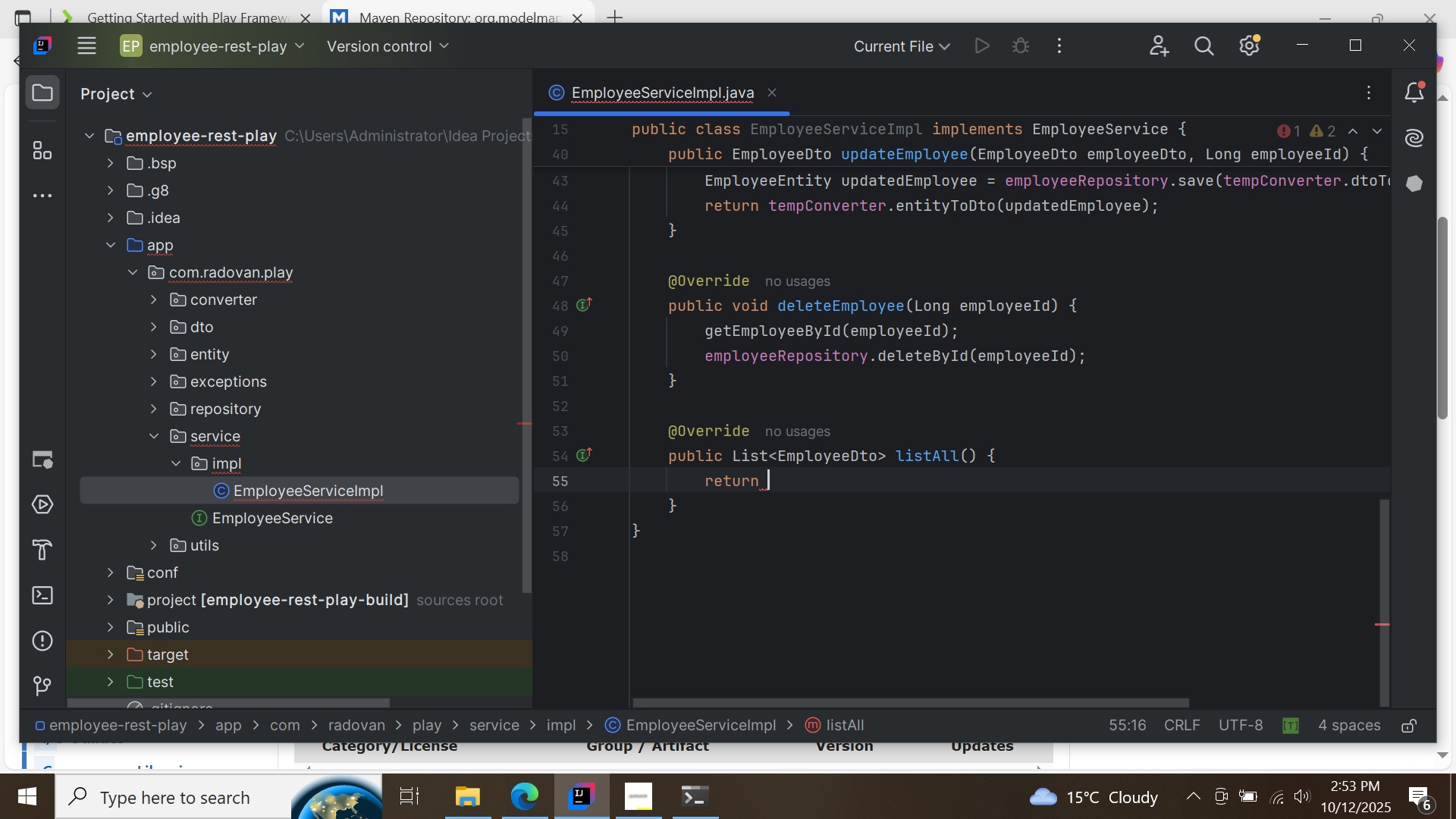 
key(E)
 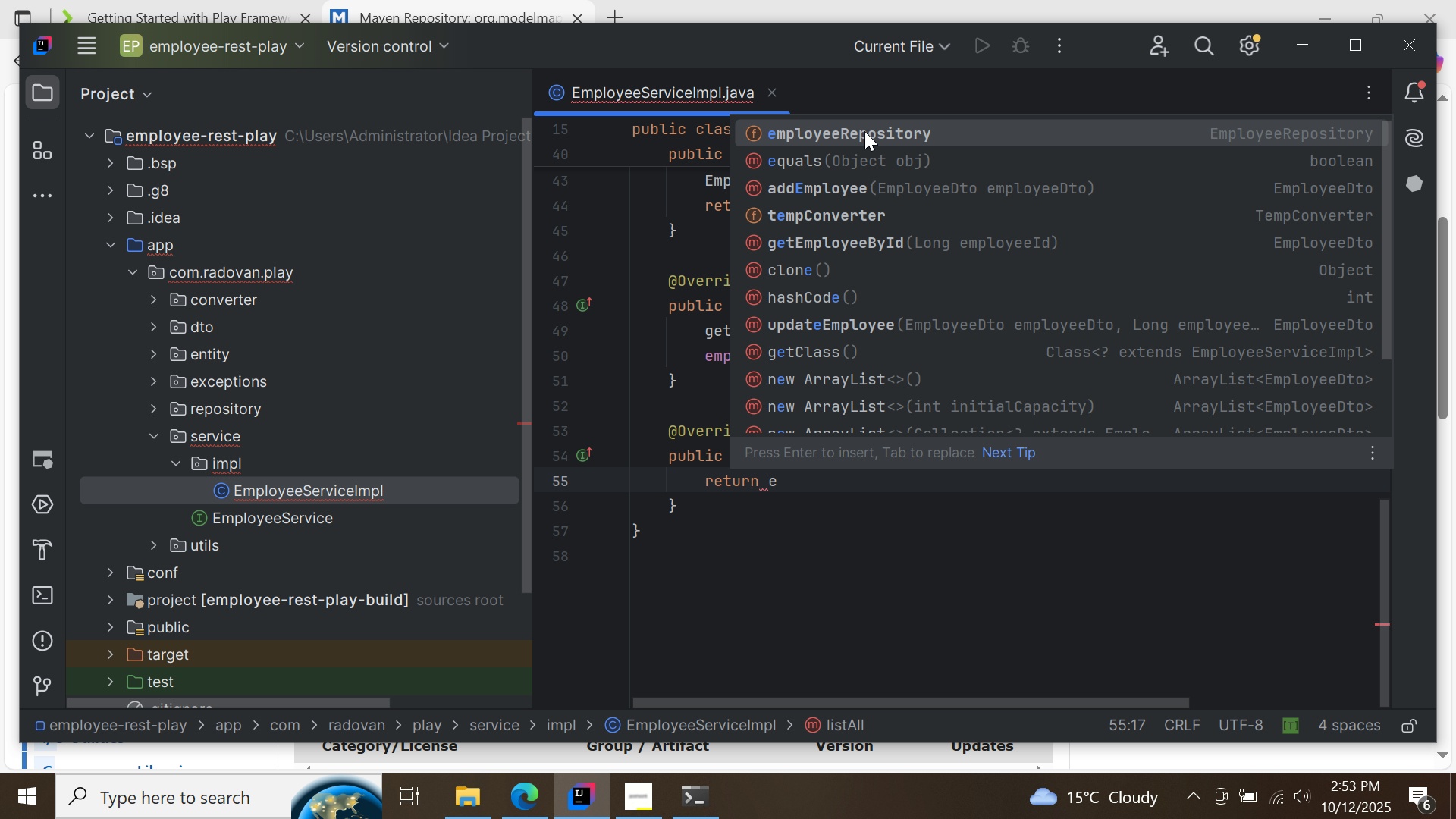 
double_click([864, 131])
 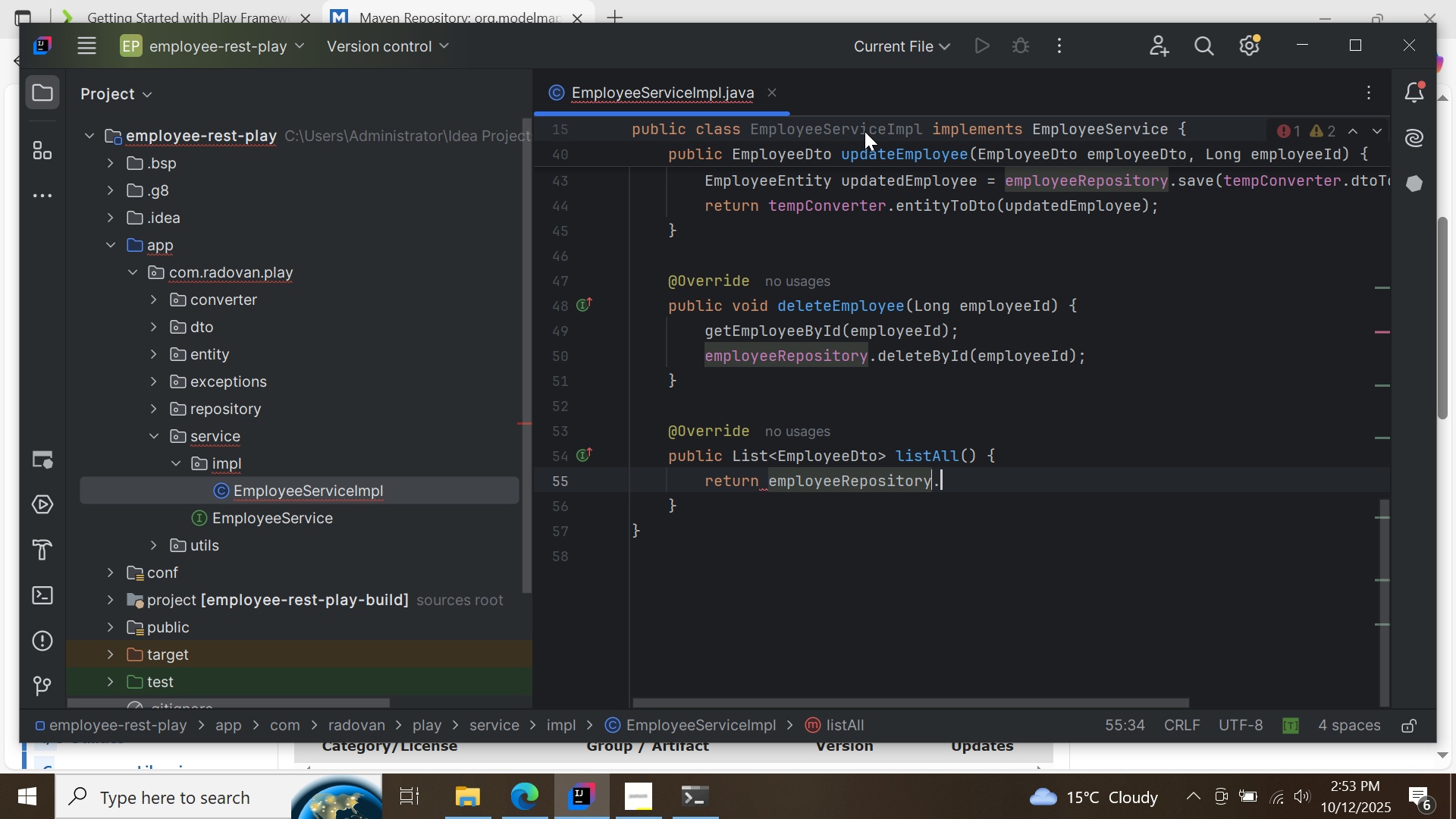 
key(Period)
 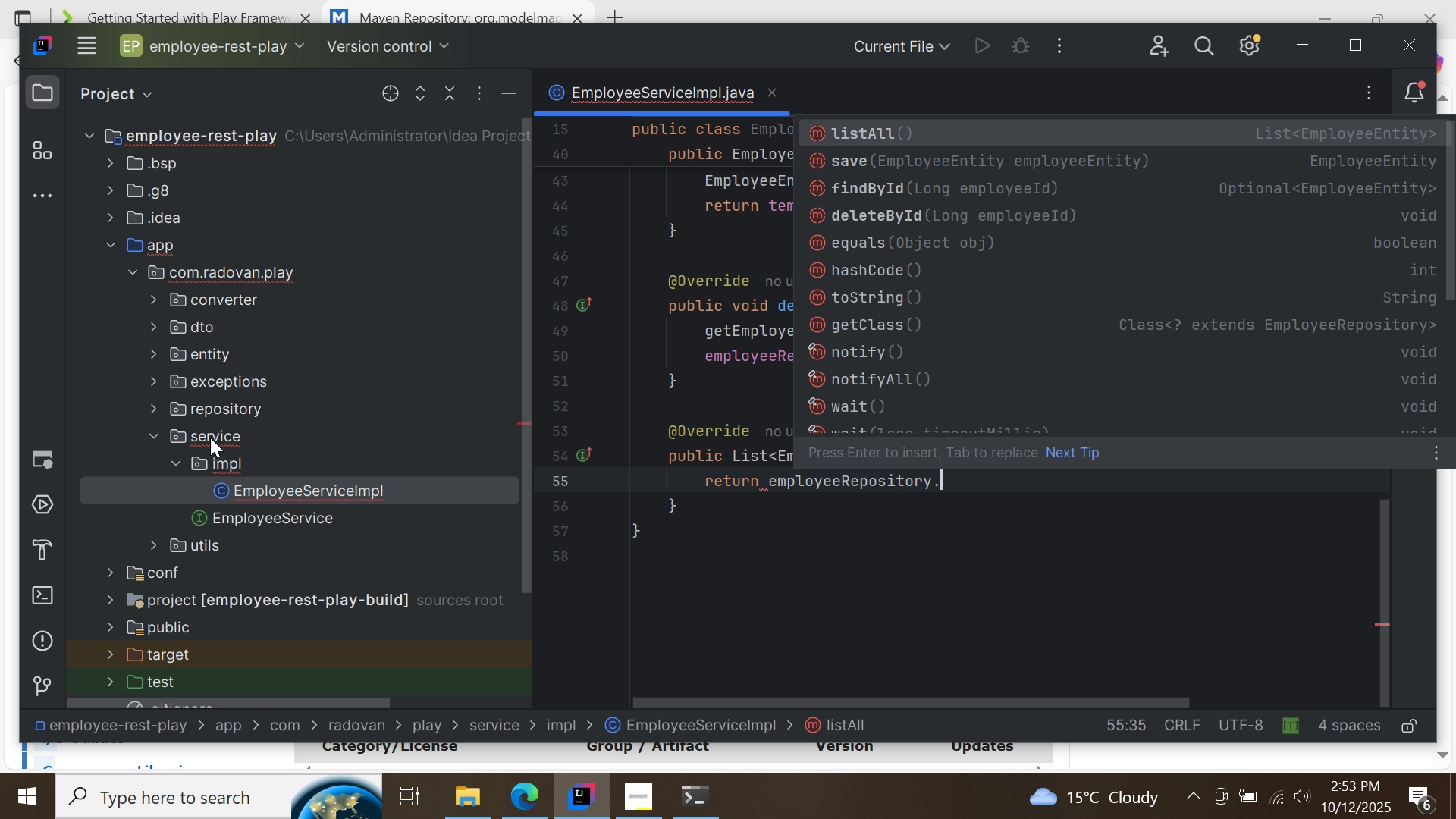 
left_click([156, 405])
 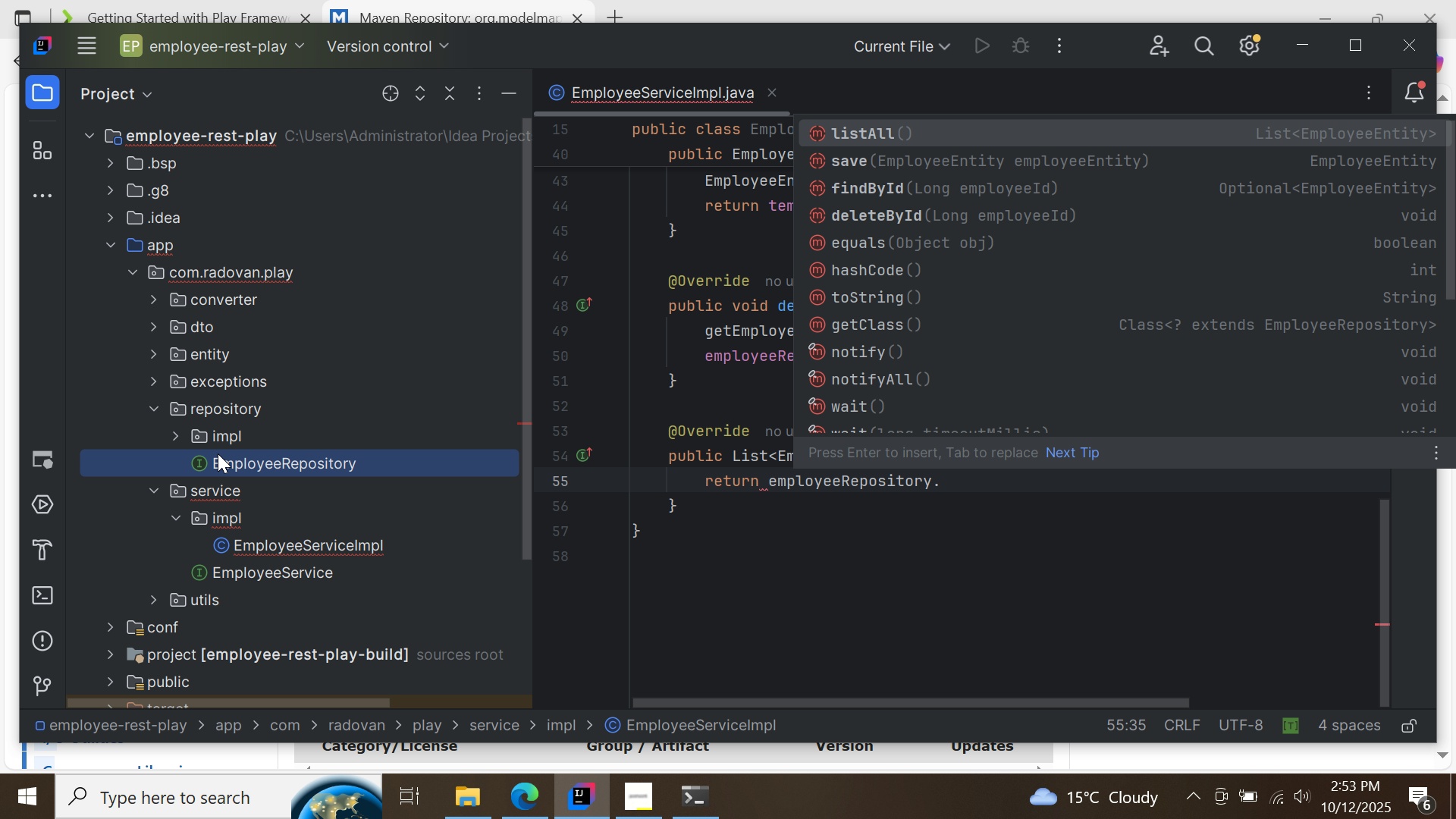 
double_click([218, 453])
 